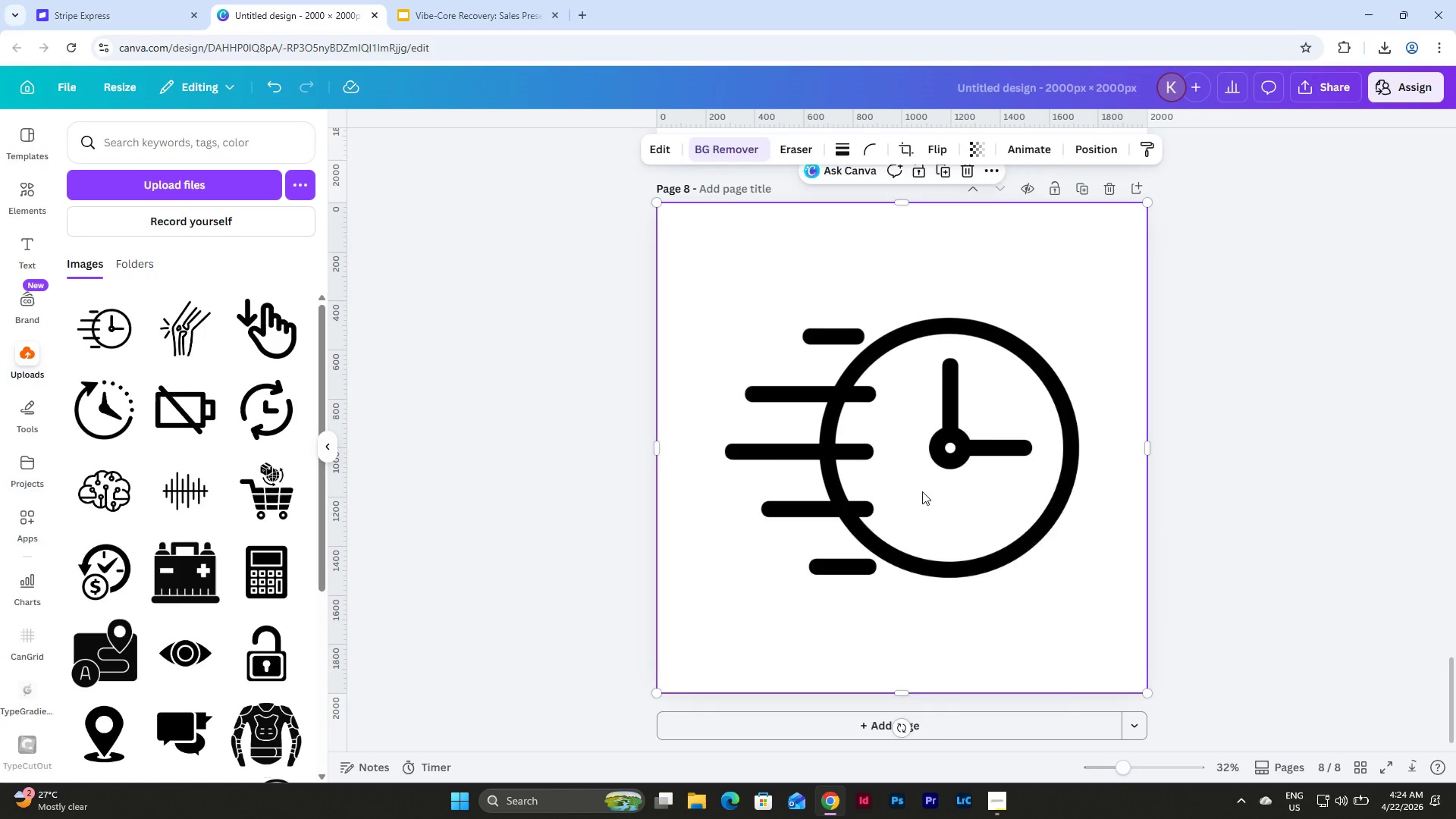 
key(Backspace)
 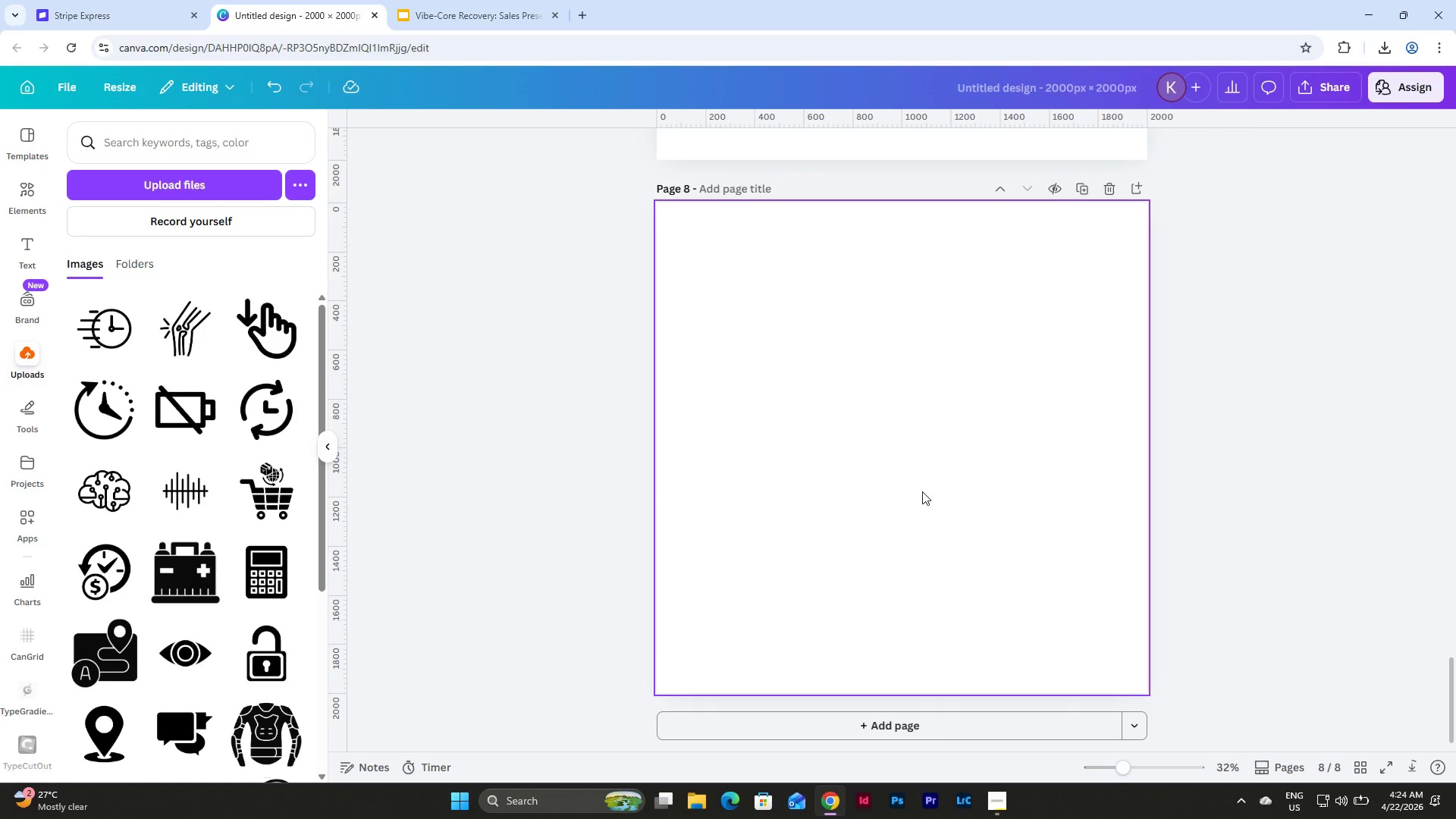 
key(Control+V)
 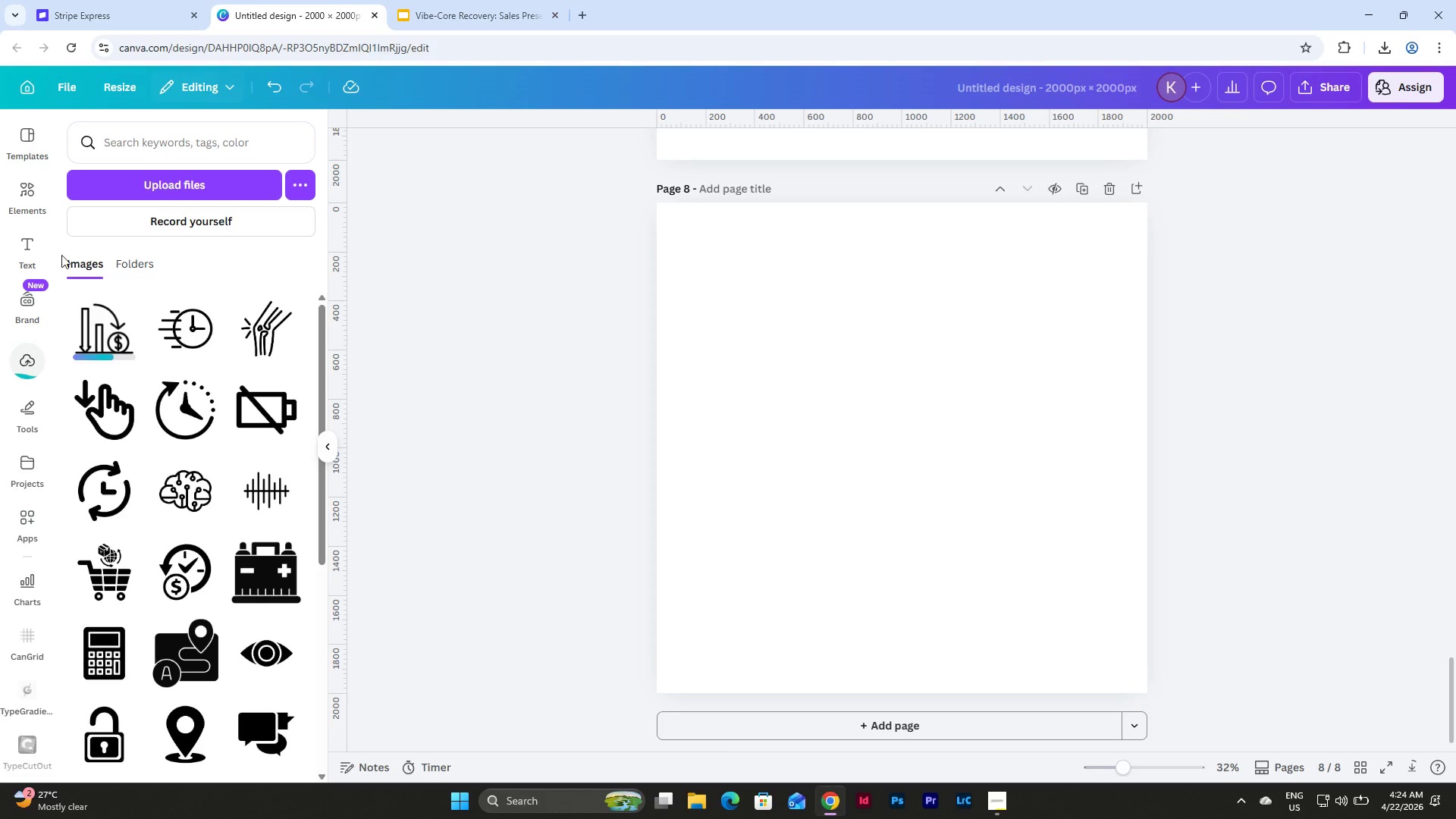 
left_click([105, 319])
 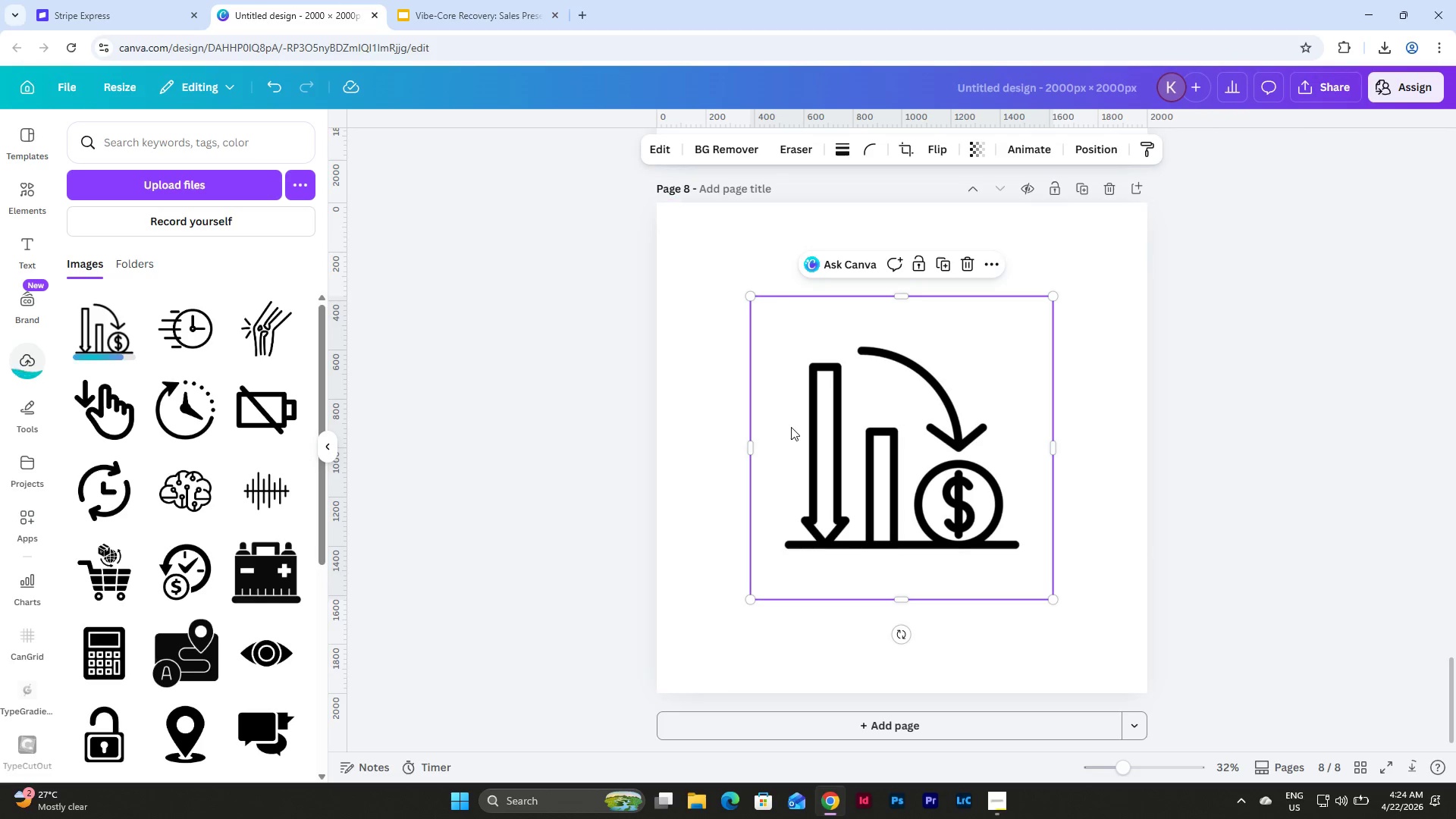 
left_click_drag(start_coordinate=[791, 427], to_coordinate=[695, 337])
 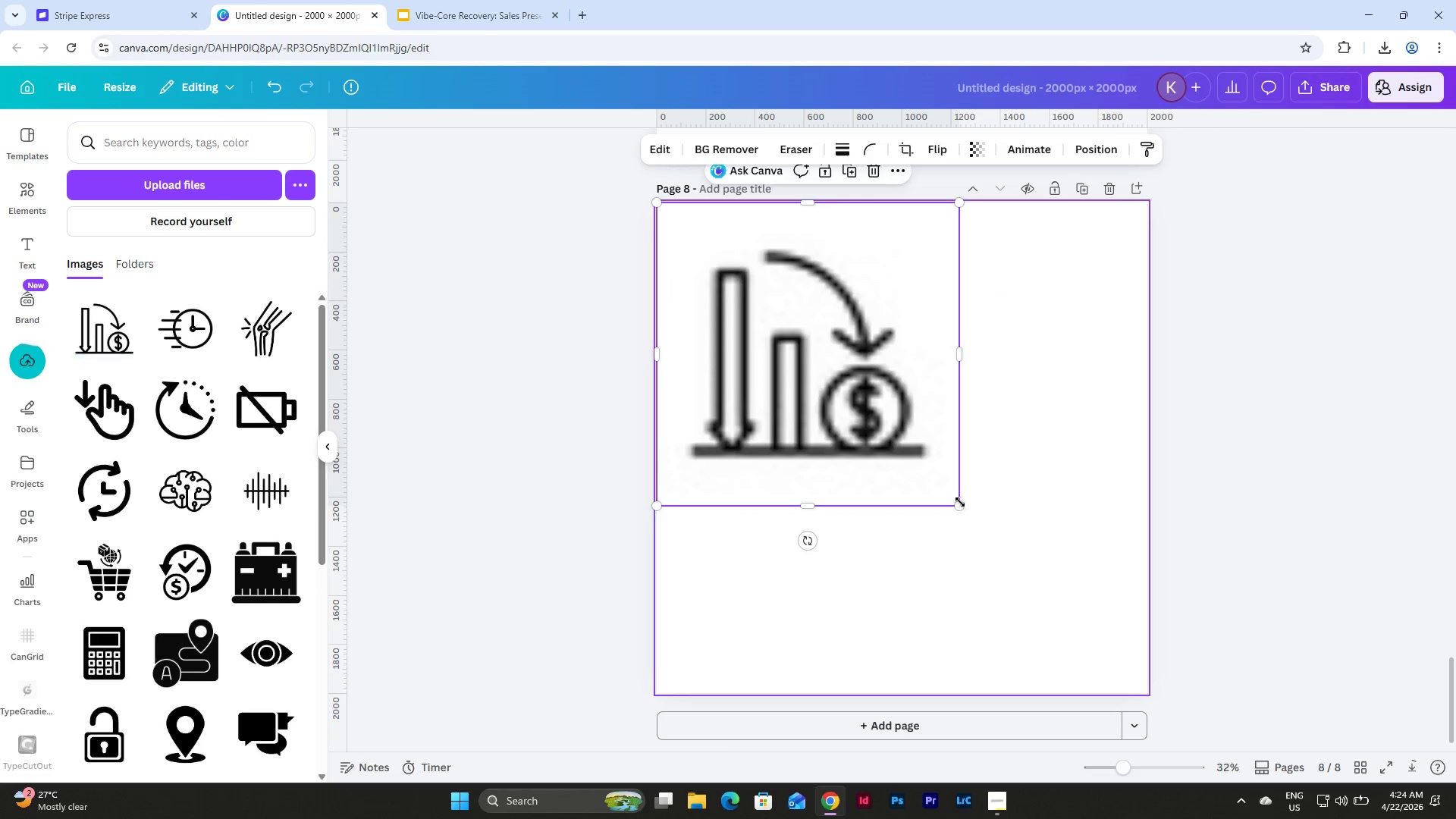 
left_click_drag(start_coordinate=[958, 501], to_coordinate=[1149, 690])
 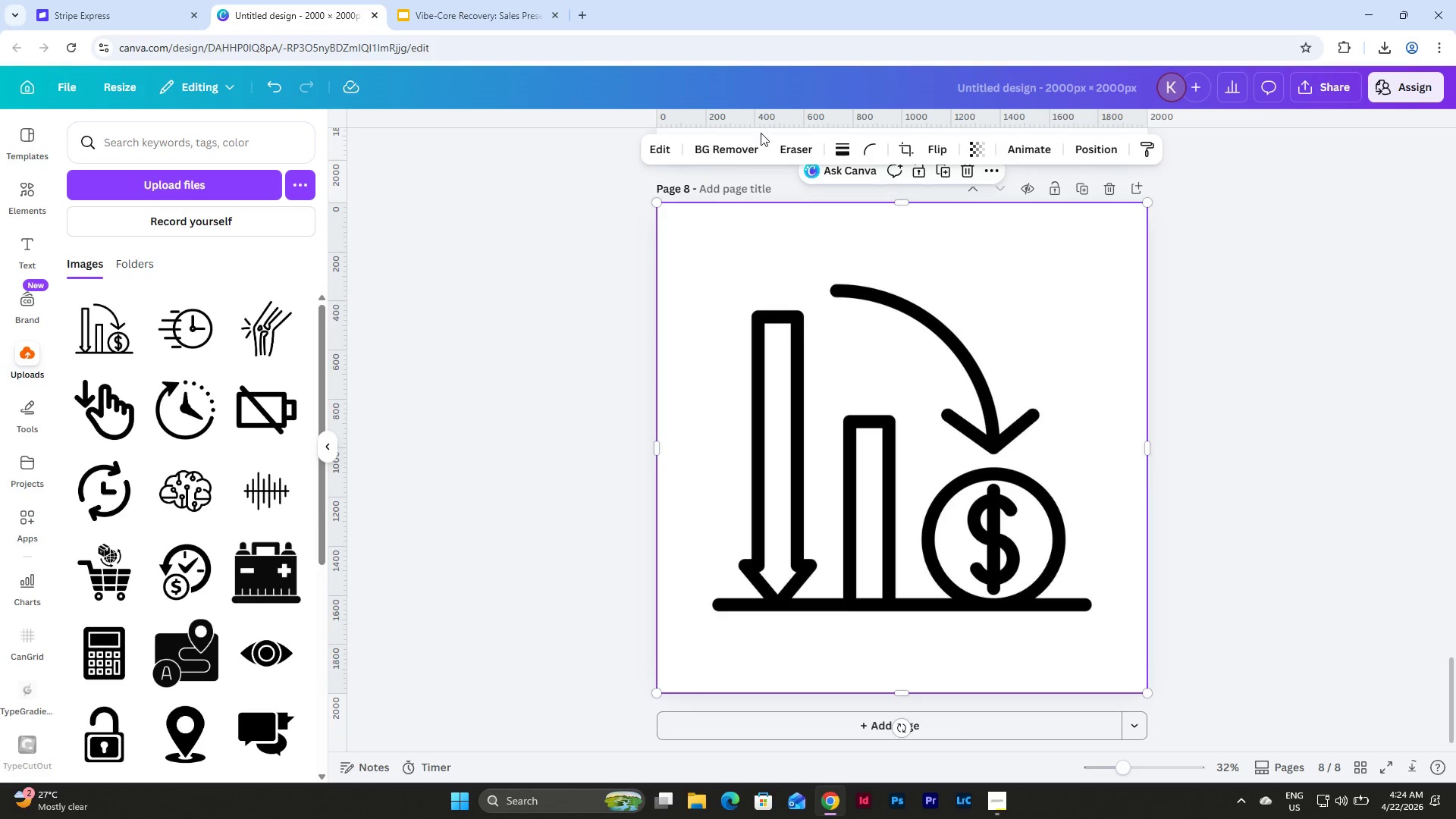 
left_click([736, 143])
 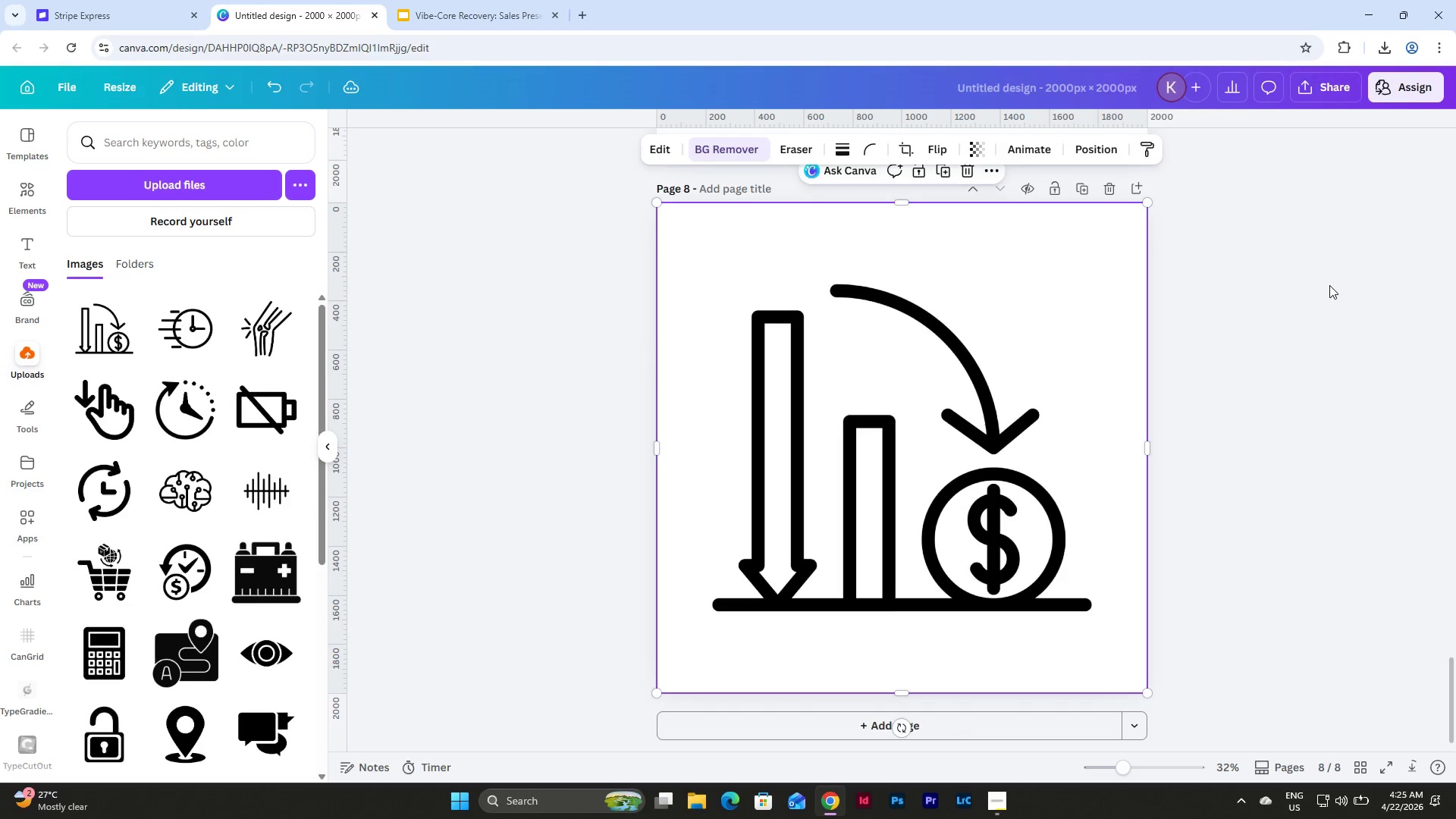 
left_click([1326, 94])
 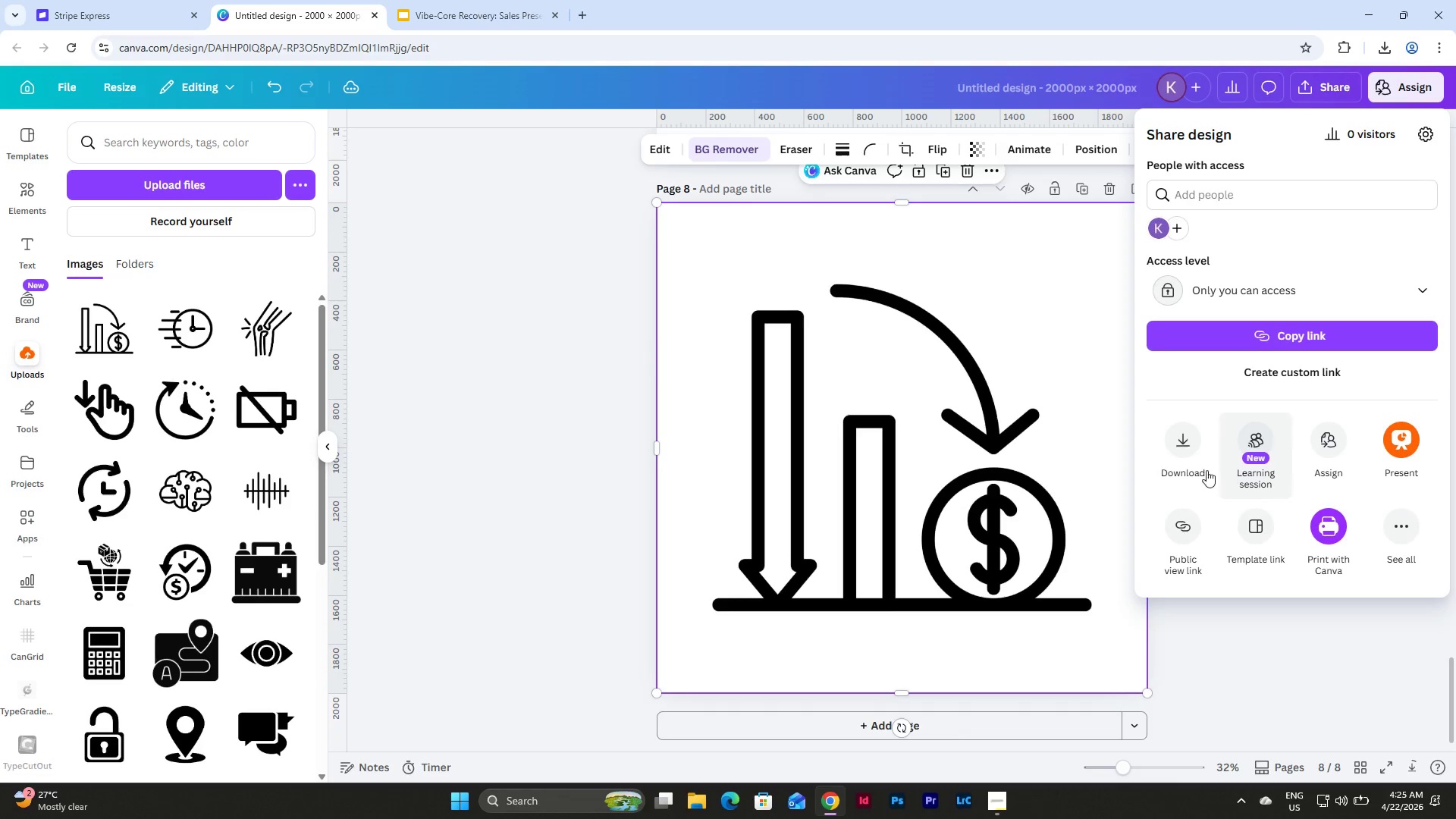 
left_click([1175, 454])
 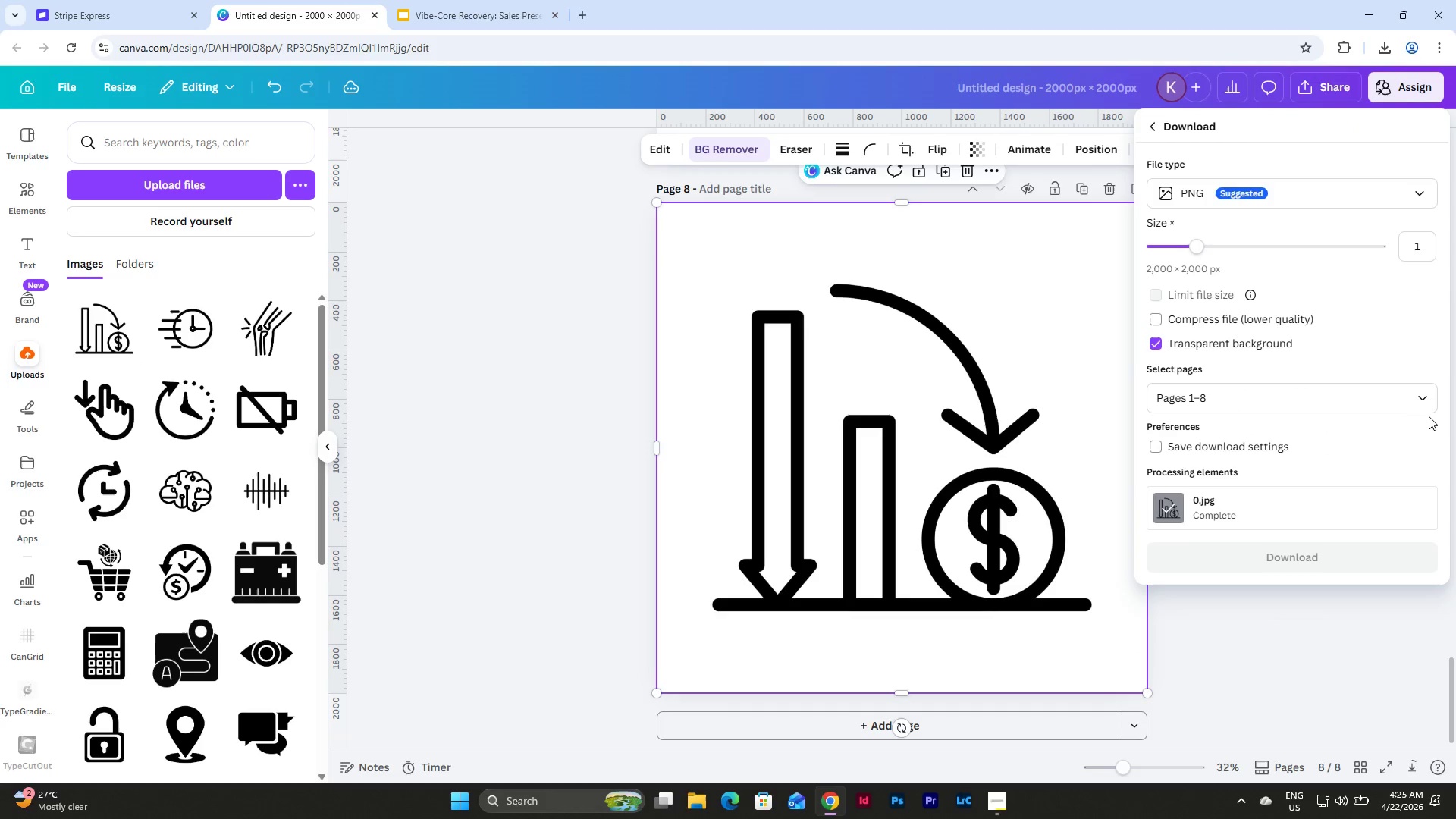 
left_click([1424, 398])
 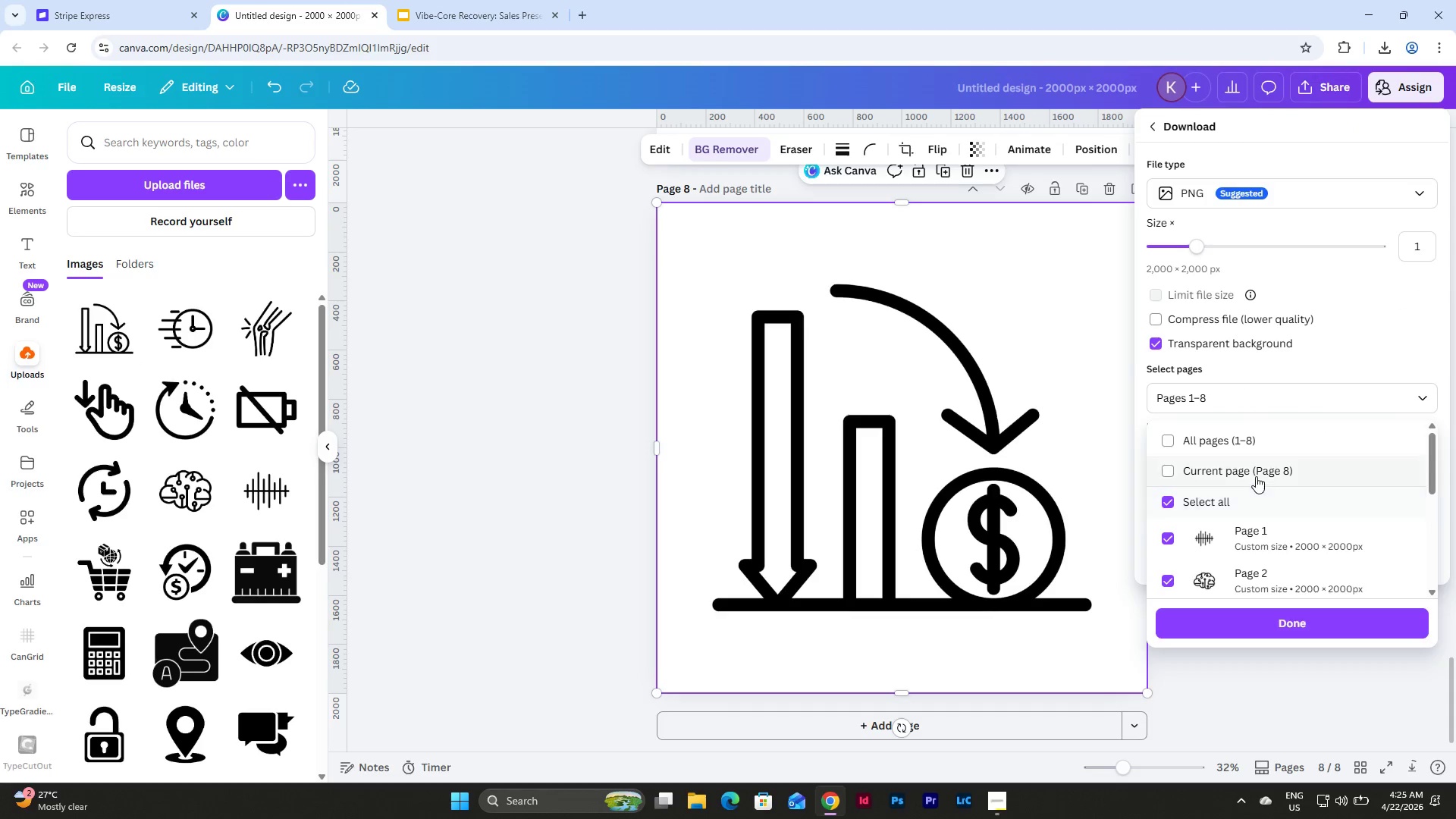 
left_click([1256, 476])
 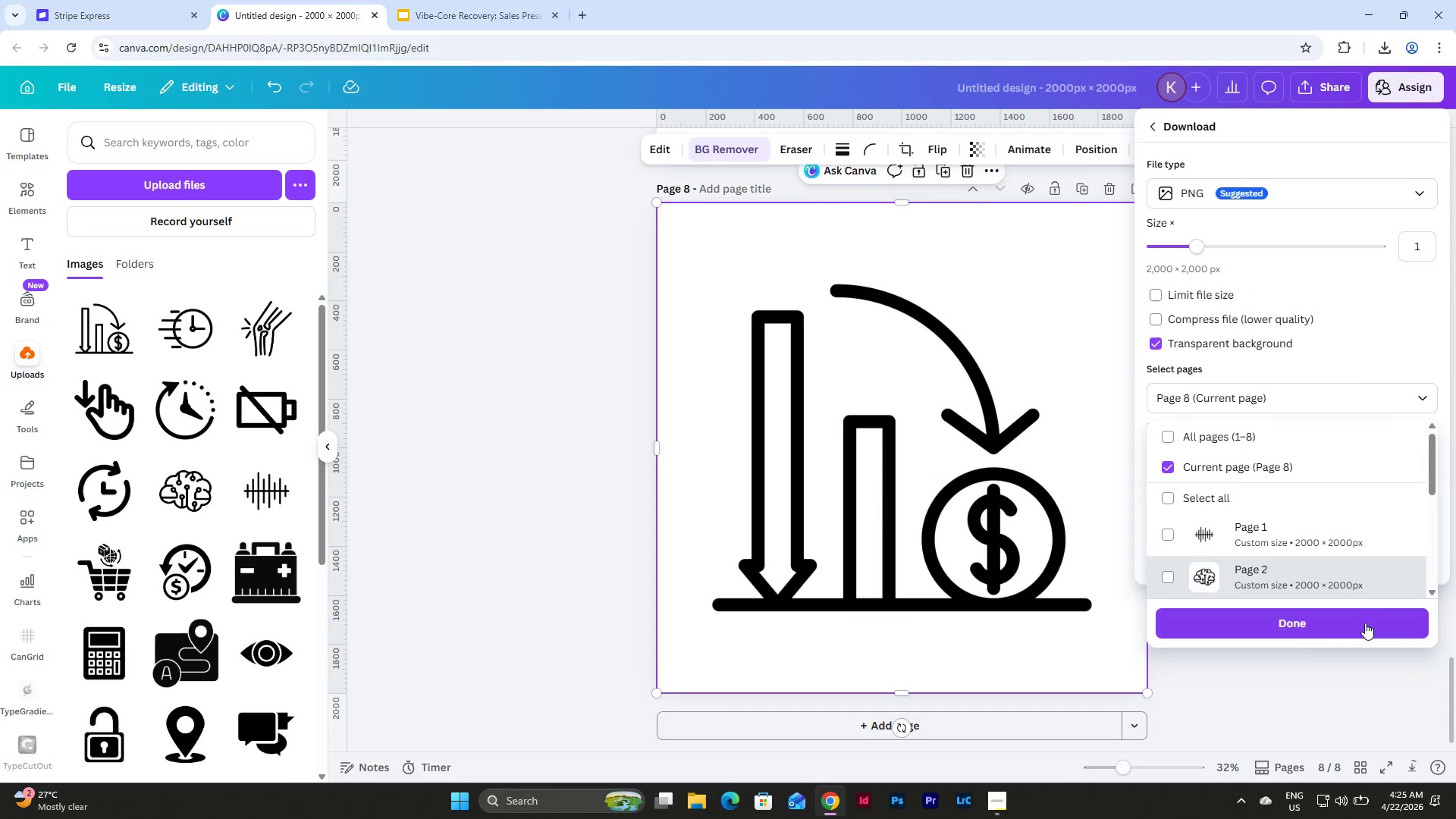 
left_click([1304, 628])
 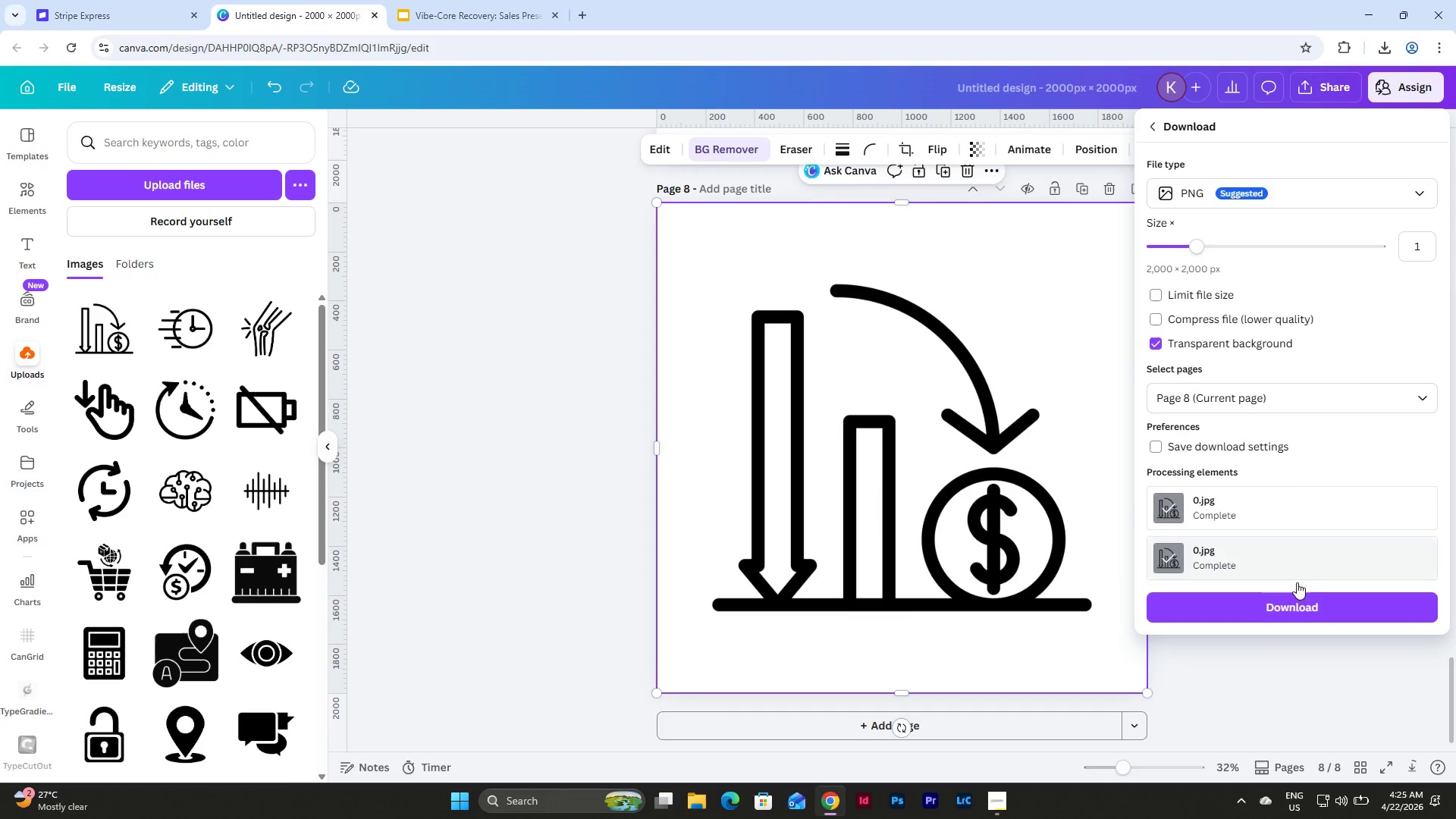 
left_click([1284, 608])
 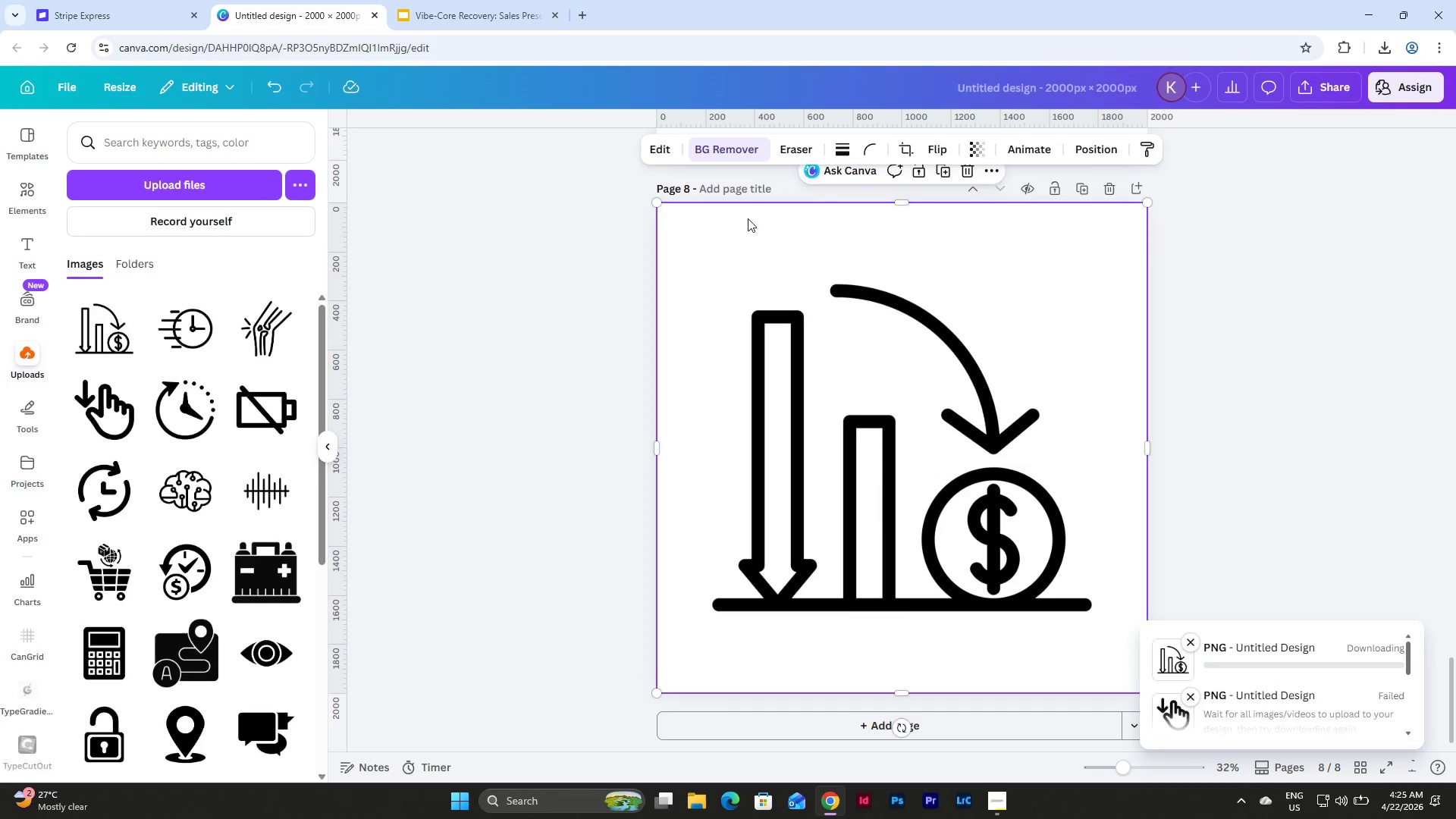 
left_click([463, 0])
 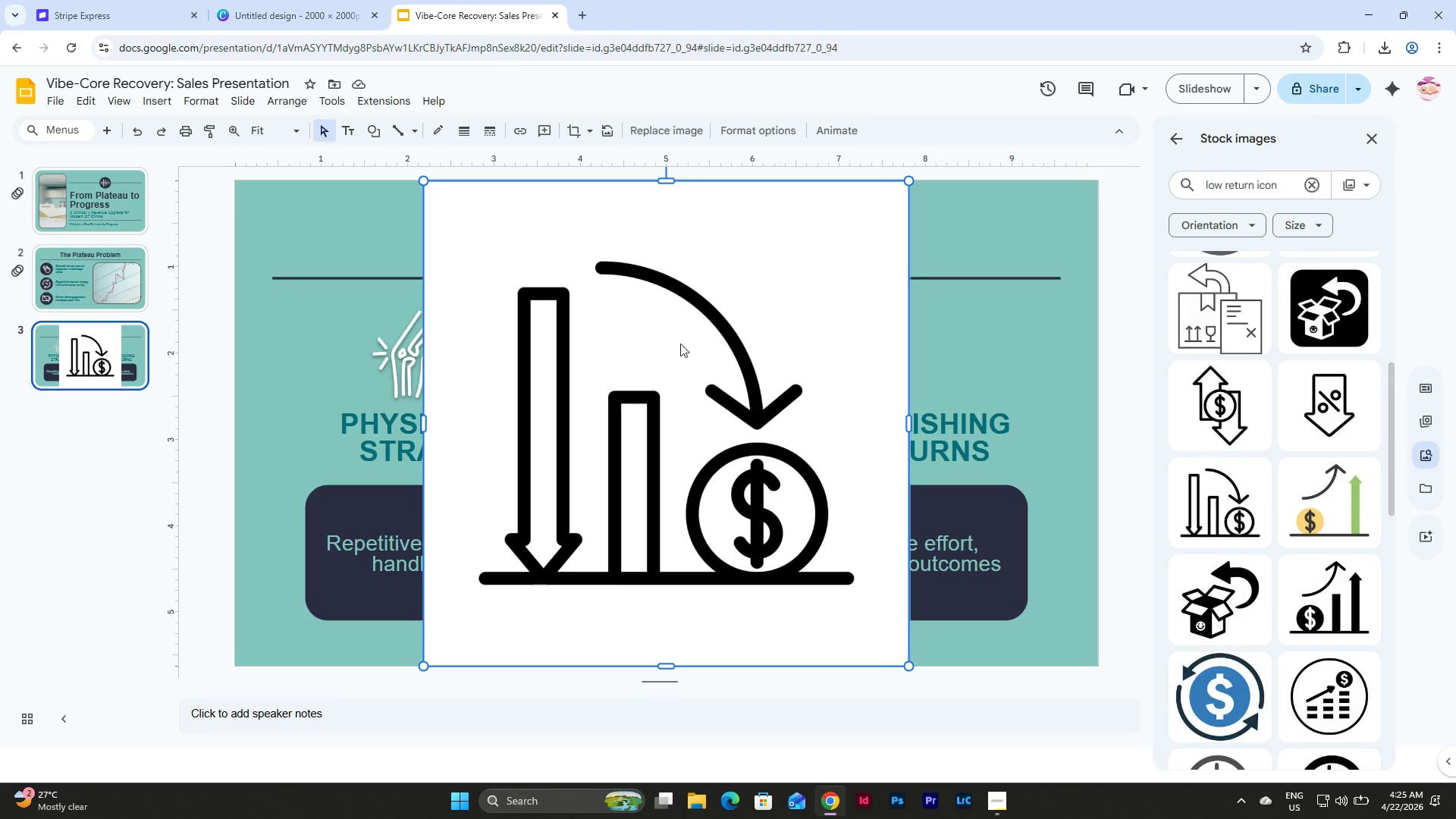 
left_click([686, 361])
 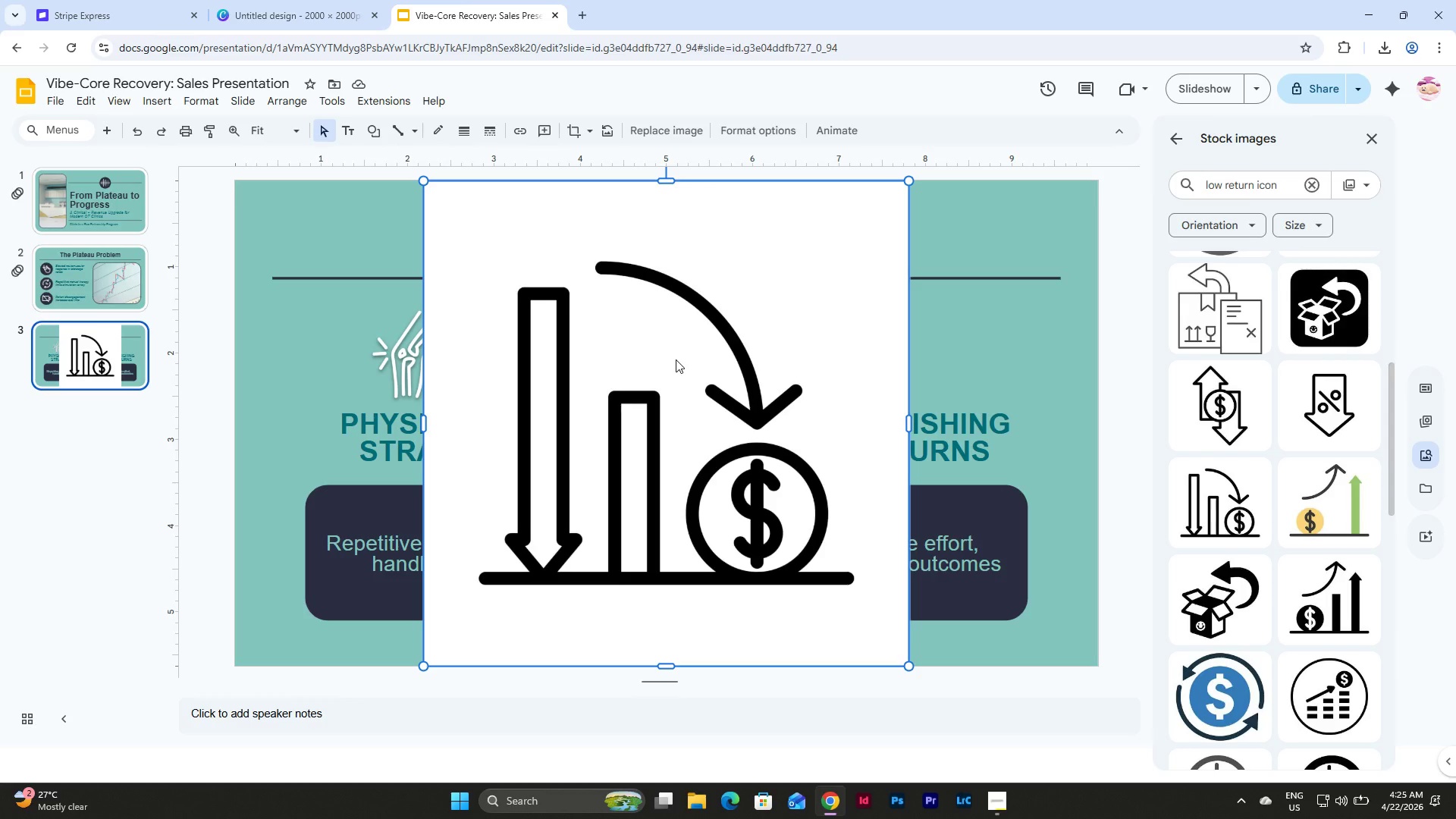 
key(Backspace)
 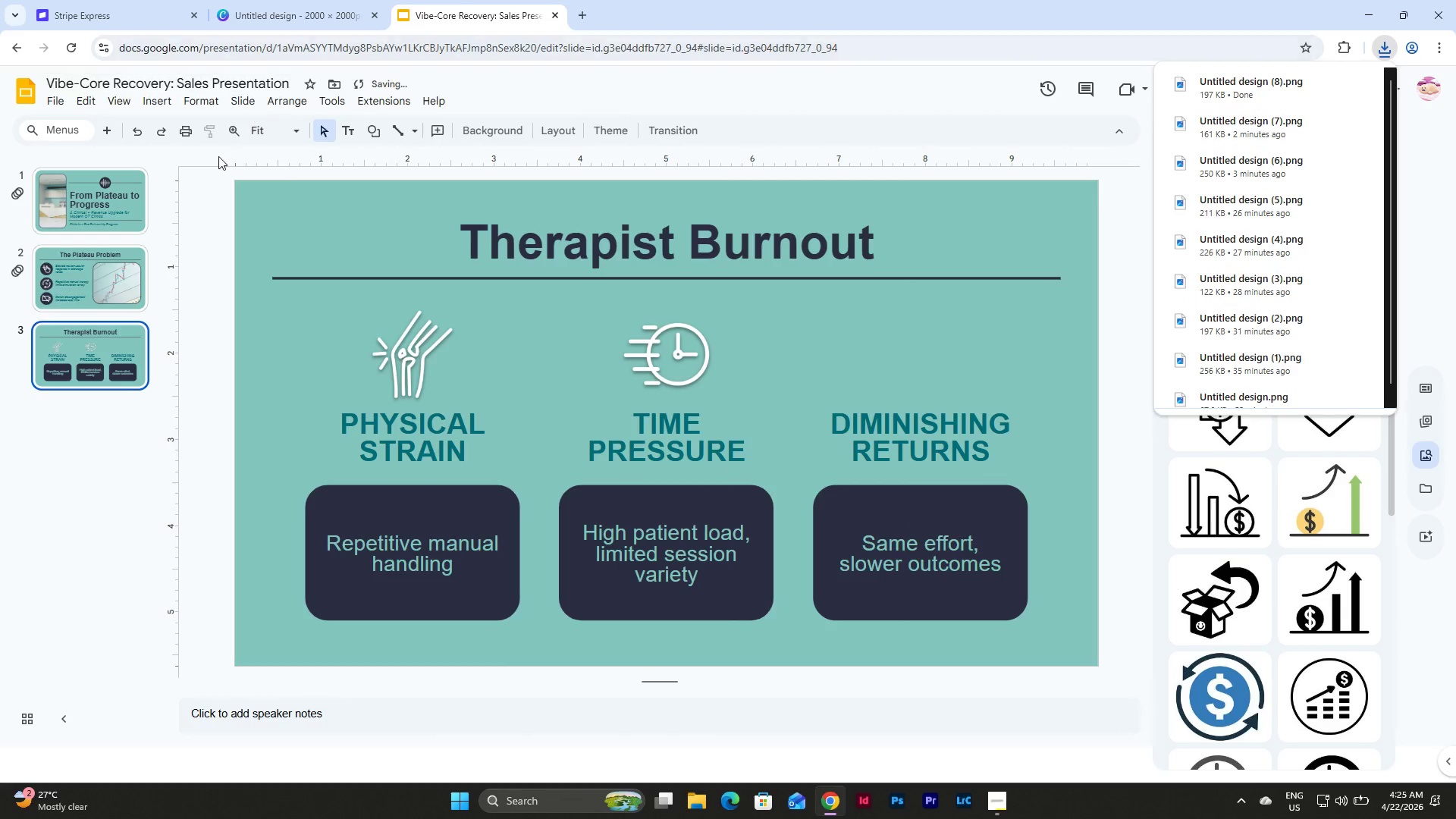 
left_click([154, 102])
 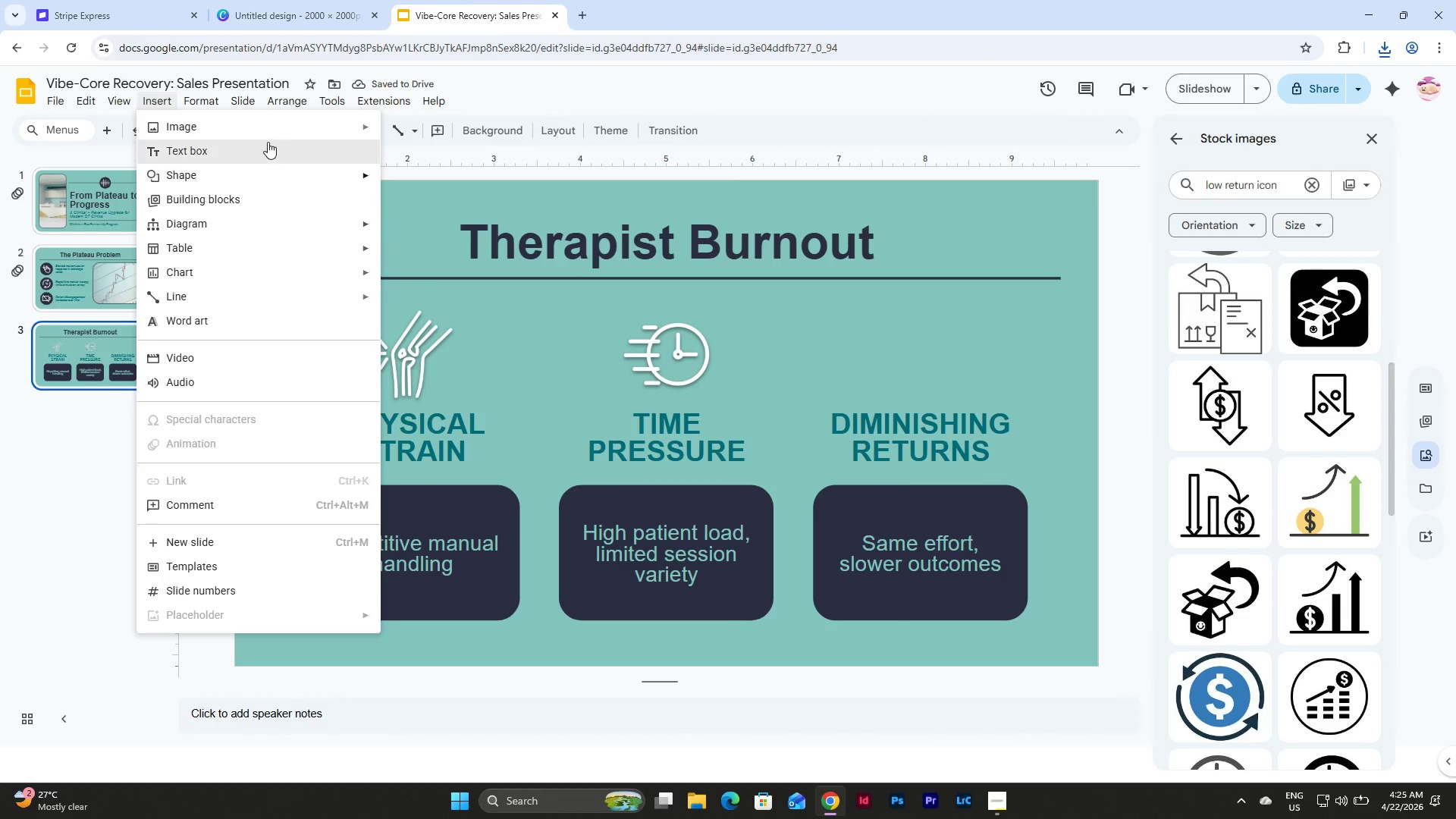 
left_click([275, 124])
 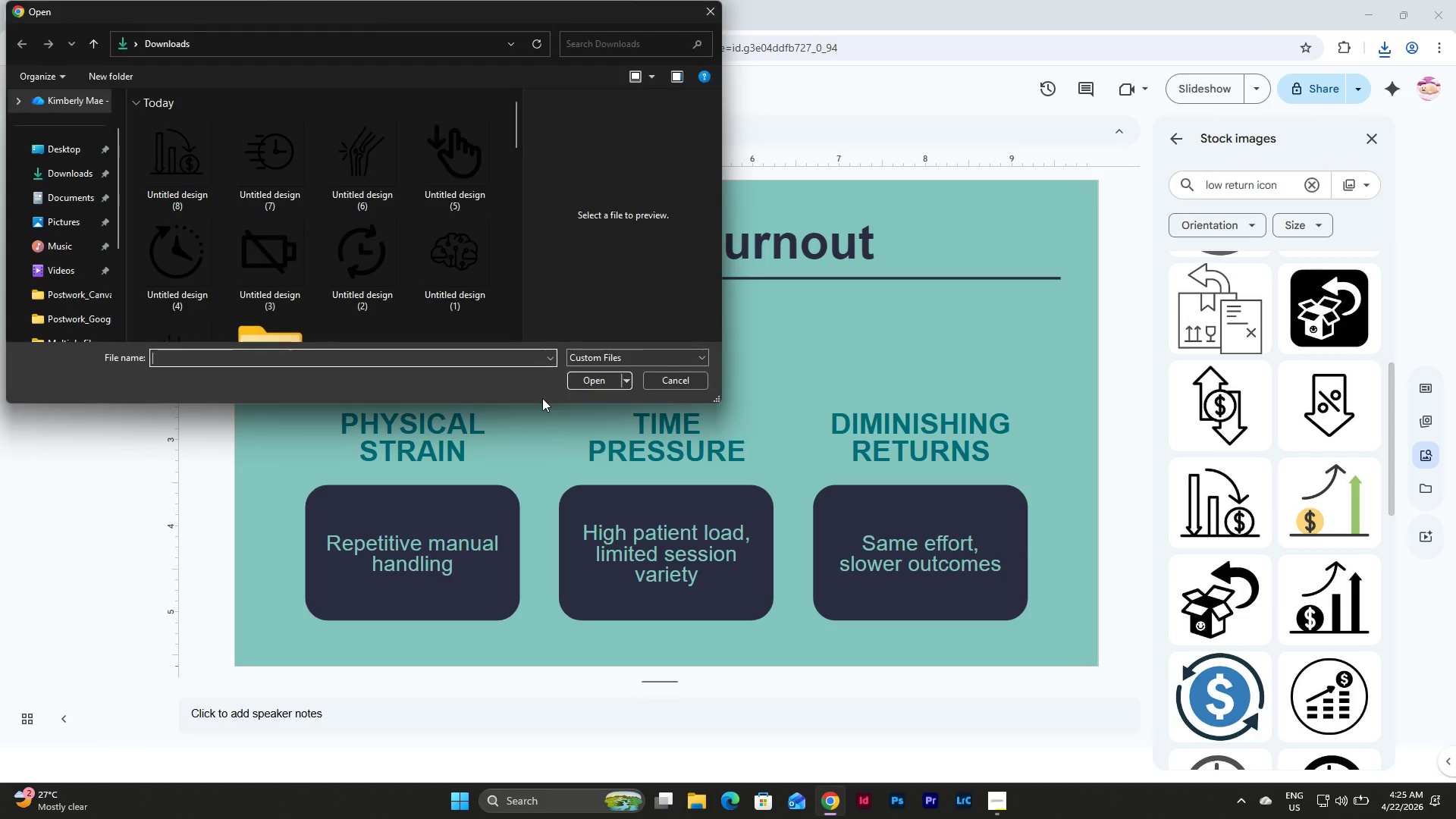 
left_click([173, 153])
 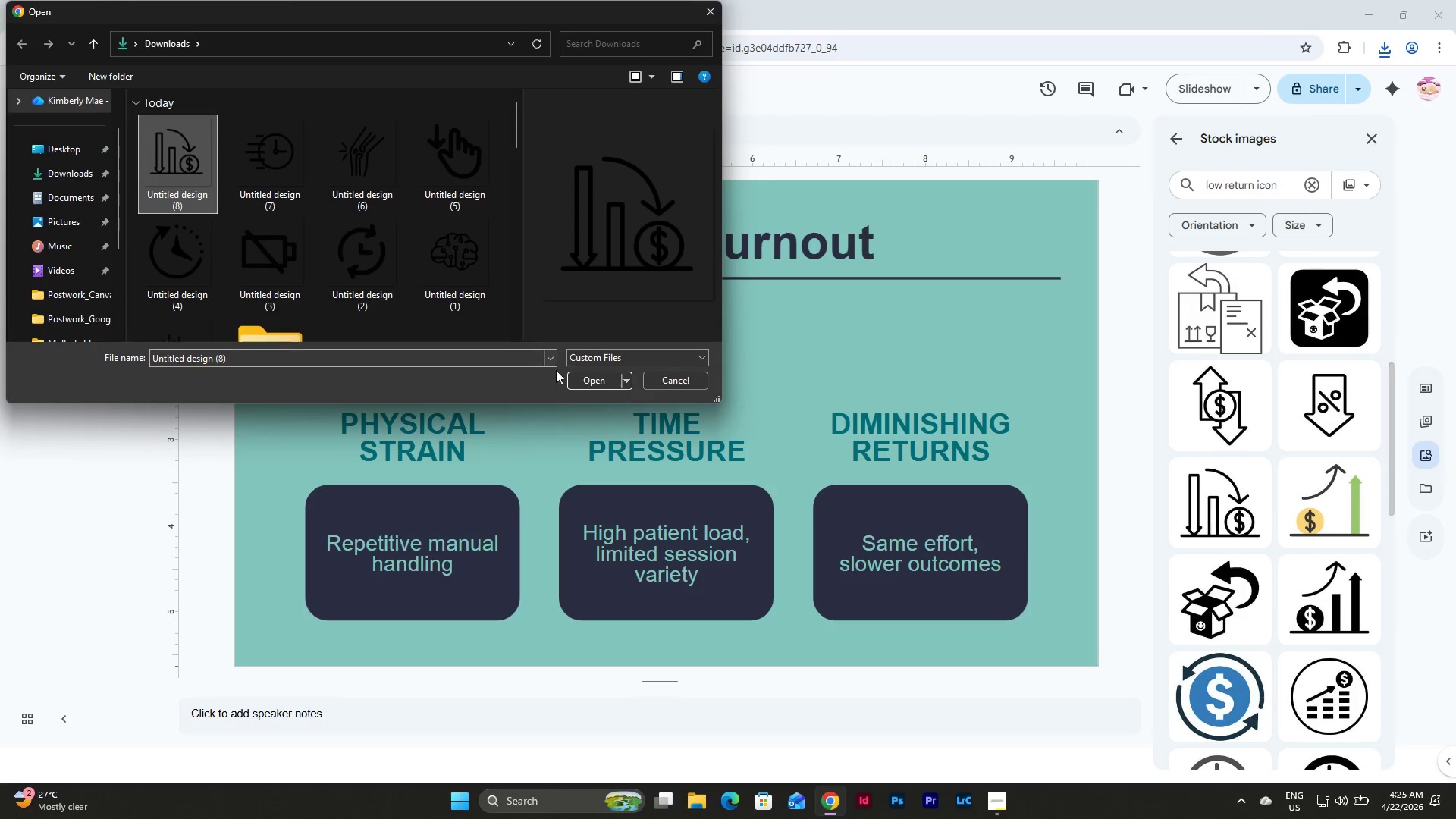 
left_click([598, 378])
 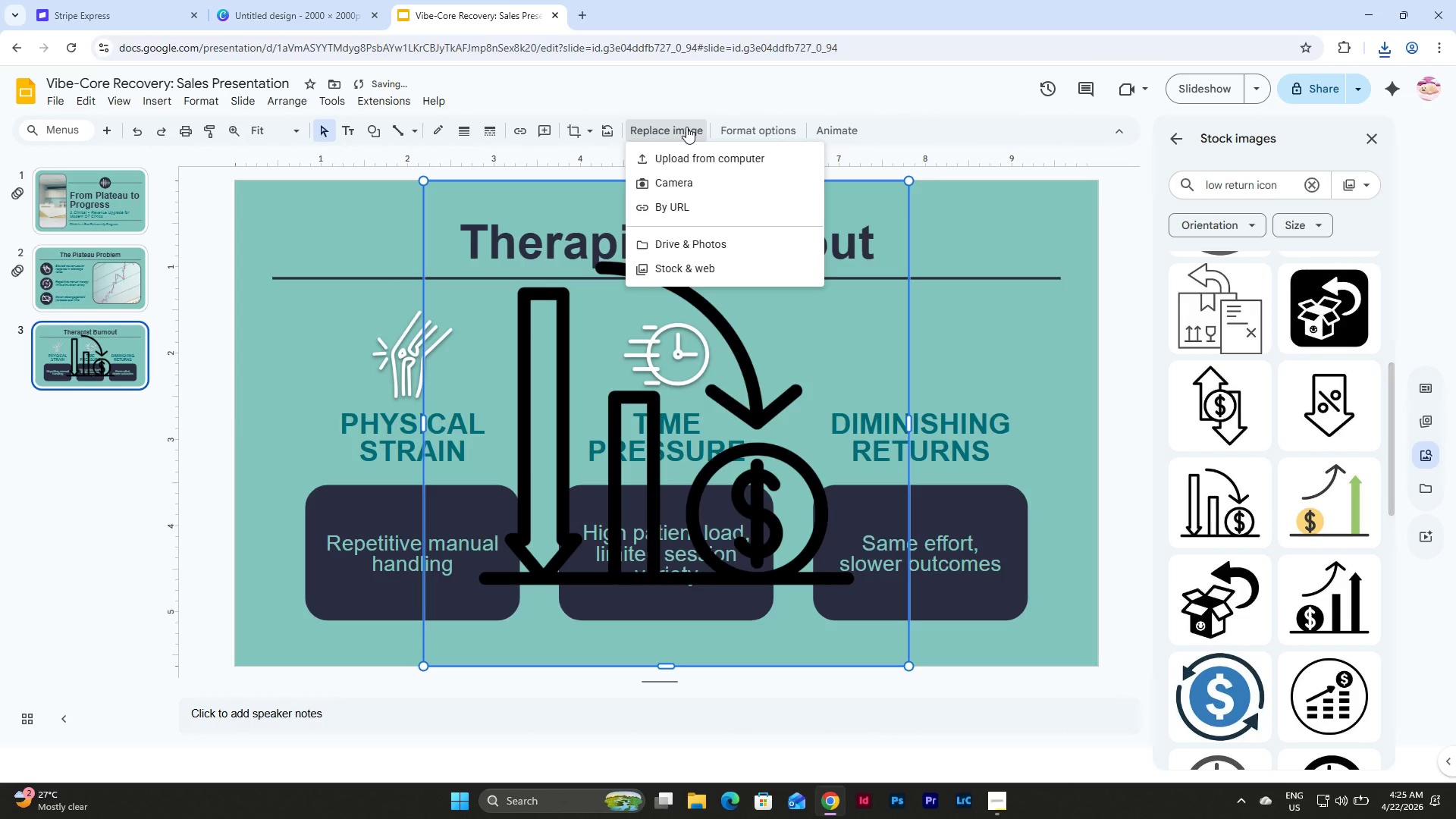 
left_click([758, 131])
 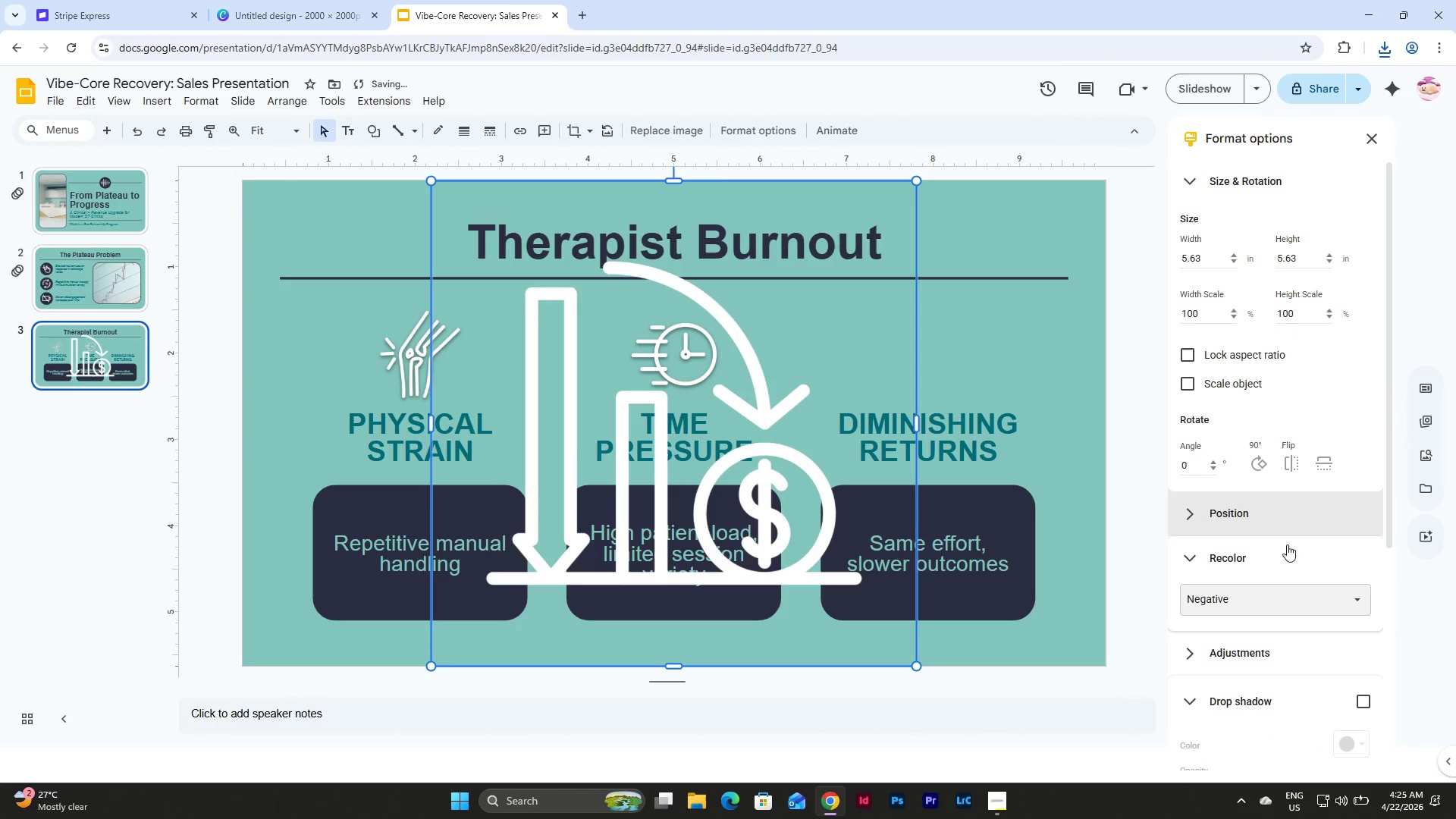 
left_click([1362, 696])
 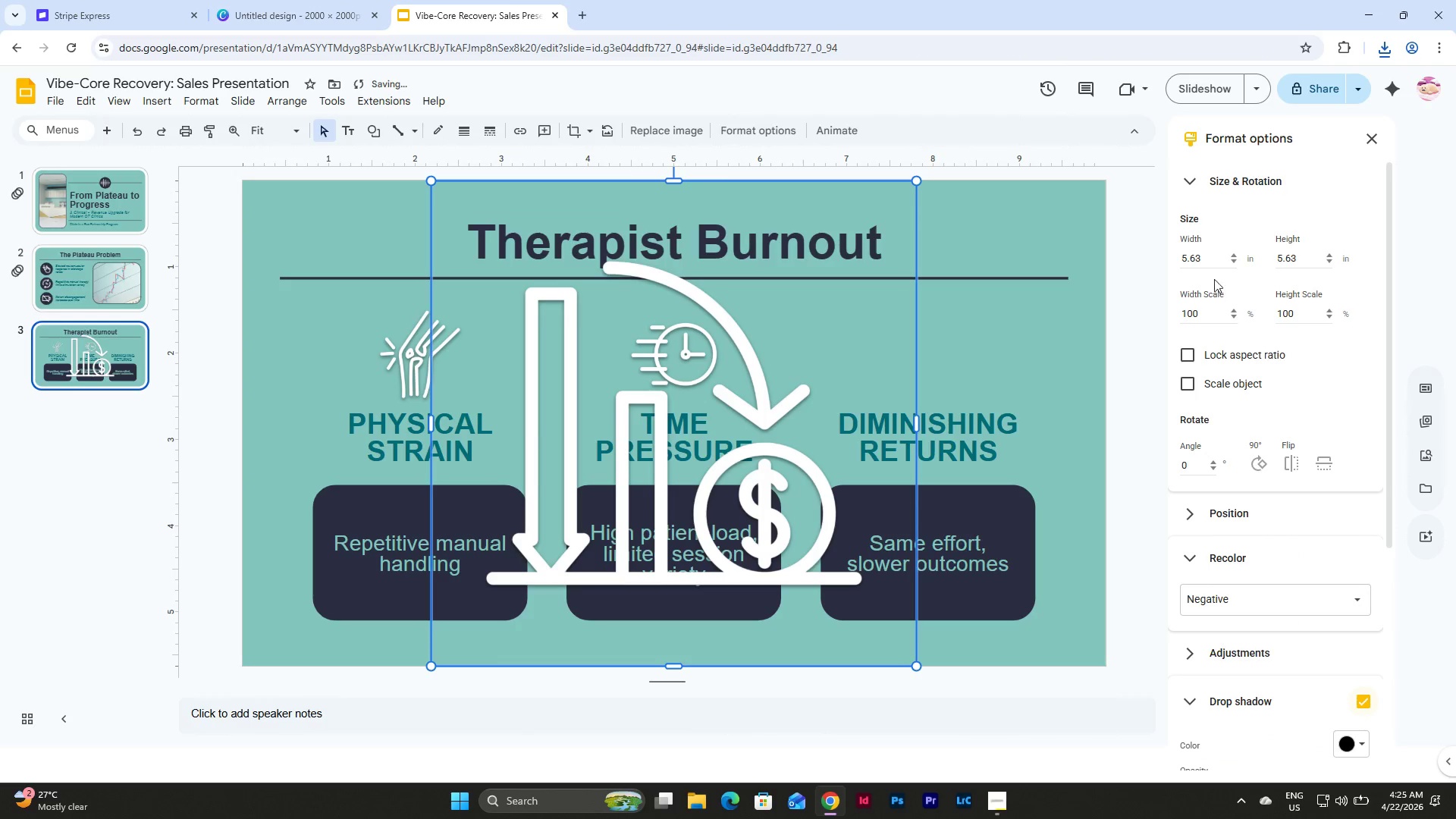 
left_click_drag(start_coordinate=[1201, 248], to_coordinate=[1153, 256])
 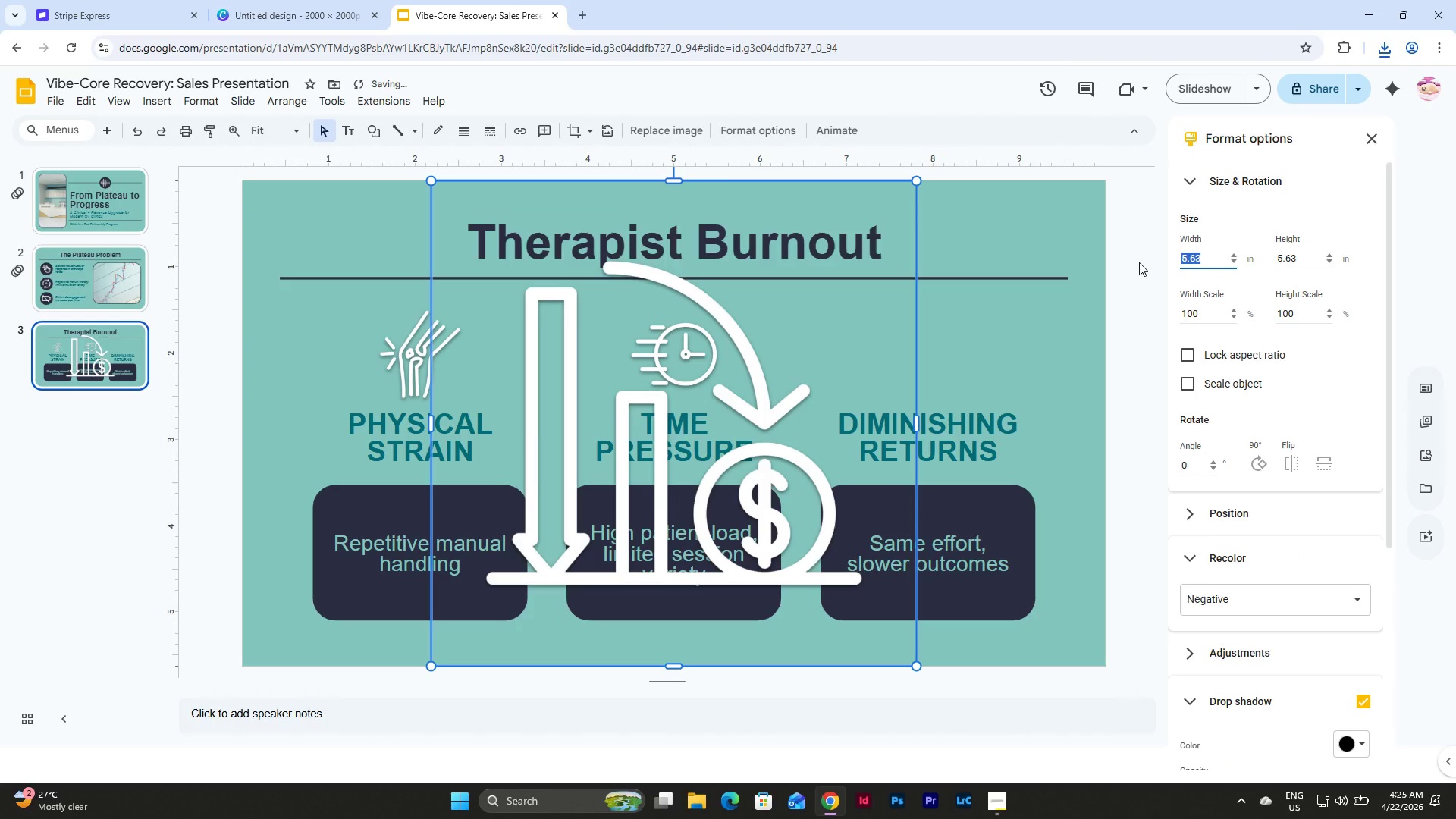 
key(Numpad1)
 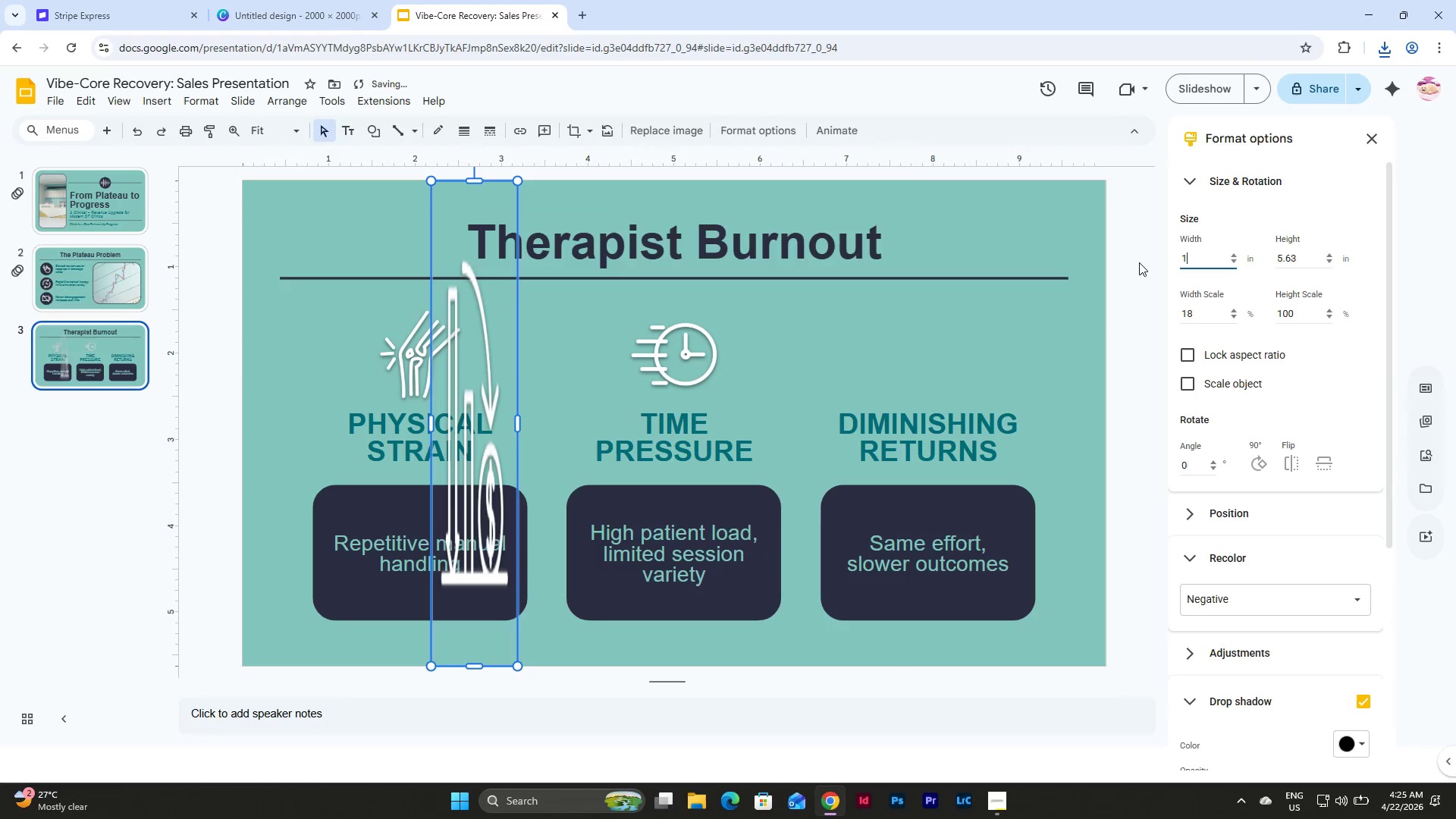 
key(NumpadDecimal)
 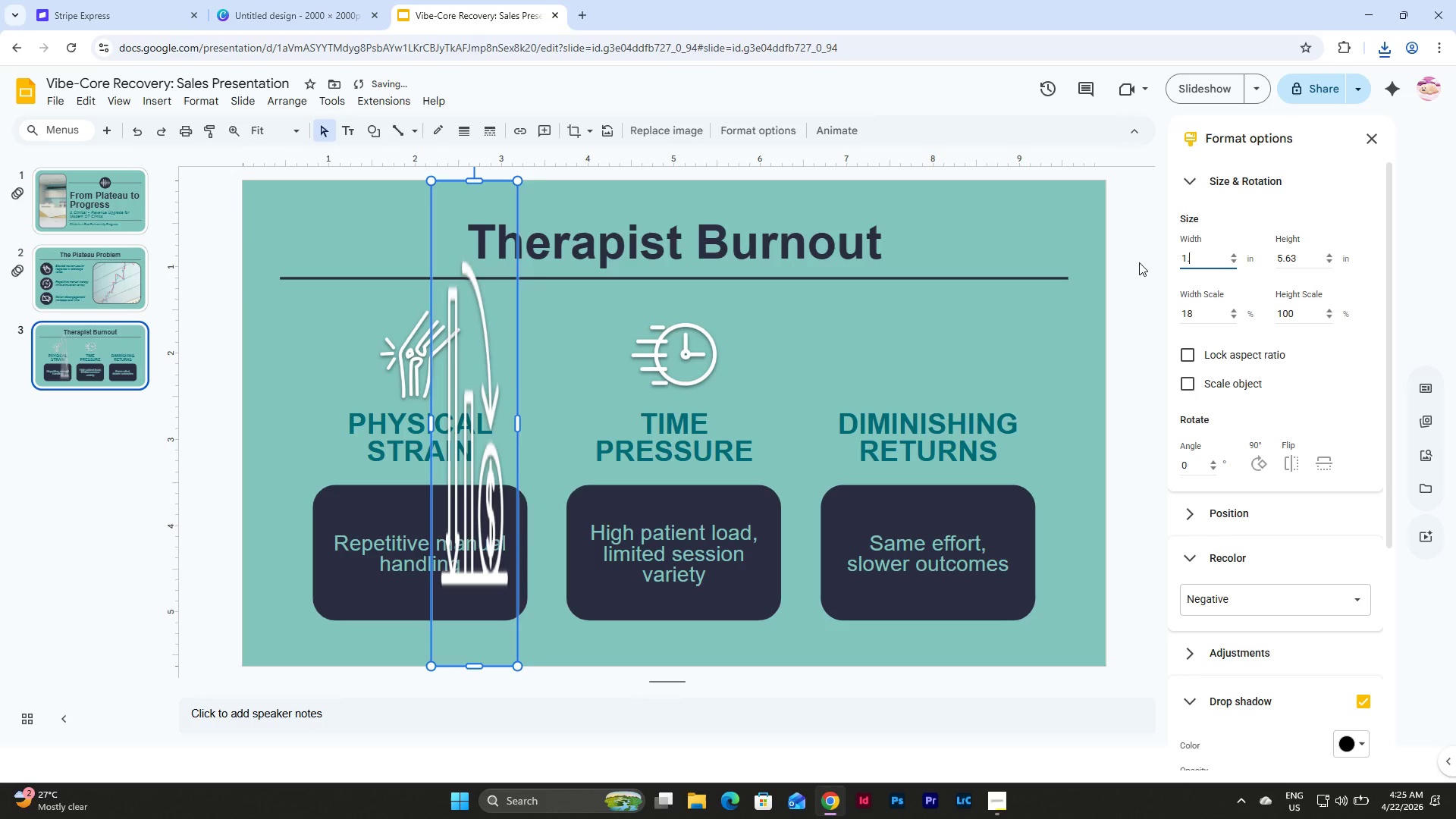 
key(Numpad3)
 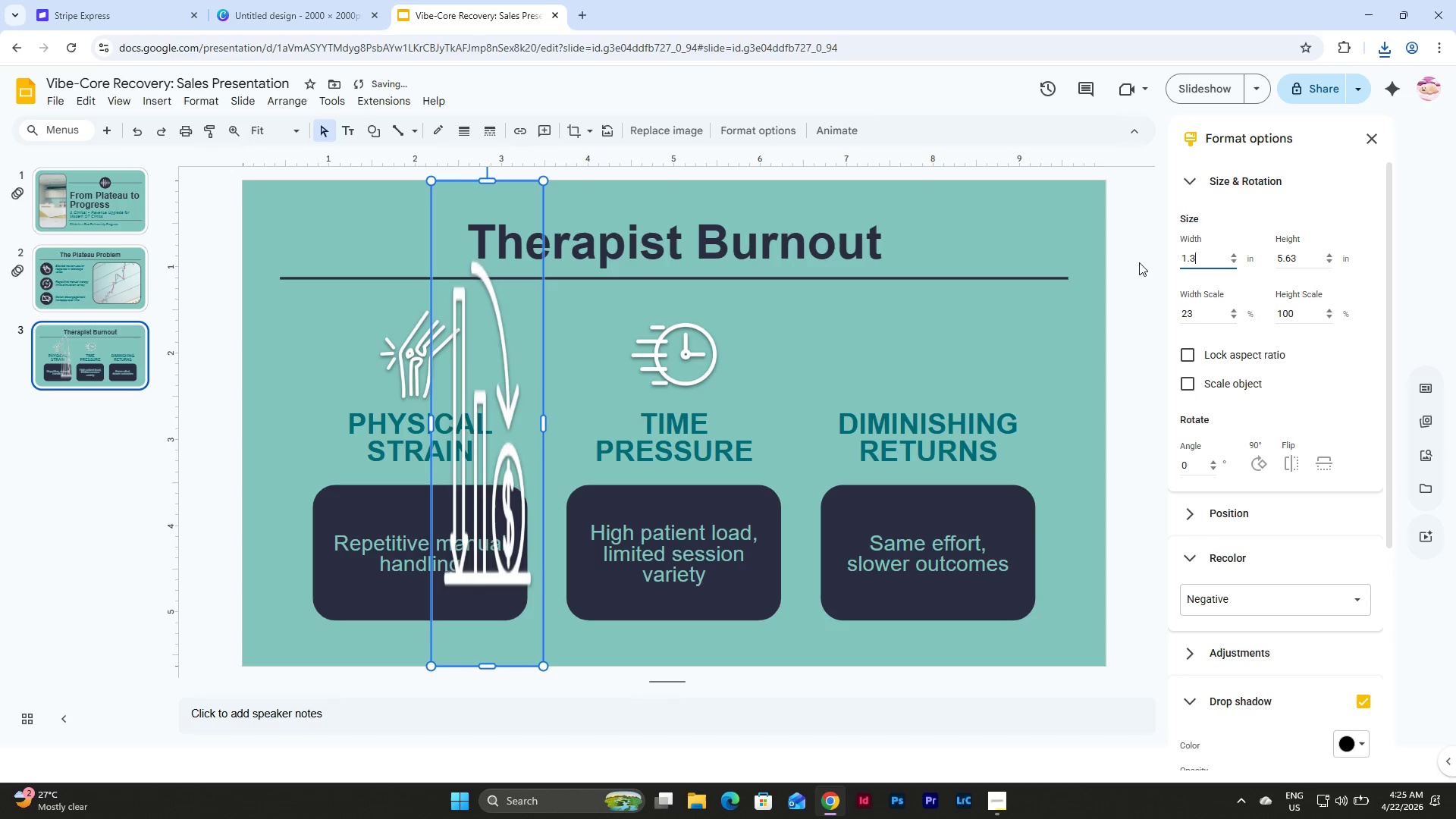 
key(Numpad7)
 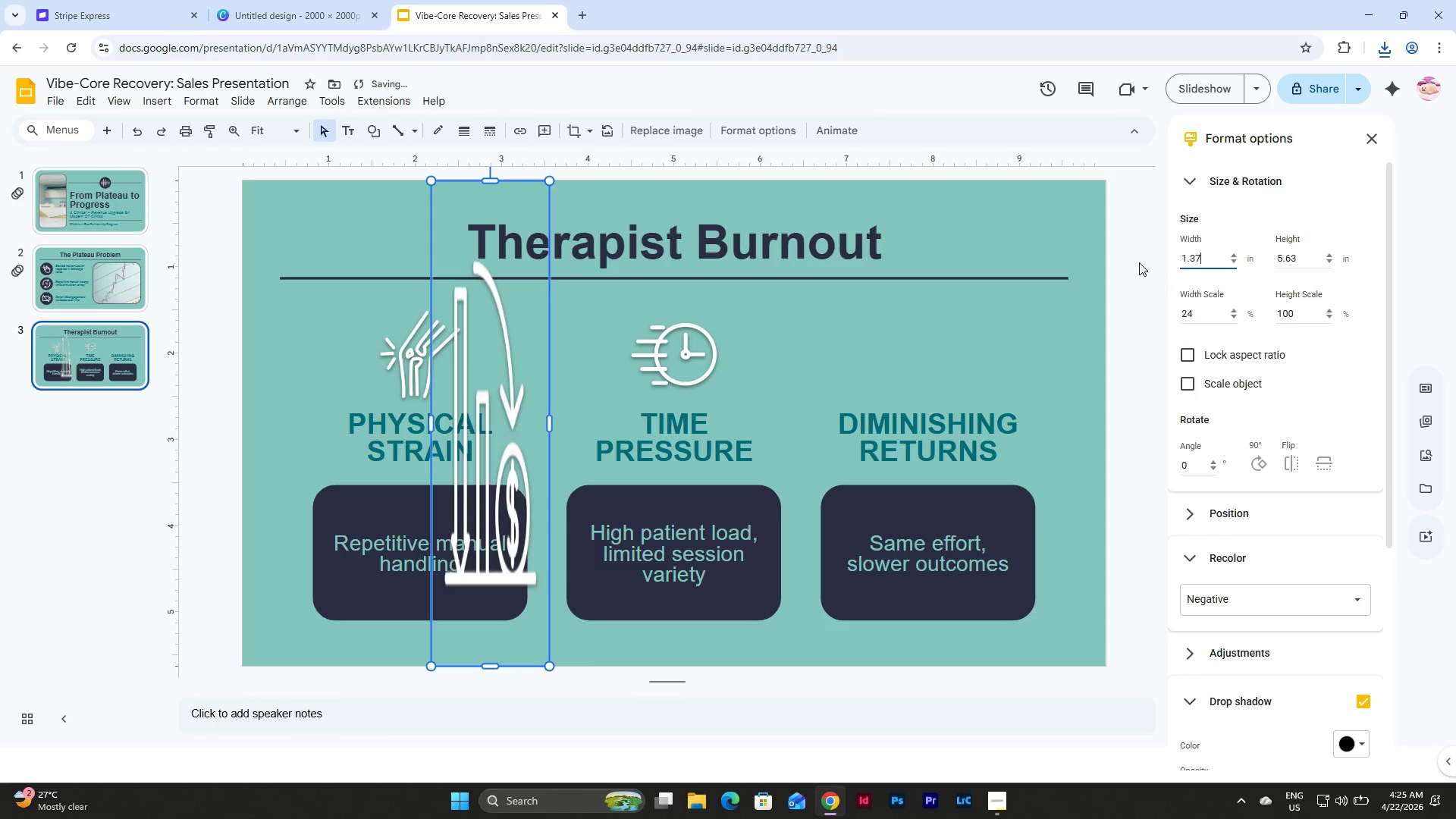 
key(Tab)
 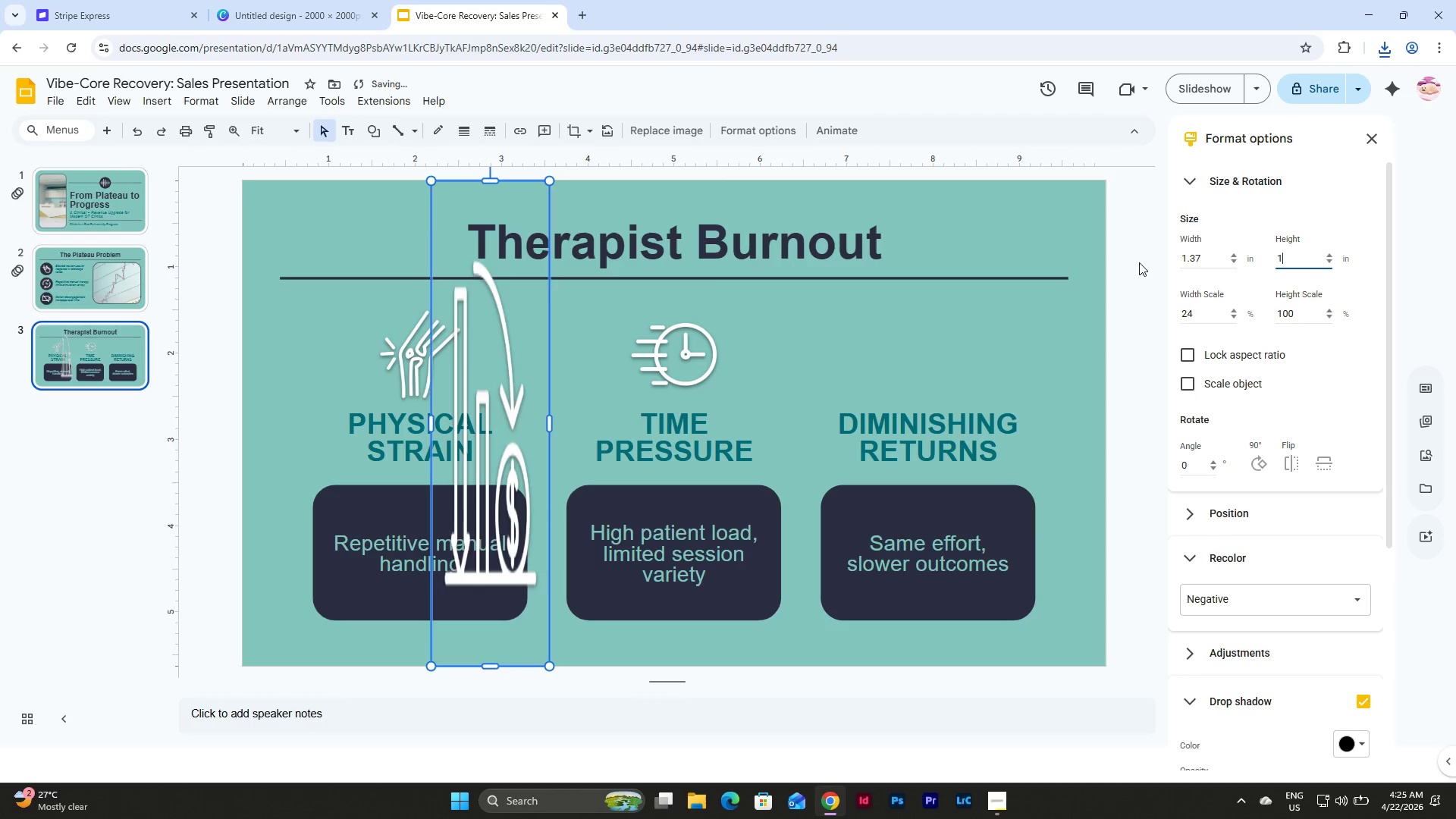 
key(Numpad1)
 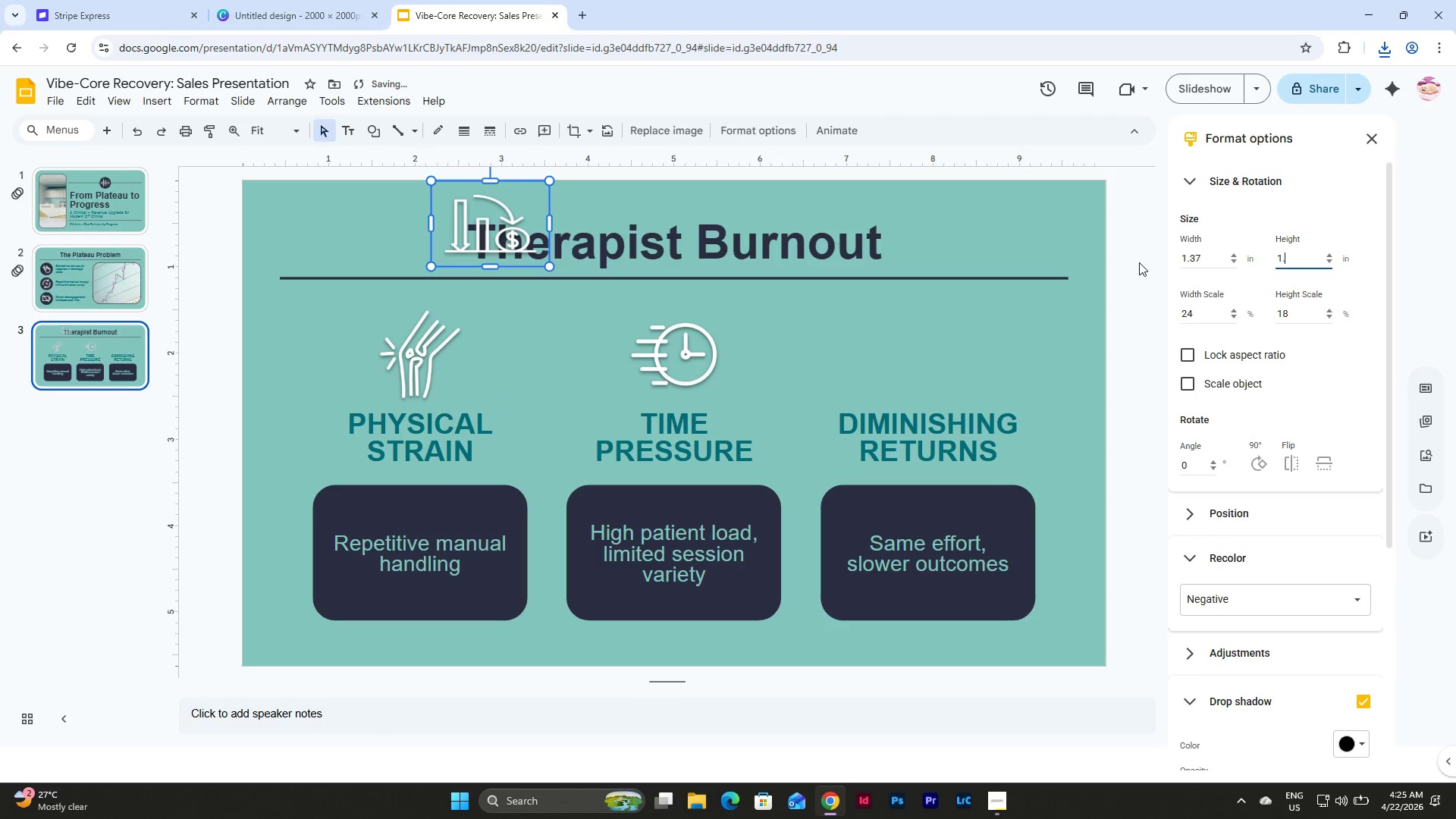 
key(NumpadDecimal)
 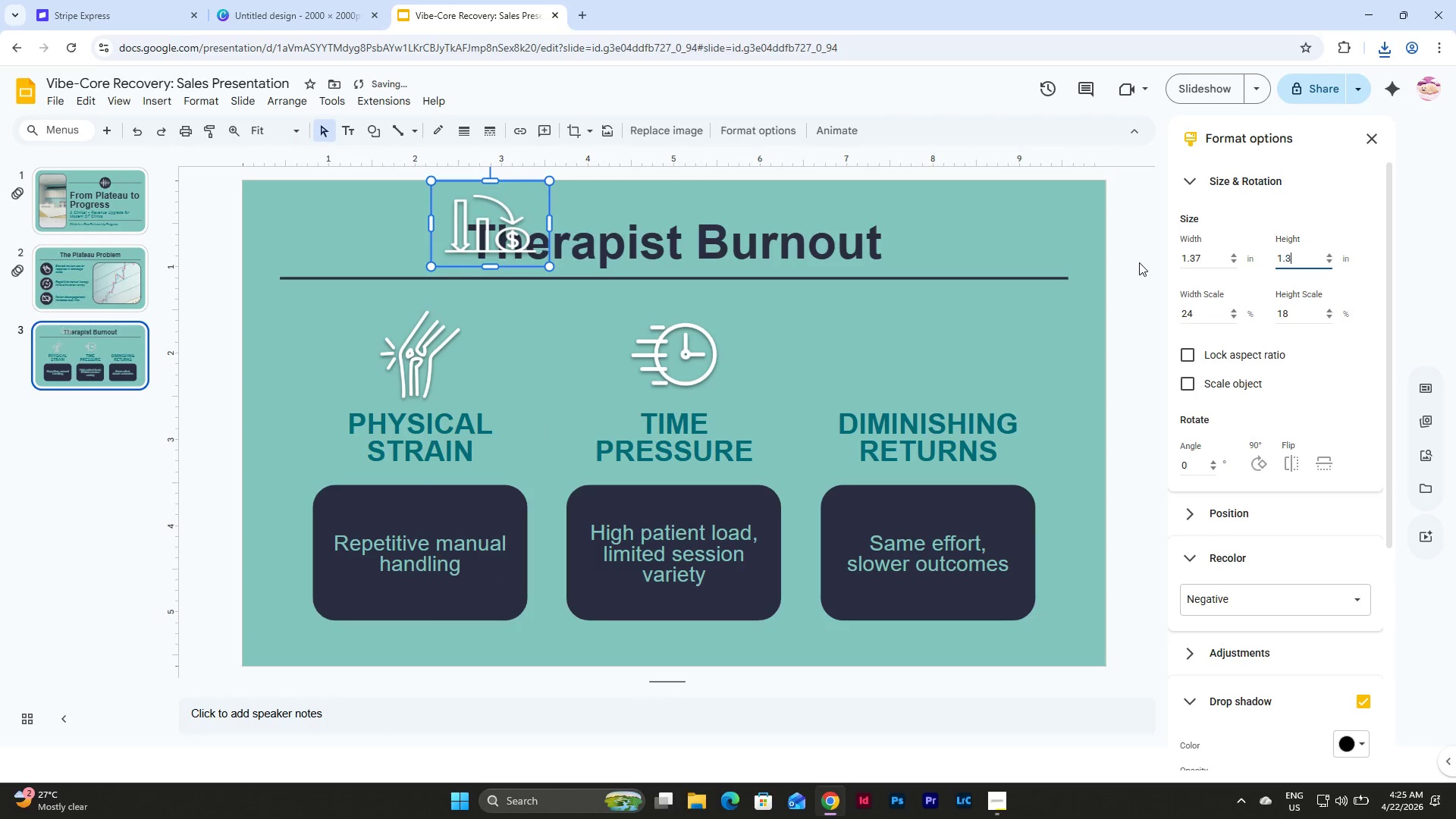 
key(Numpad3)
 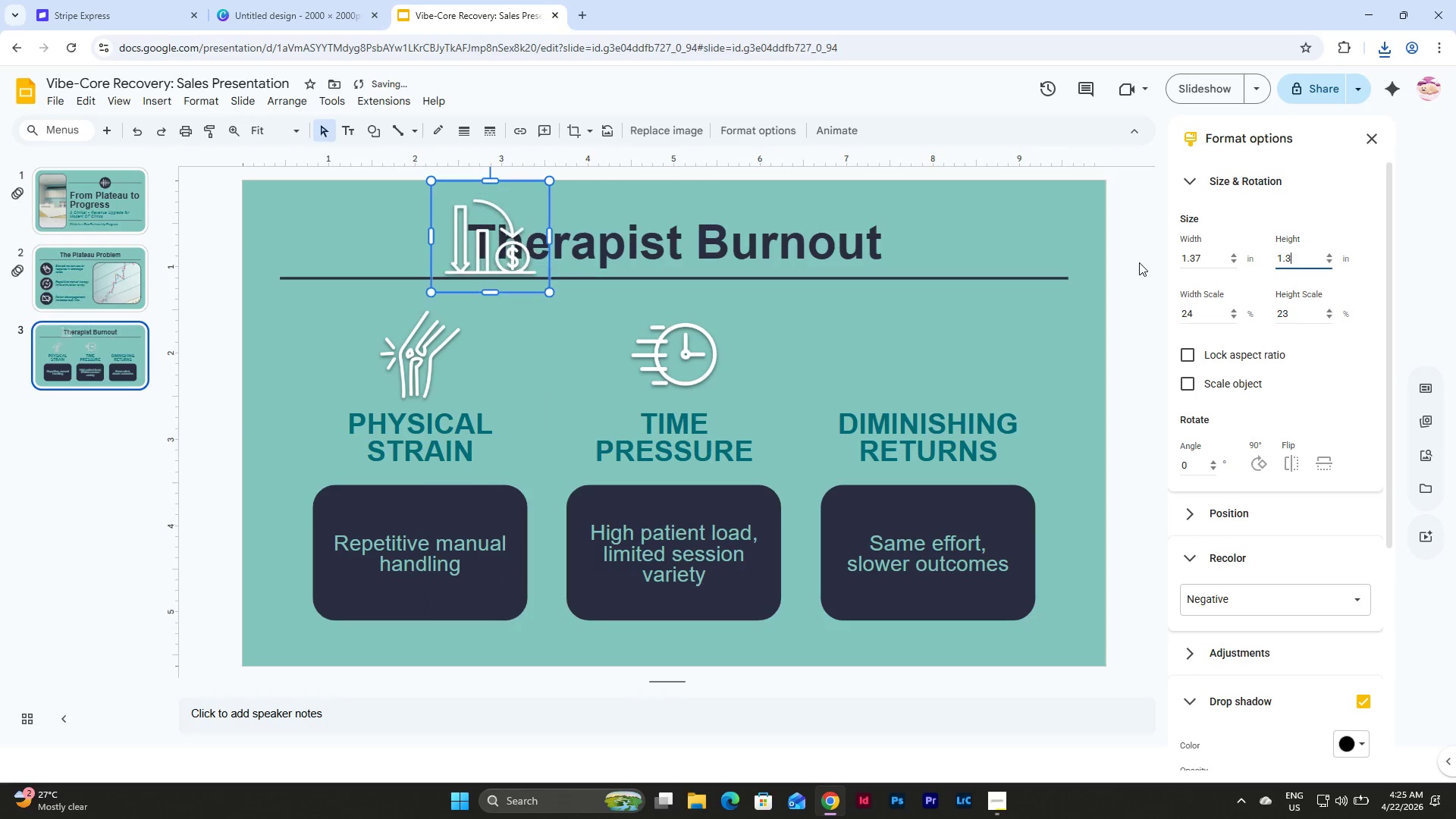 
key(Numpad7)
 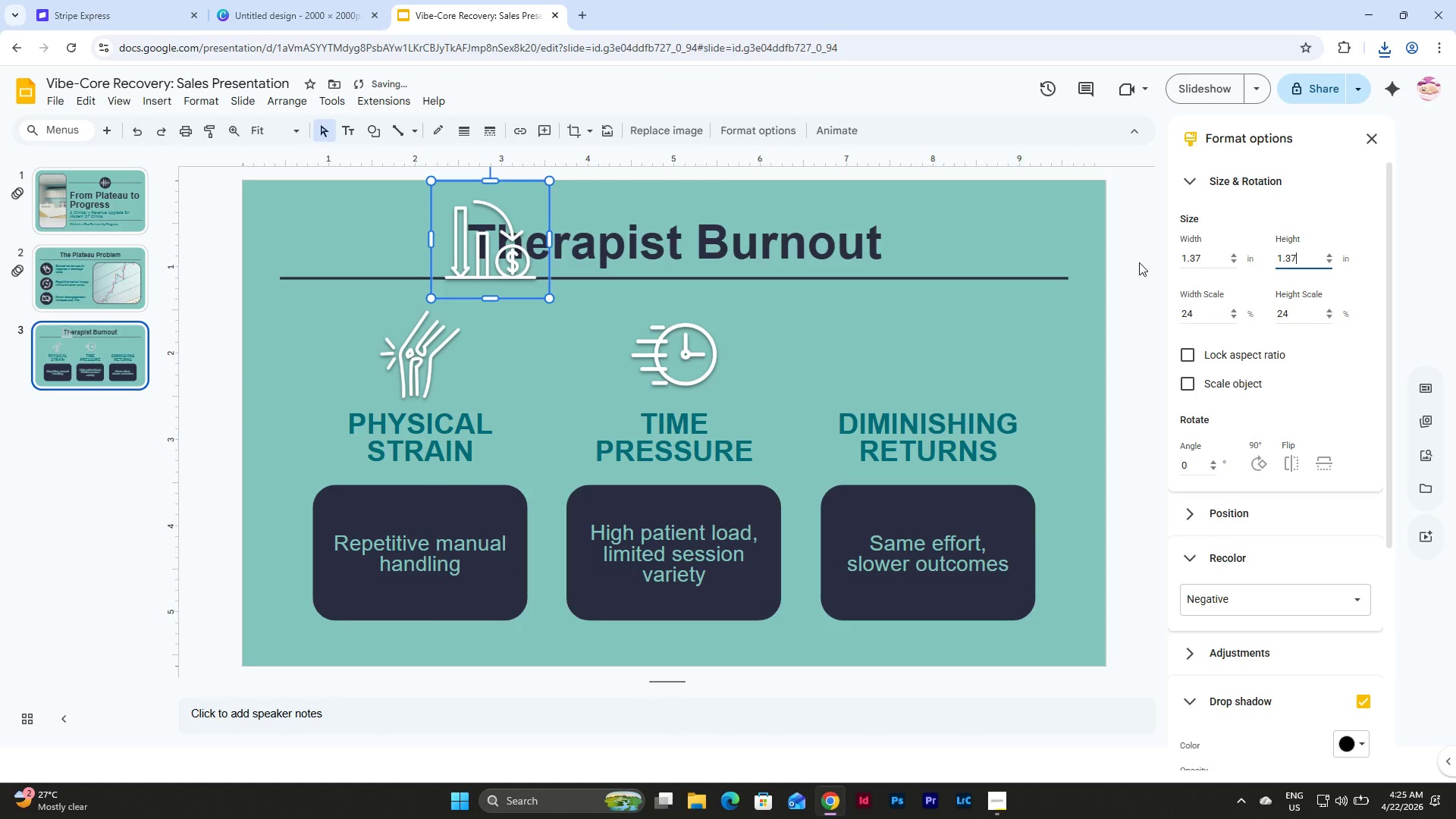 
key(NumpadEnter)
 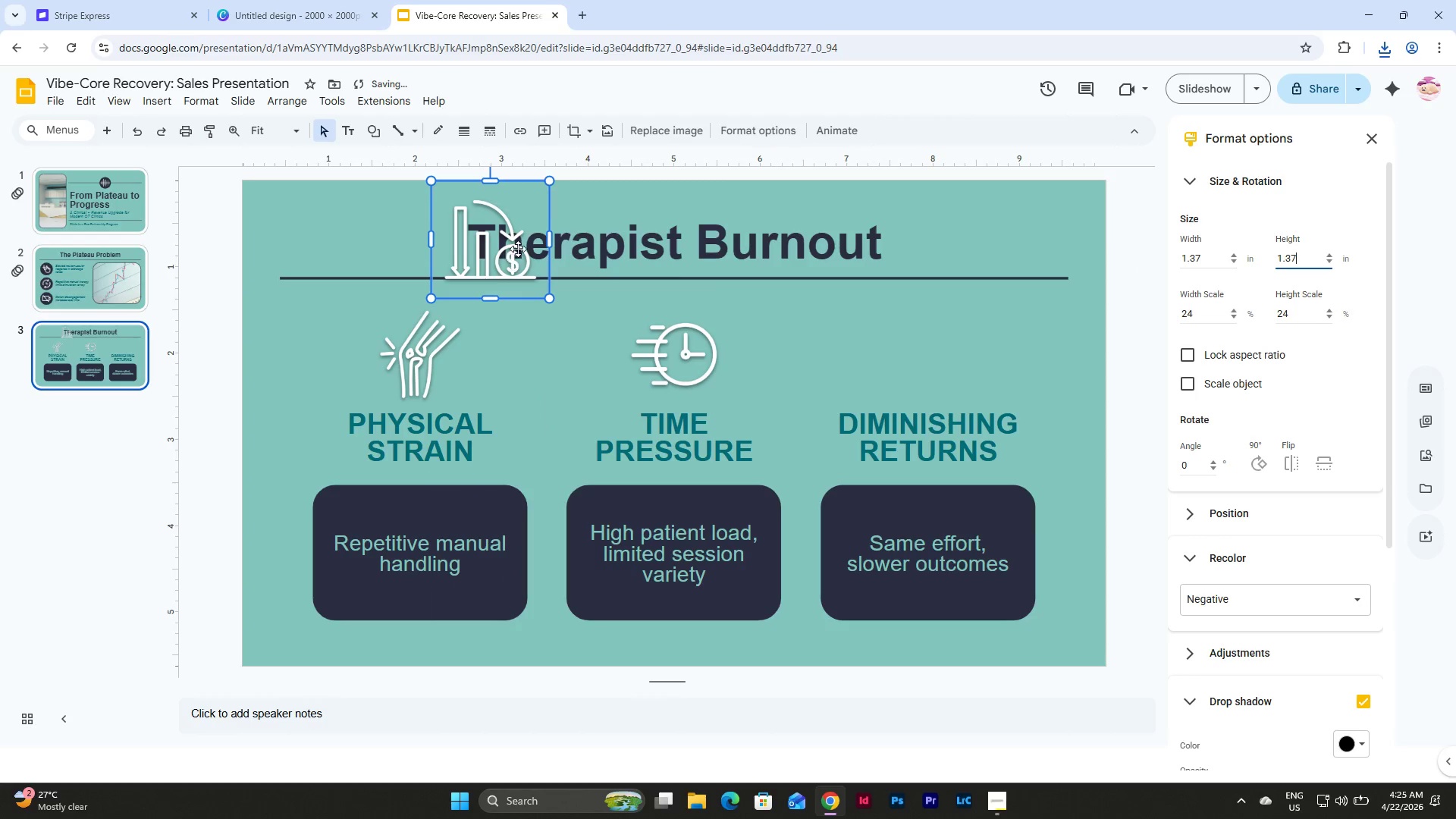 
left_click_drag(start_coordinate=[492, 199], to_coordinate=[929, 322])
 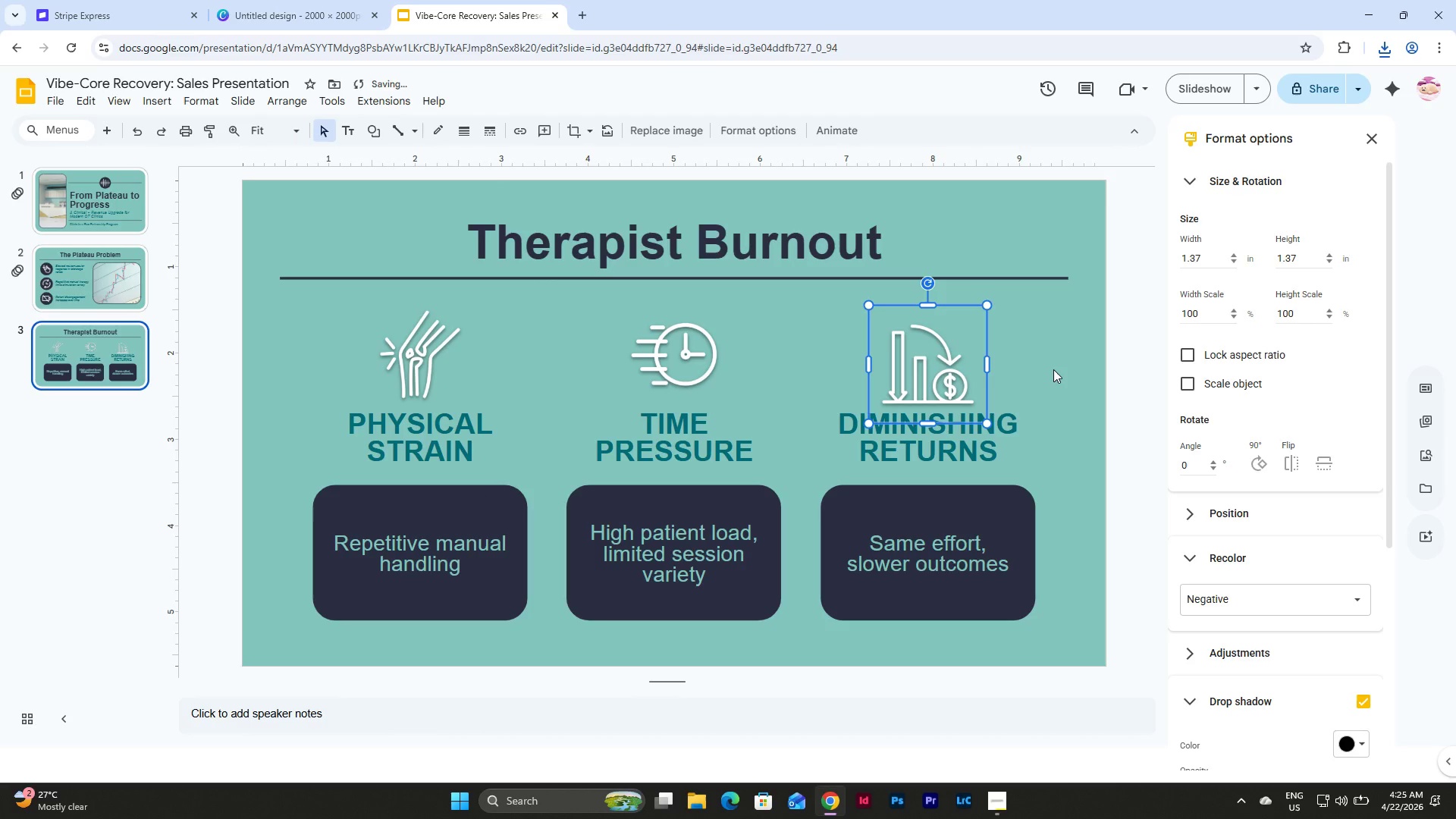 
left_click([1053, 369])
 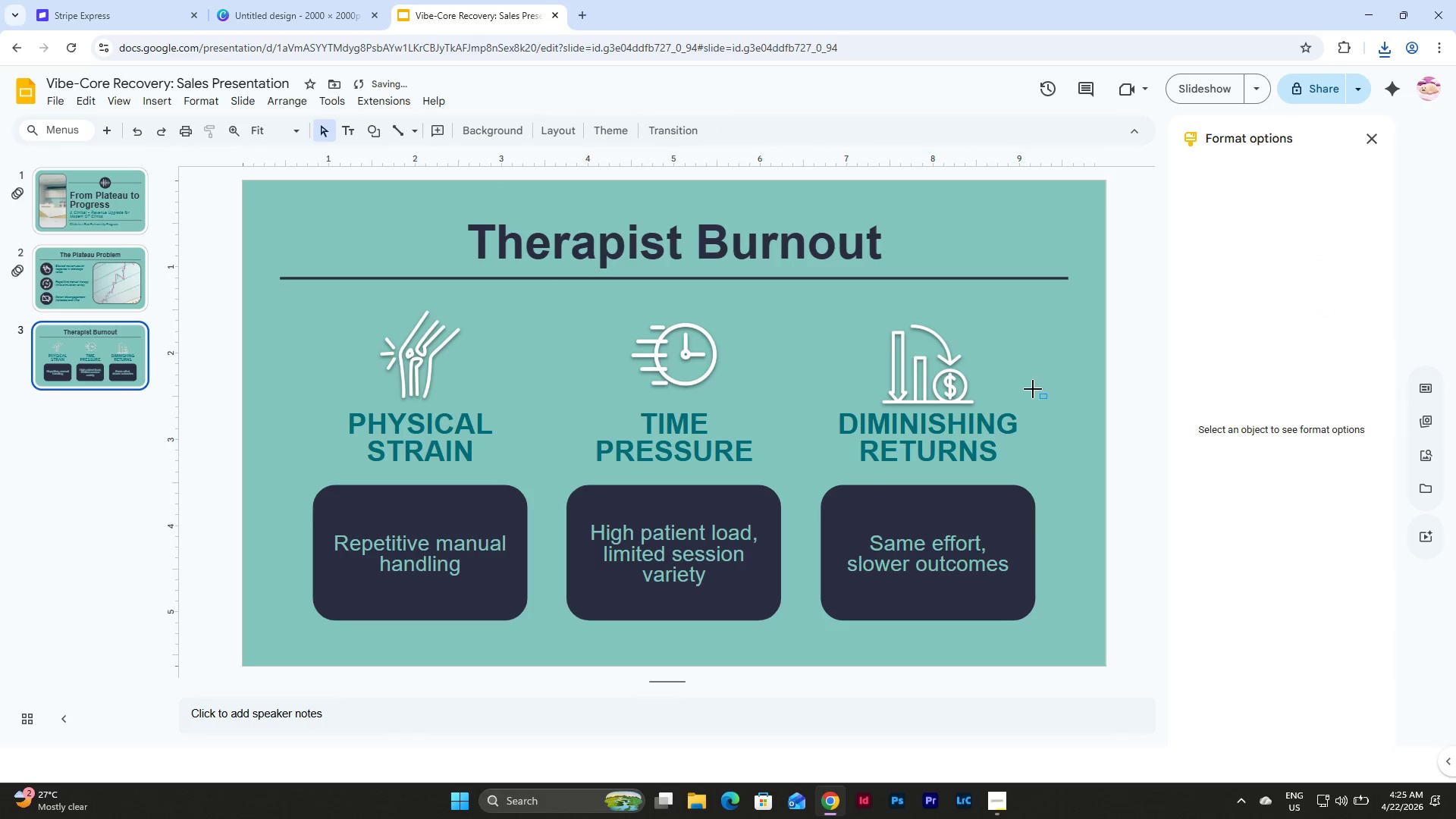 
left_click_drag(start_coordinate=[1046, 397], to_coordinate=[655, 332])
 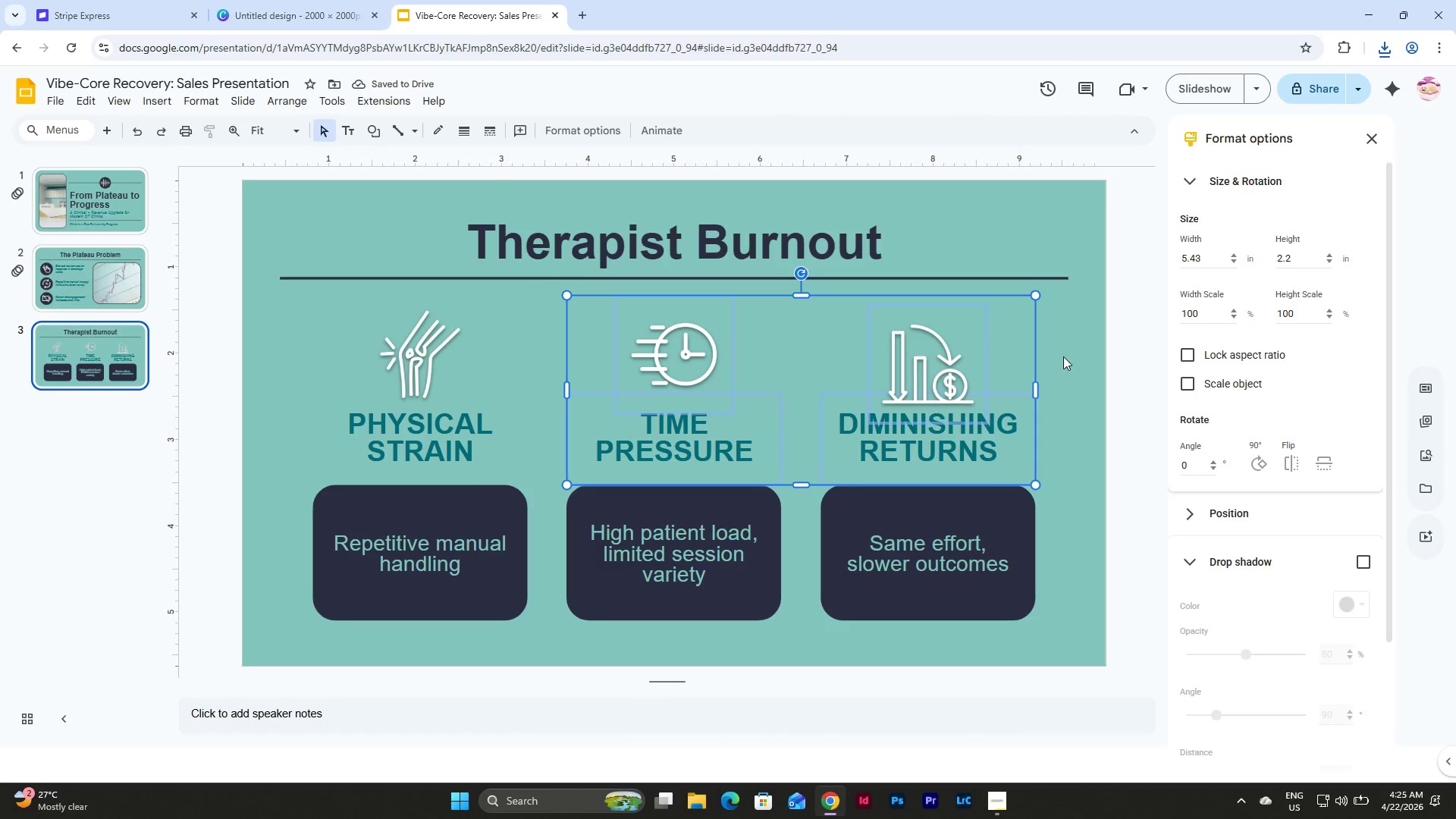 
left_click([1063, 356])
 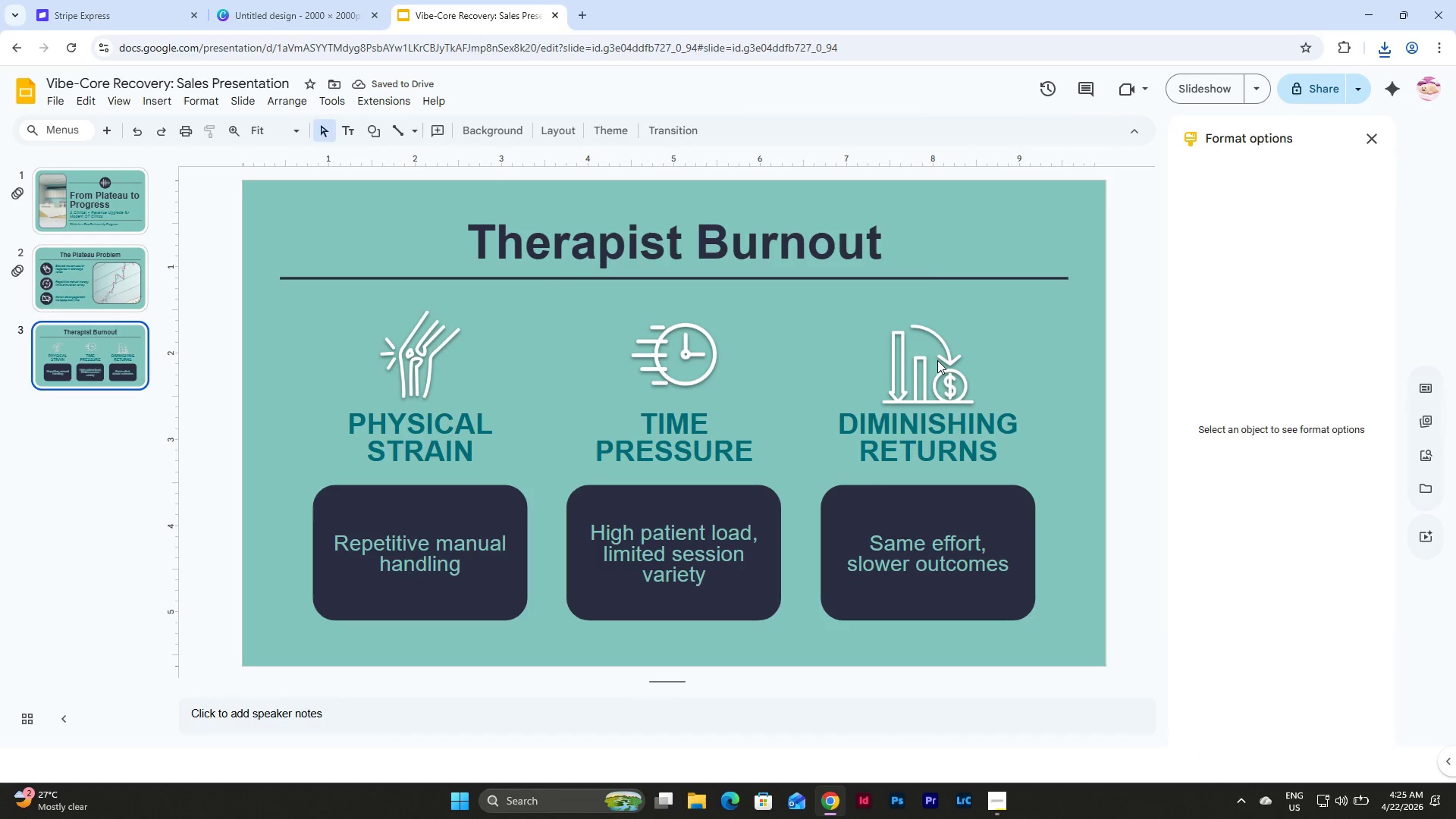 
left_click([937, 360])
 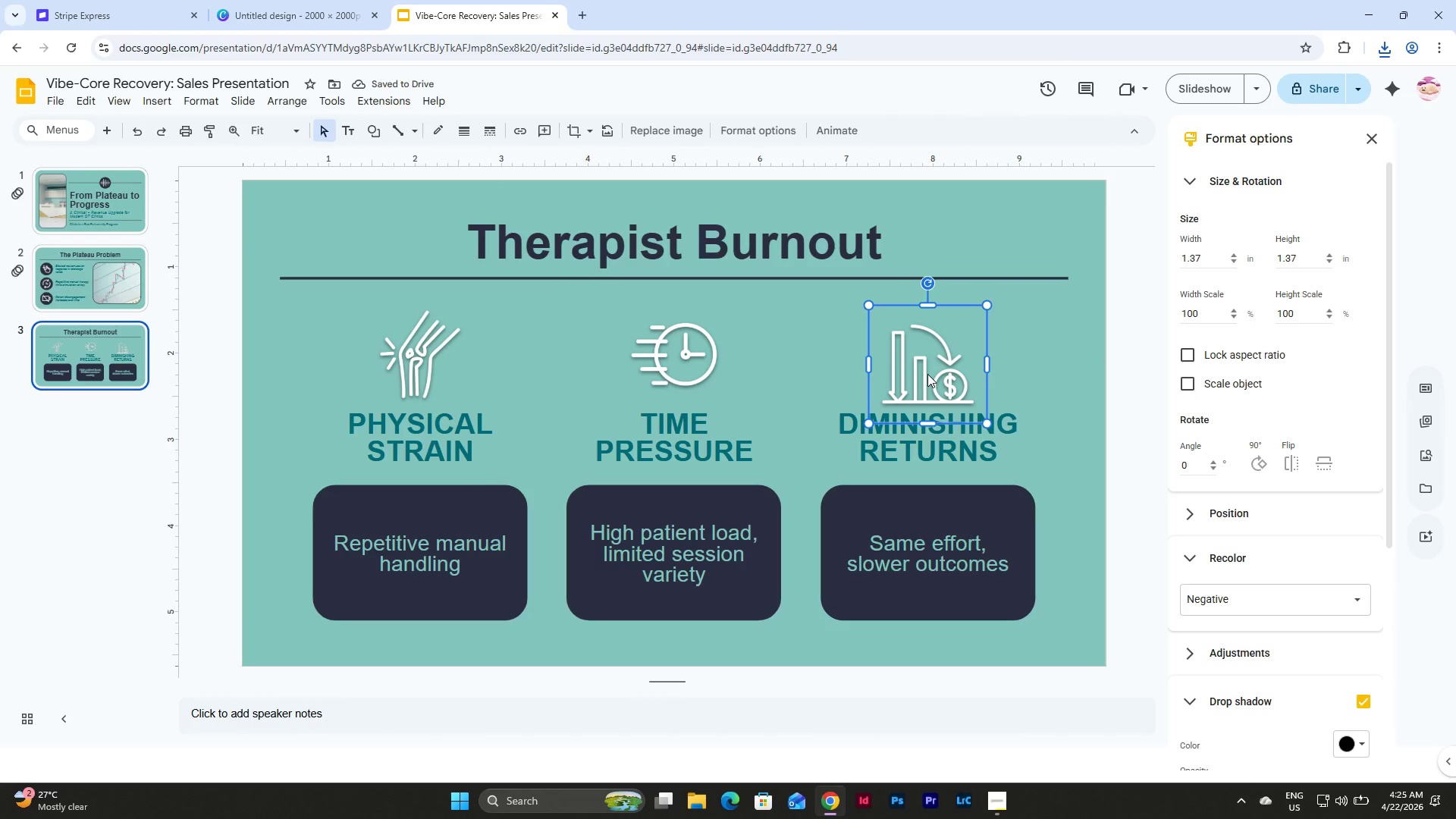 
left_click_drag(start_coordinate=[927, 374], to_coordinate=[927, 367])
 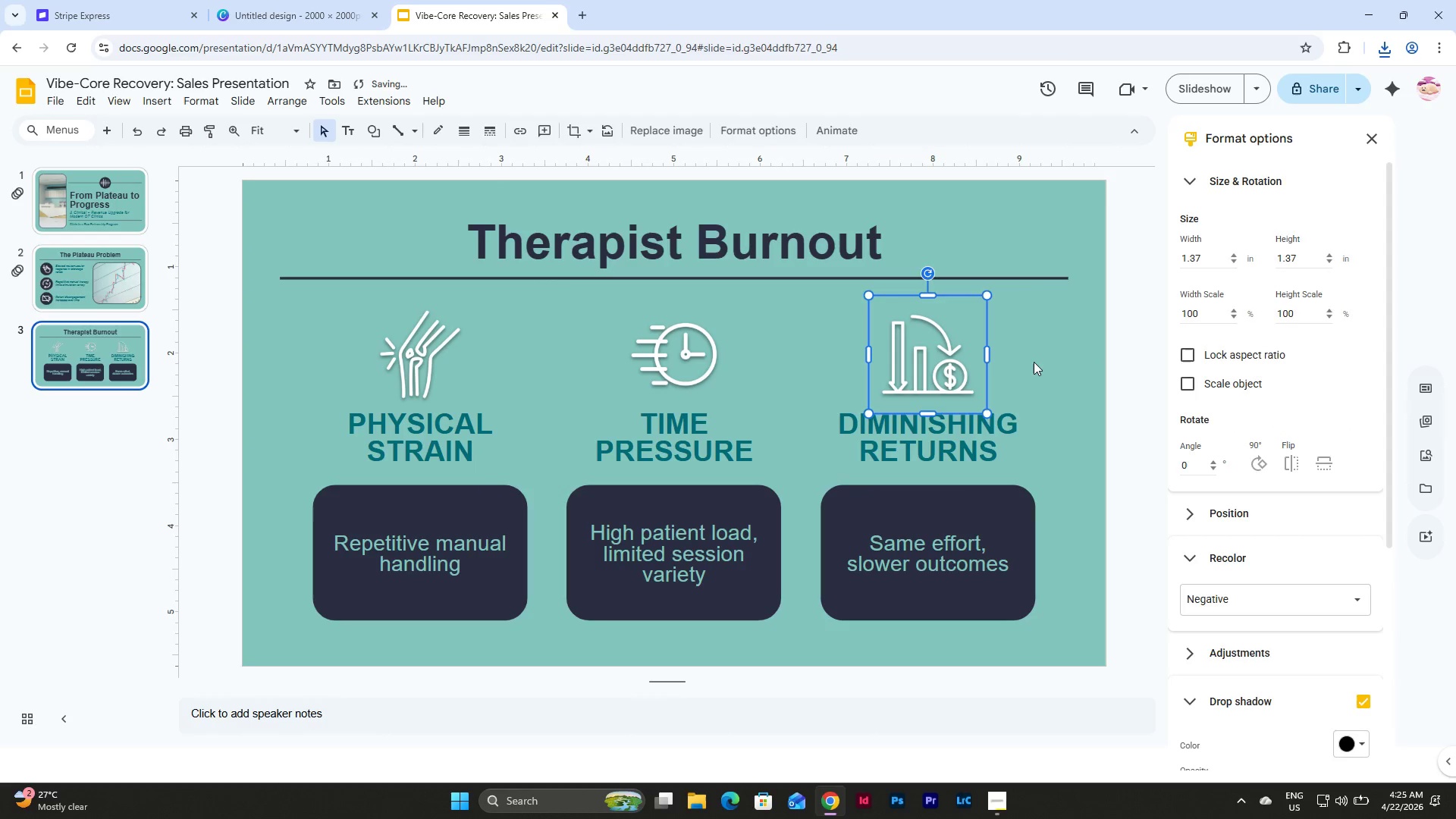 
left_click([1034, 362])
 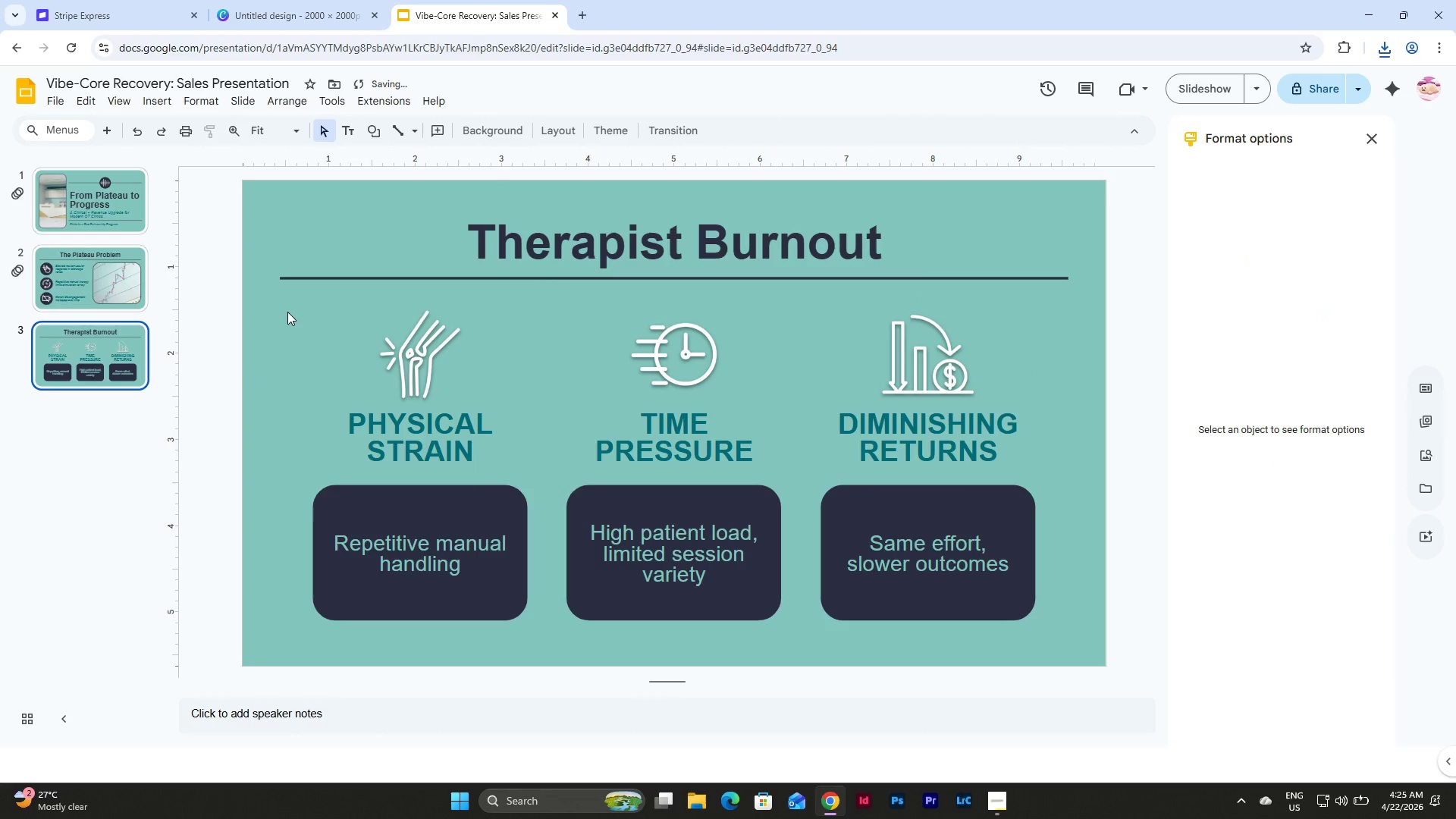 
left_click_drag(start_coordinate=[287, 312], to_coordinate=[966, 576])
 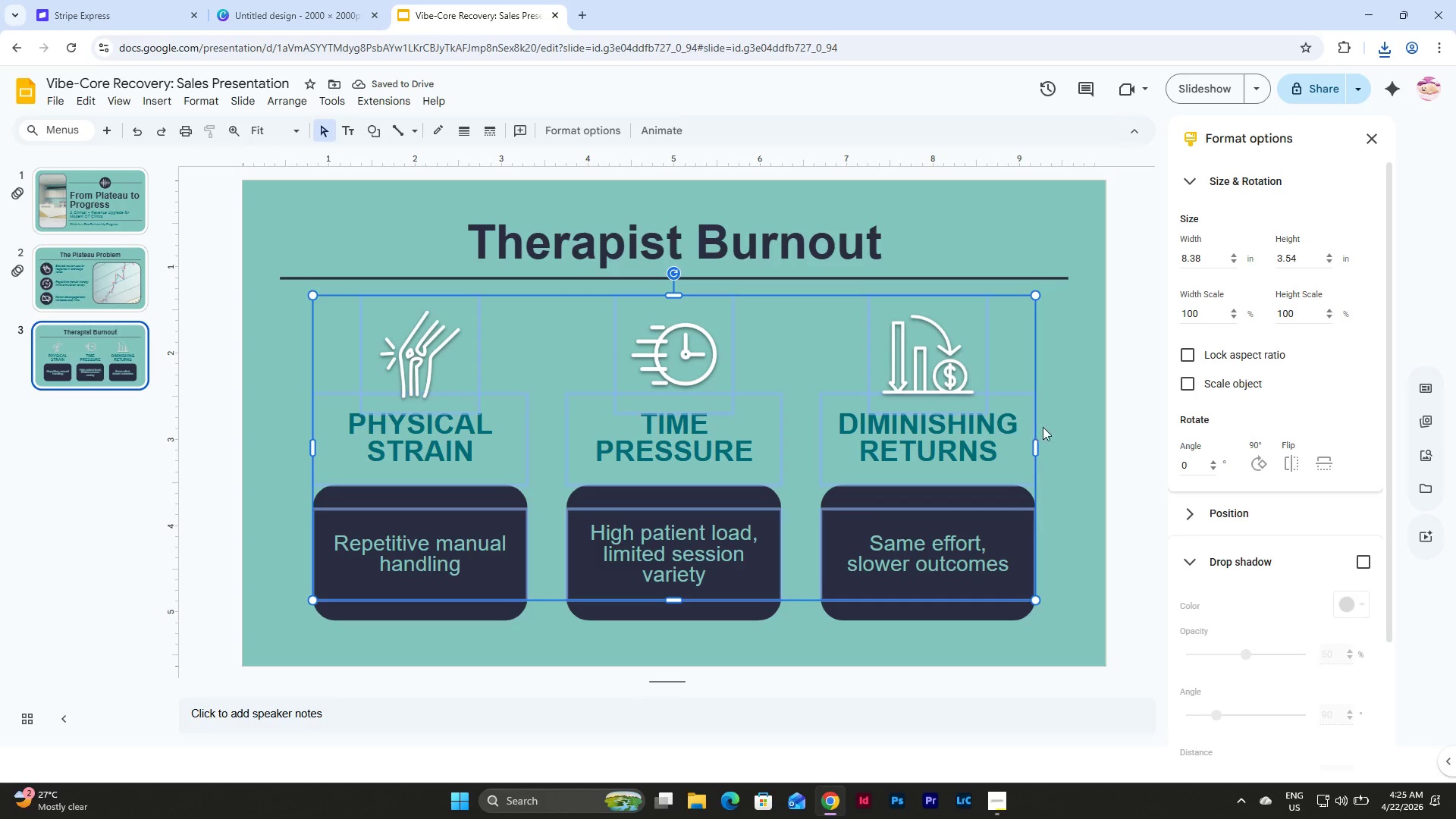 
left_click([1072, 400])
 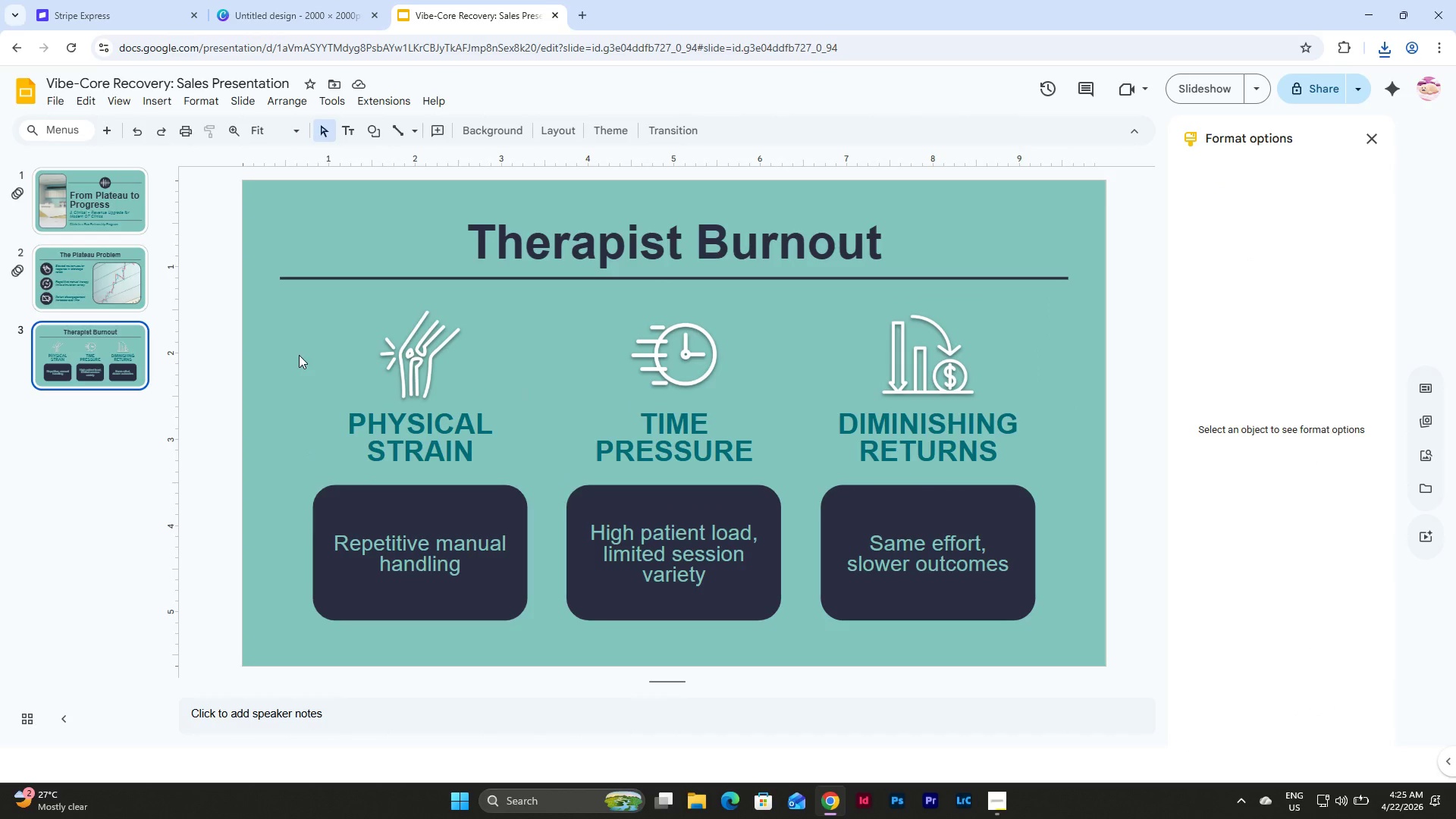 
wait(7.5)
 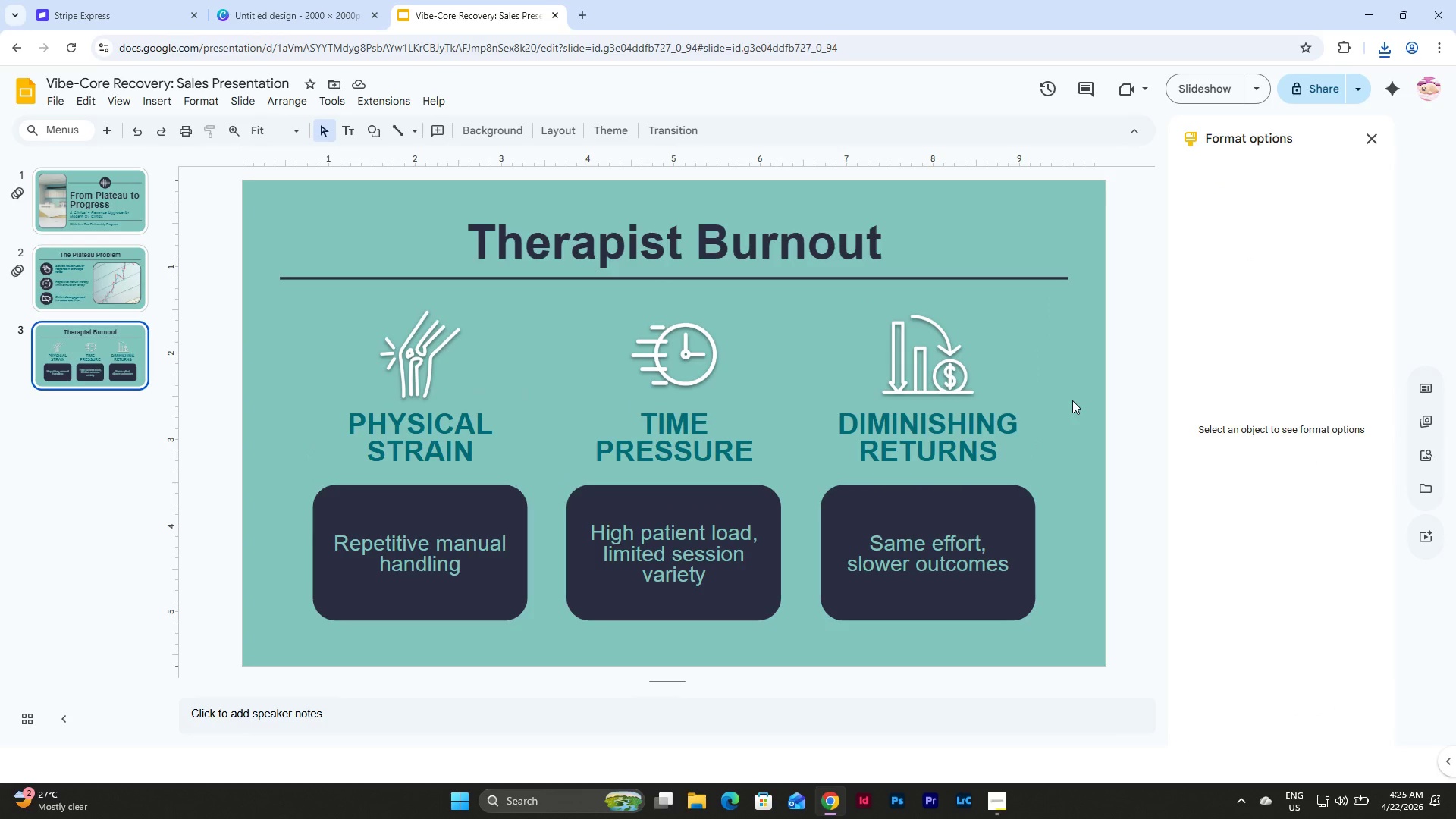 
left_click_drag(start_coordinate=[284, 331], to_coordinate=[924, 364])
 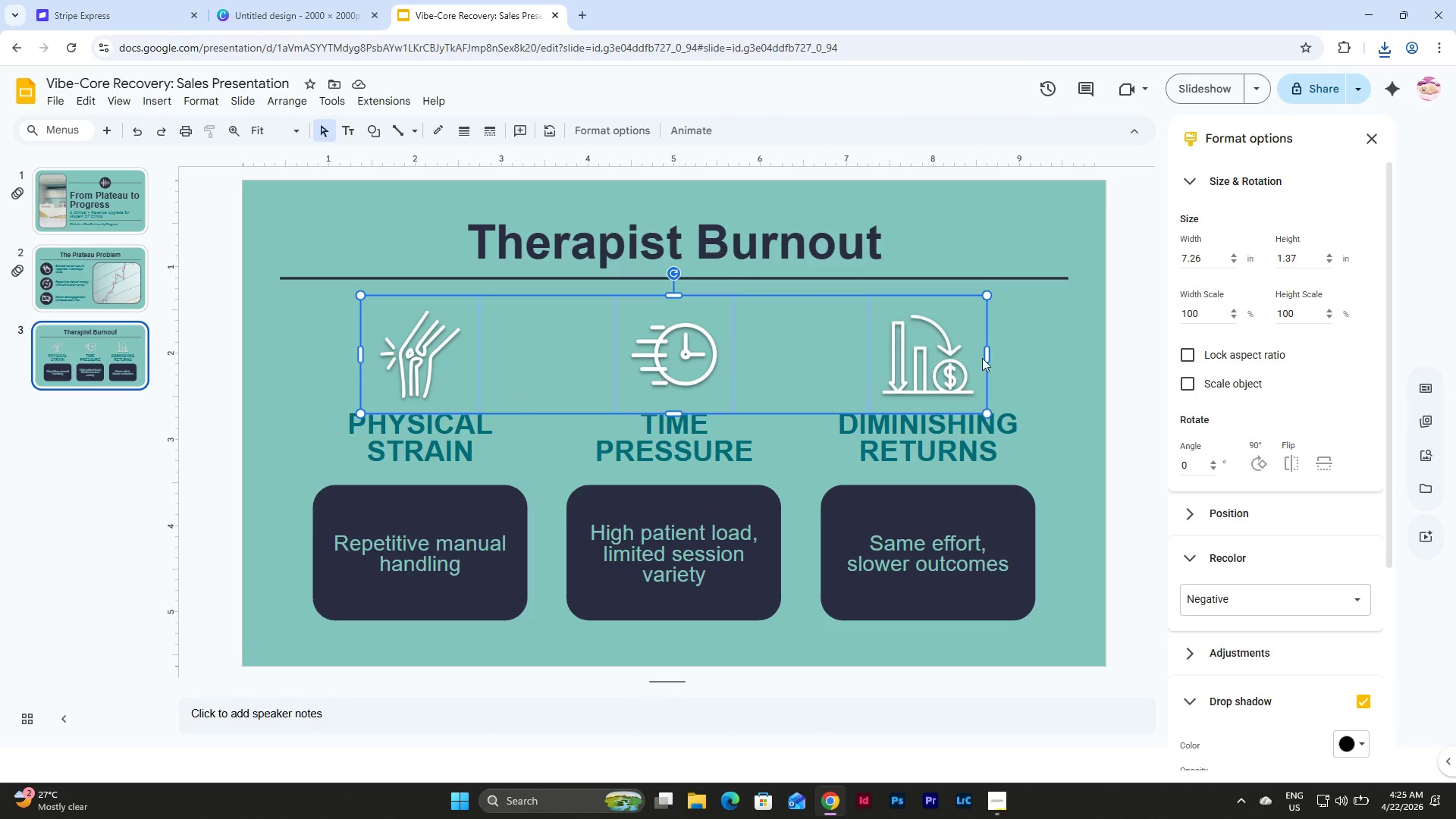 
left_click([1031, 348])
 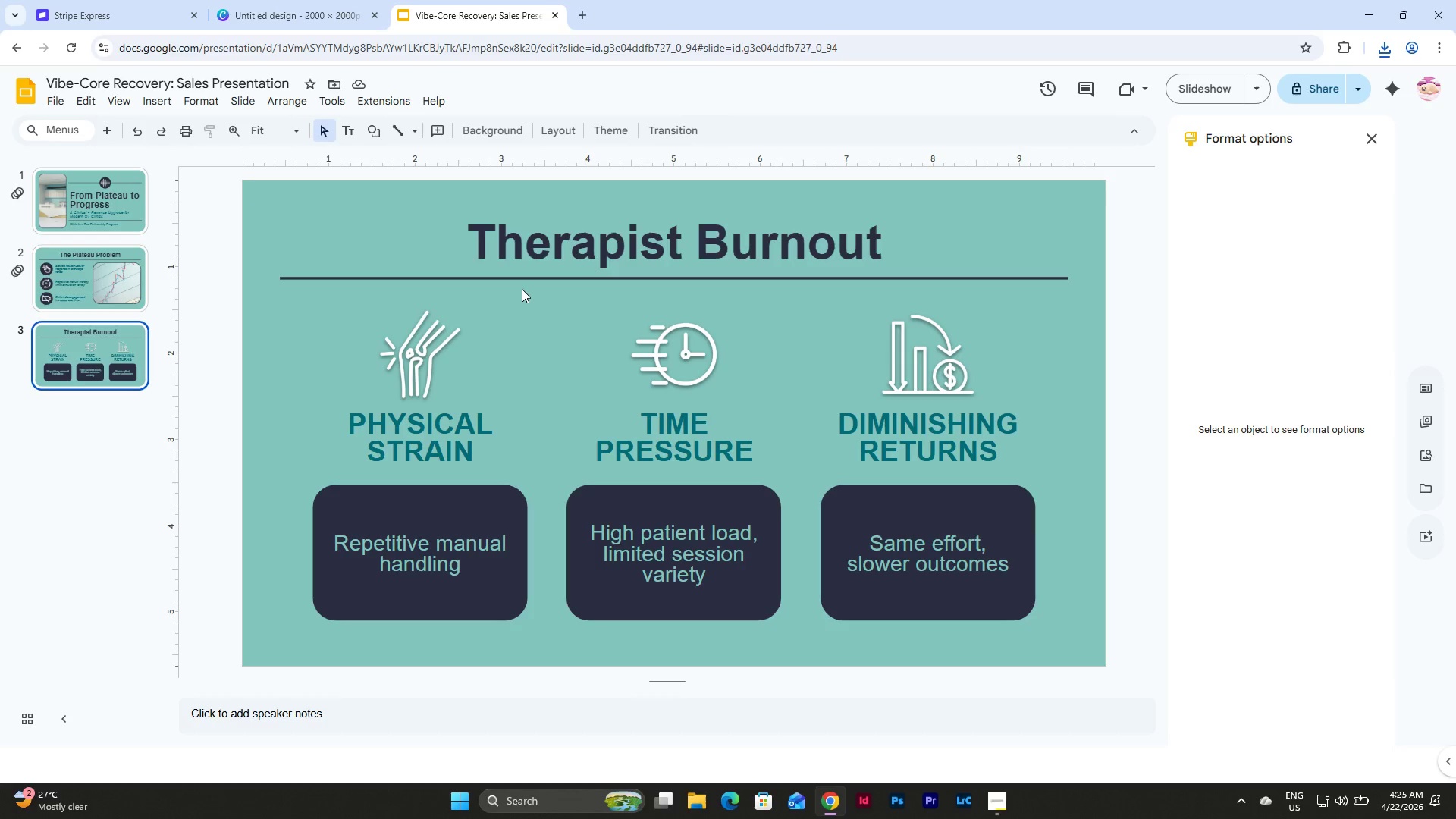 
double_click([102, 350])
 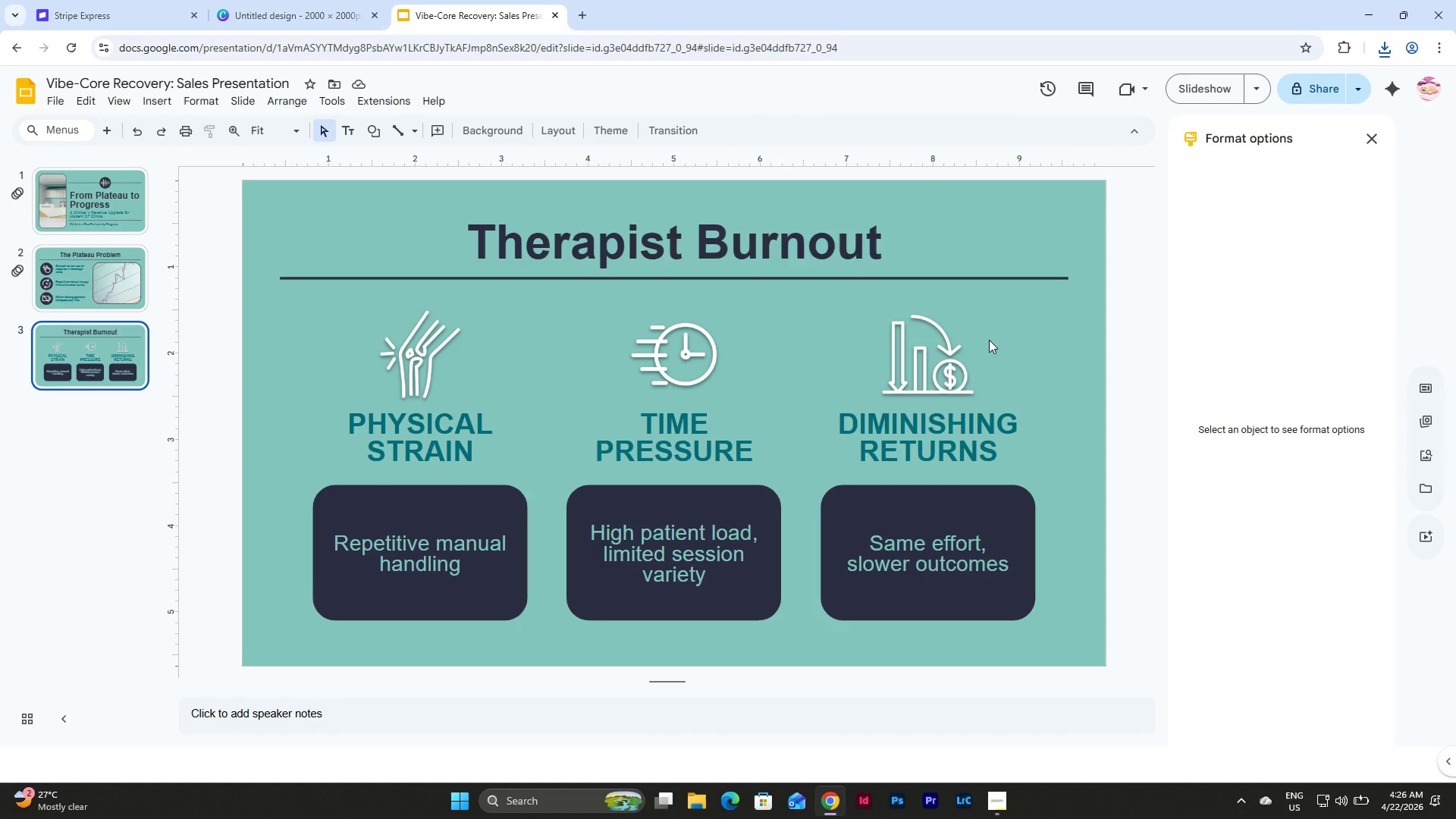 
wait(8.08)
 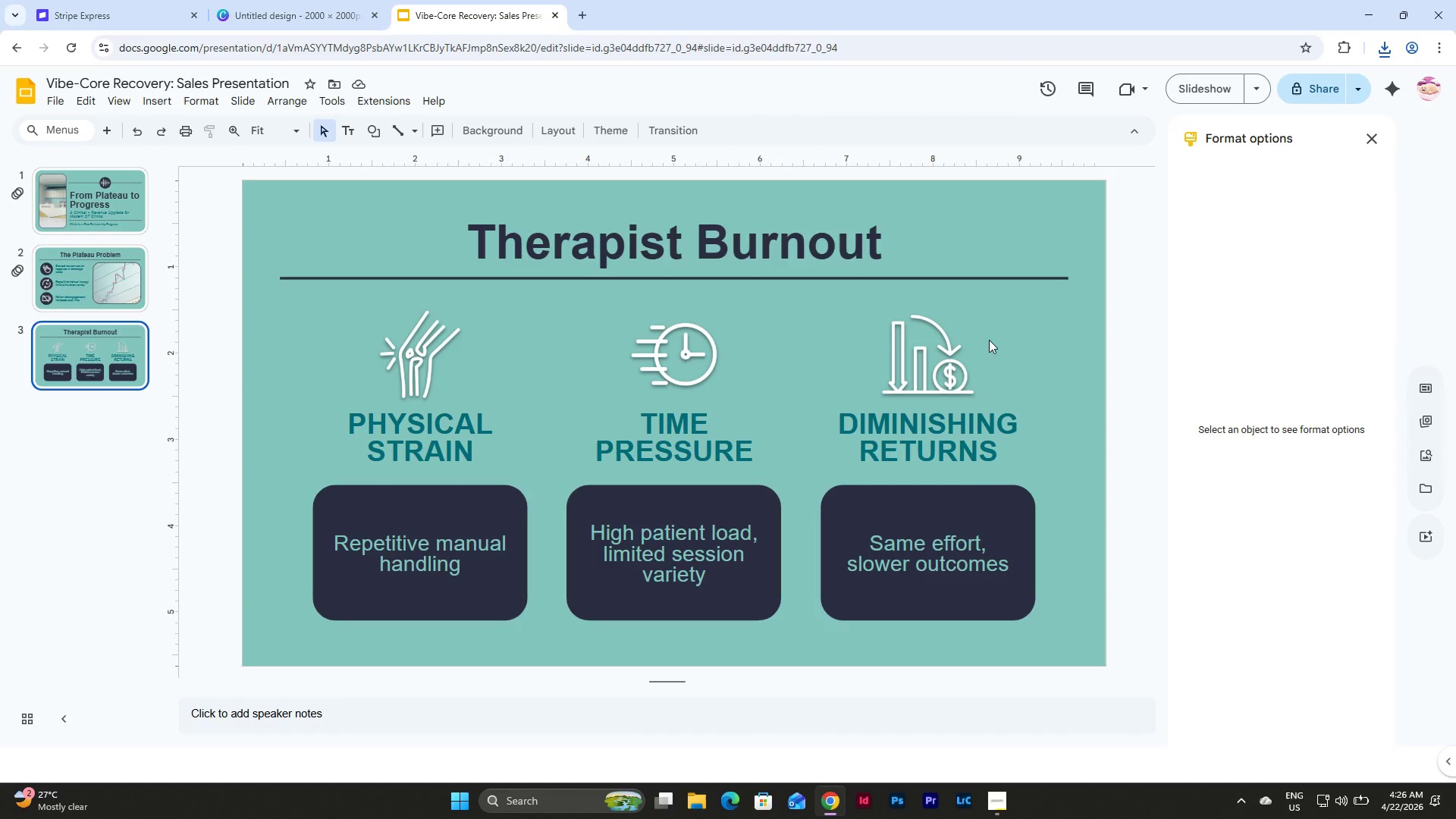 
left_click([457, 436])
 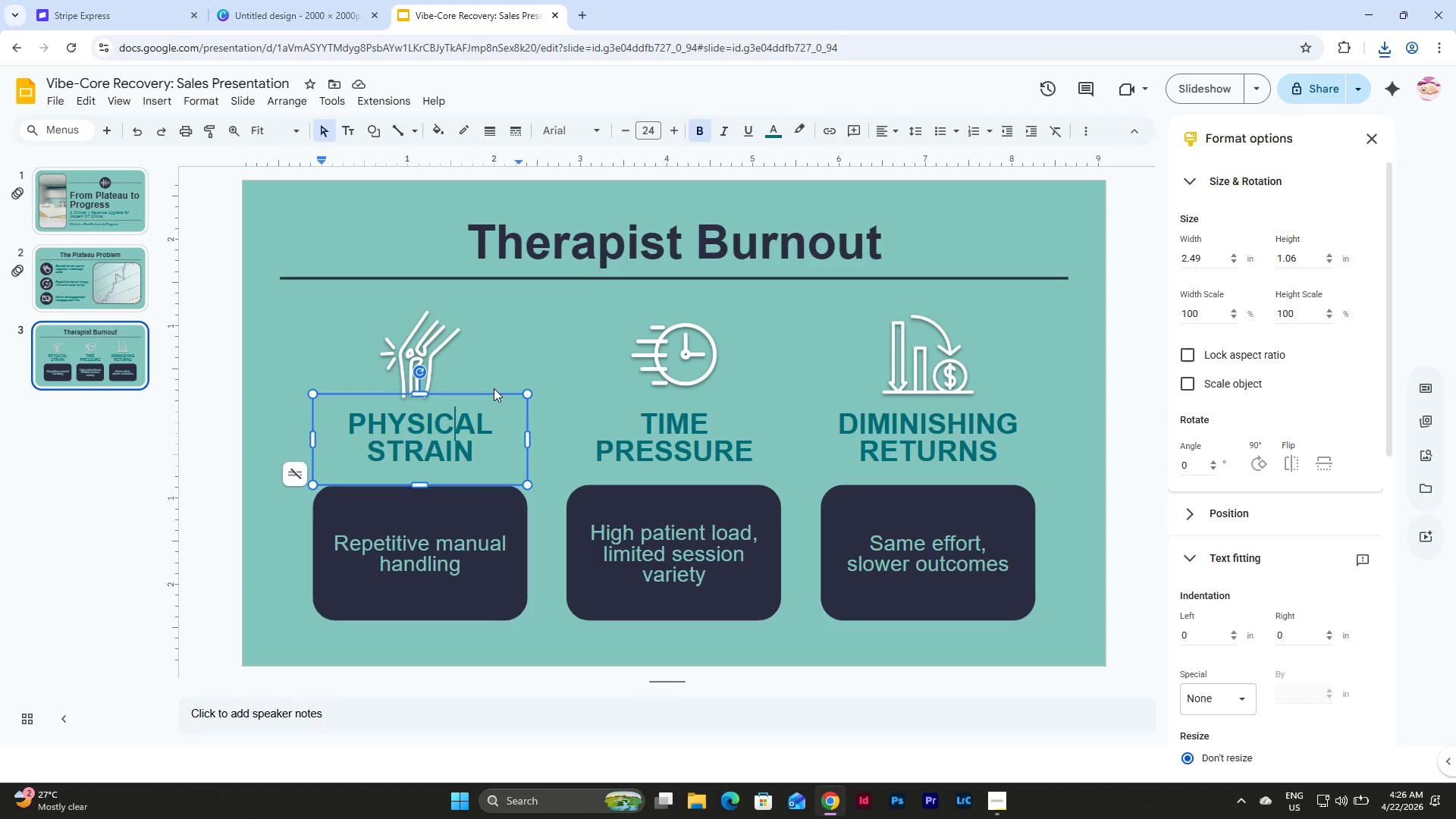 
left_click([494, 388])
 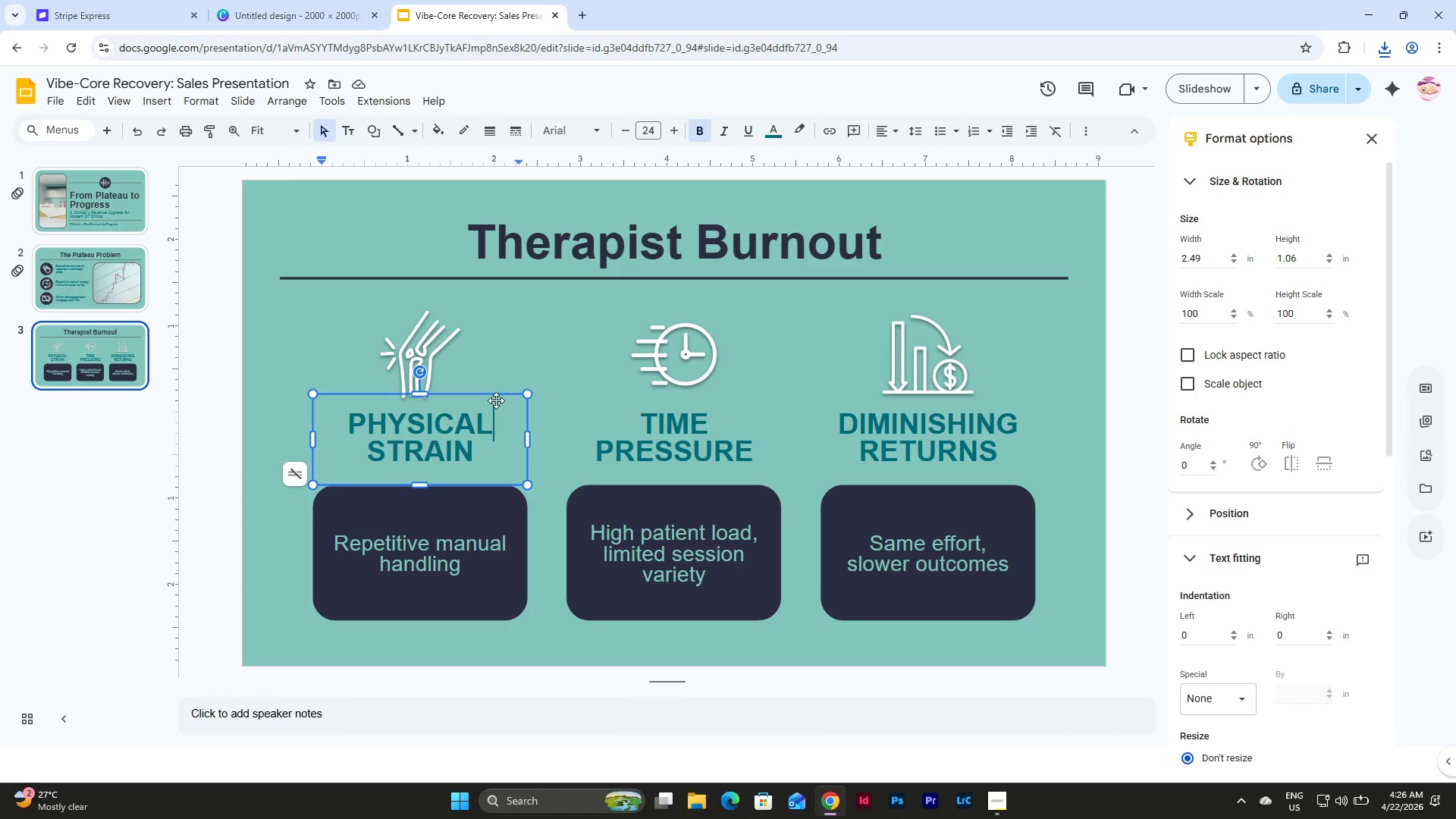 
left_click([496, 397])
 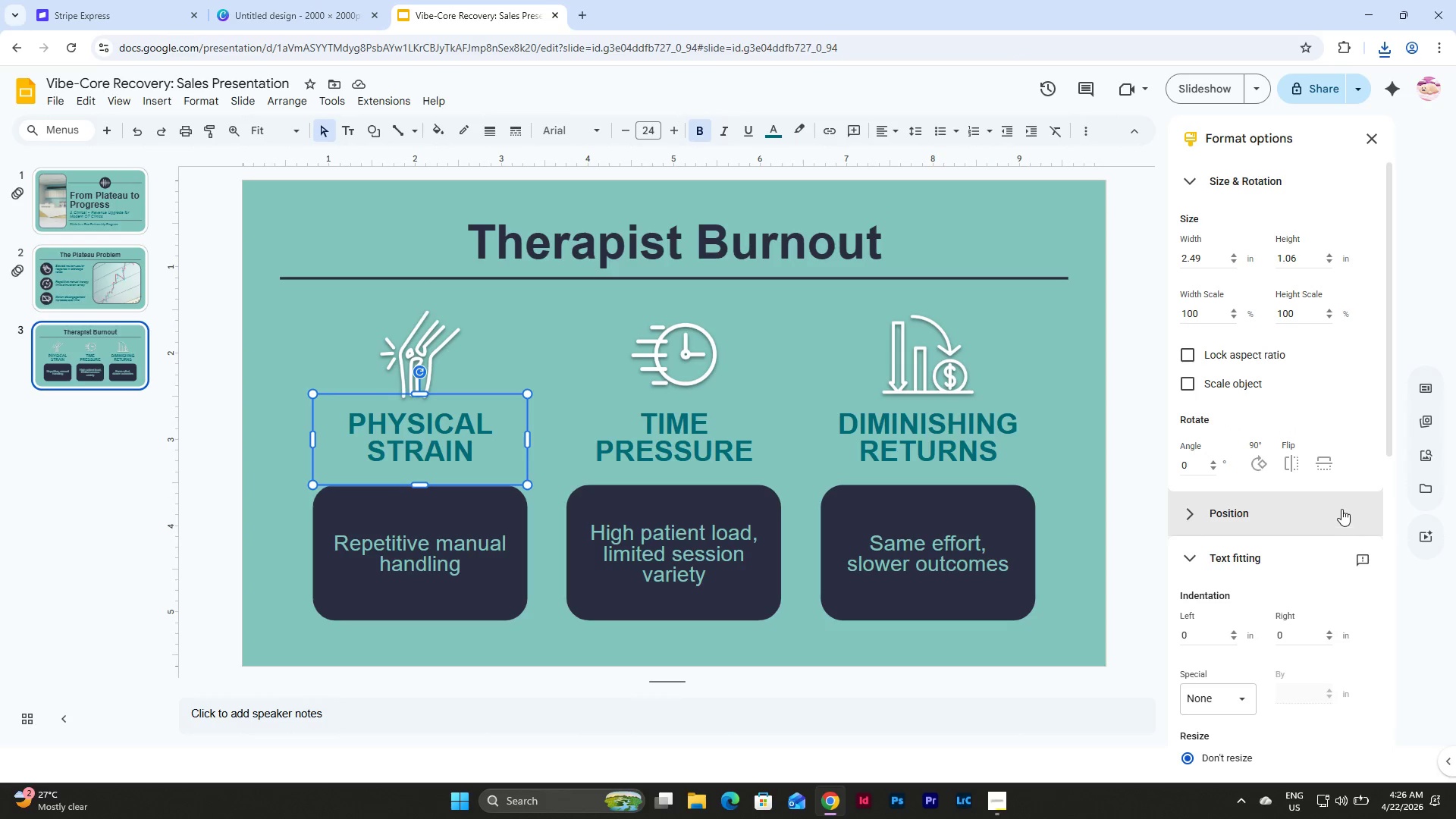 
scroll: coordinate [1326, 488], scroll_direction: down, amount: 5.0
 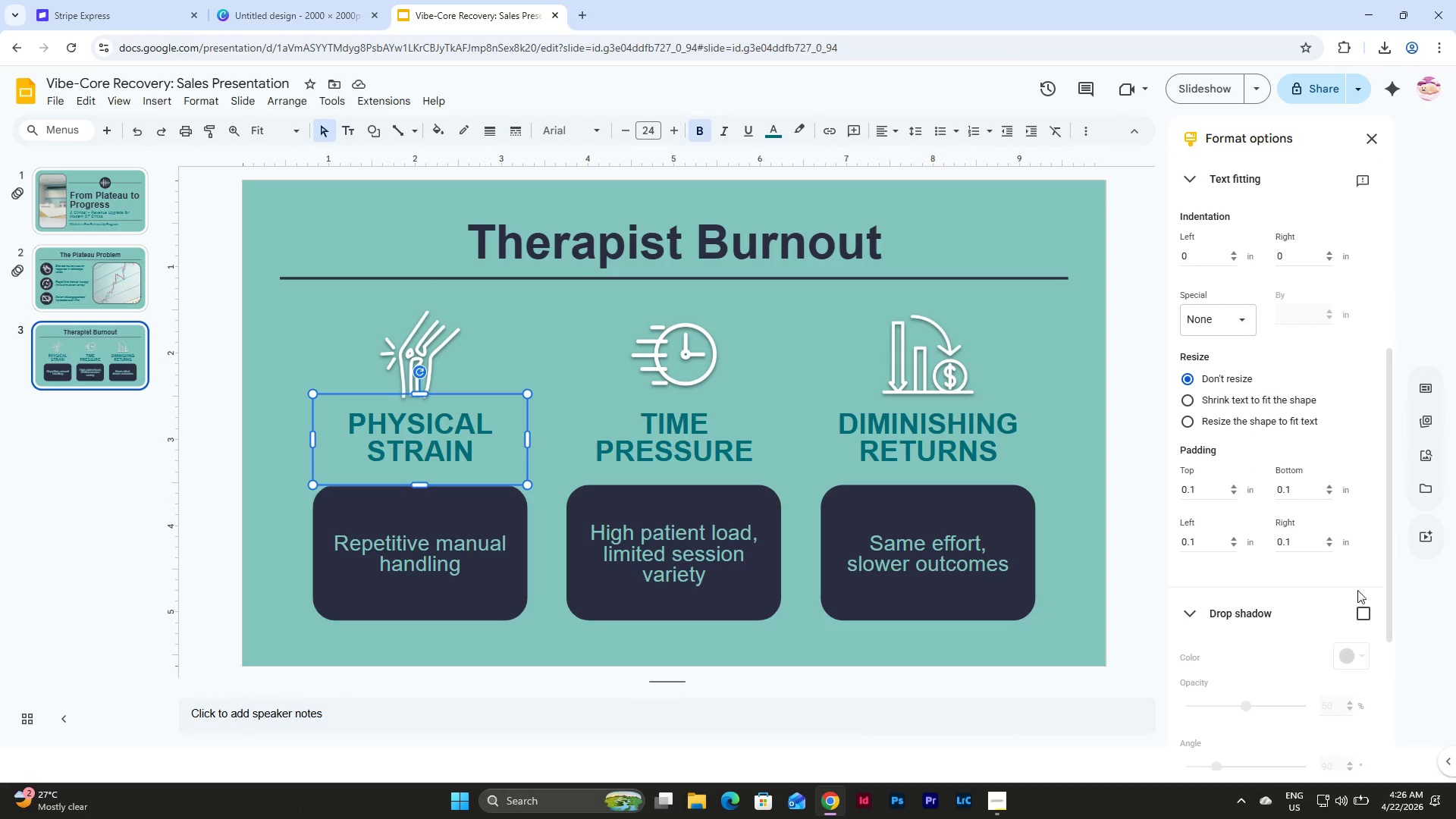 
left_click([1361, 613])
 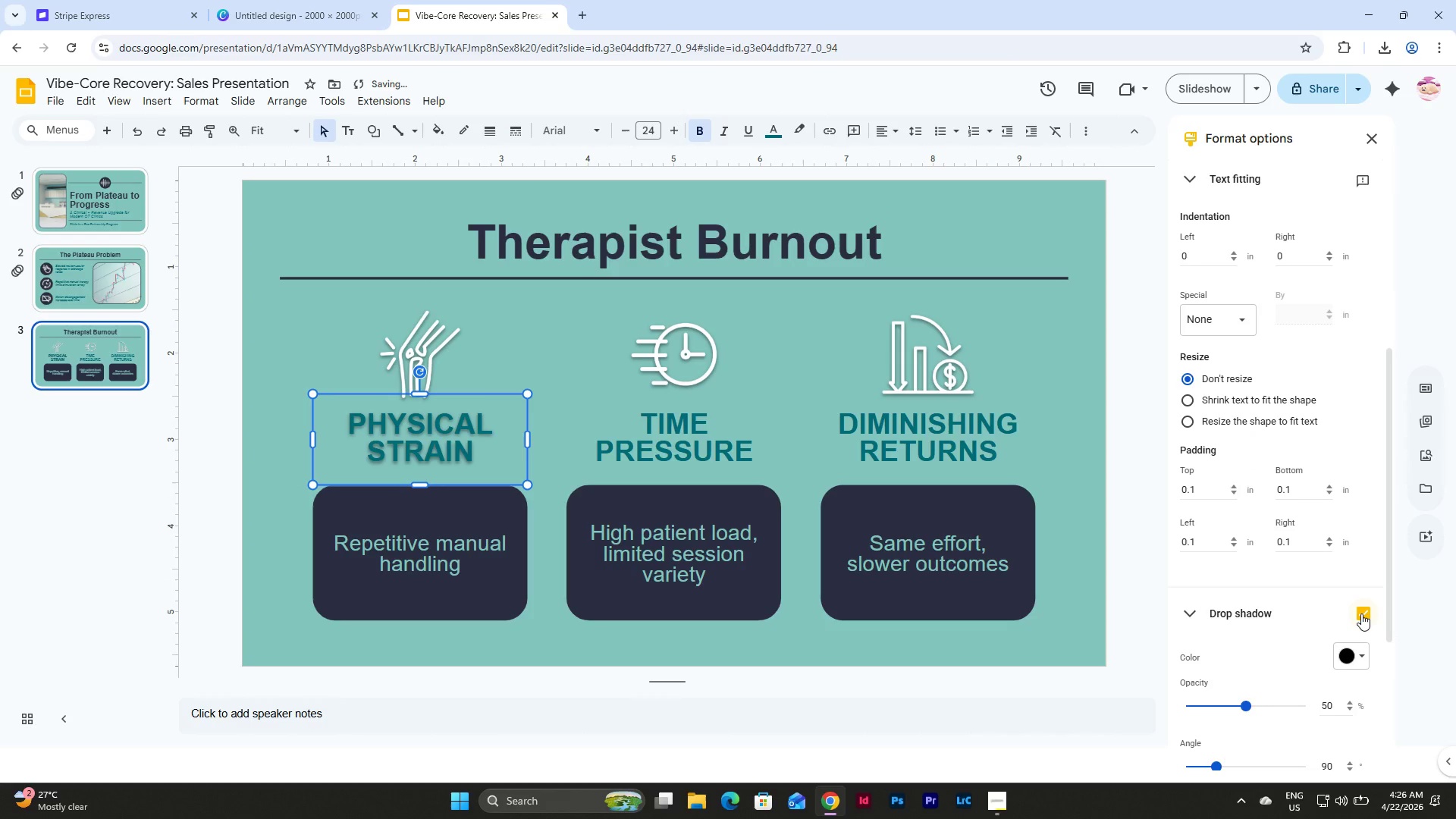 
left_click([1361, 613])
 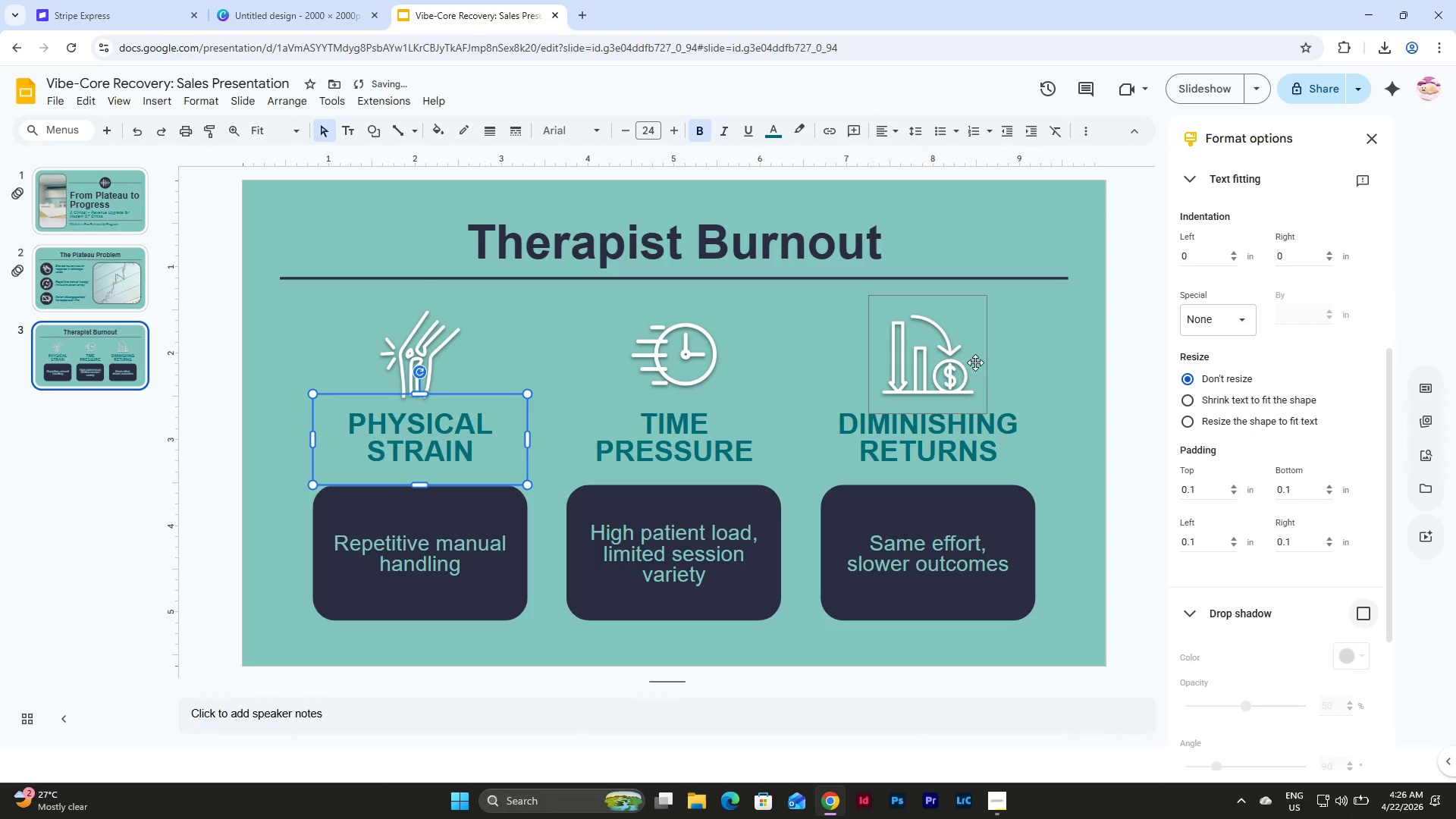 
left_click([1064, 322])
 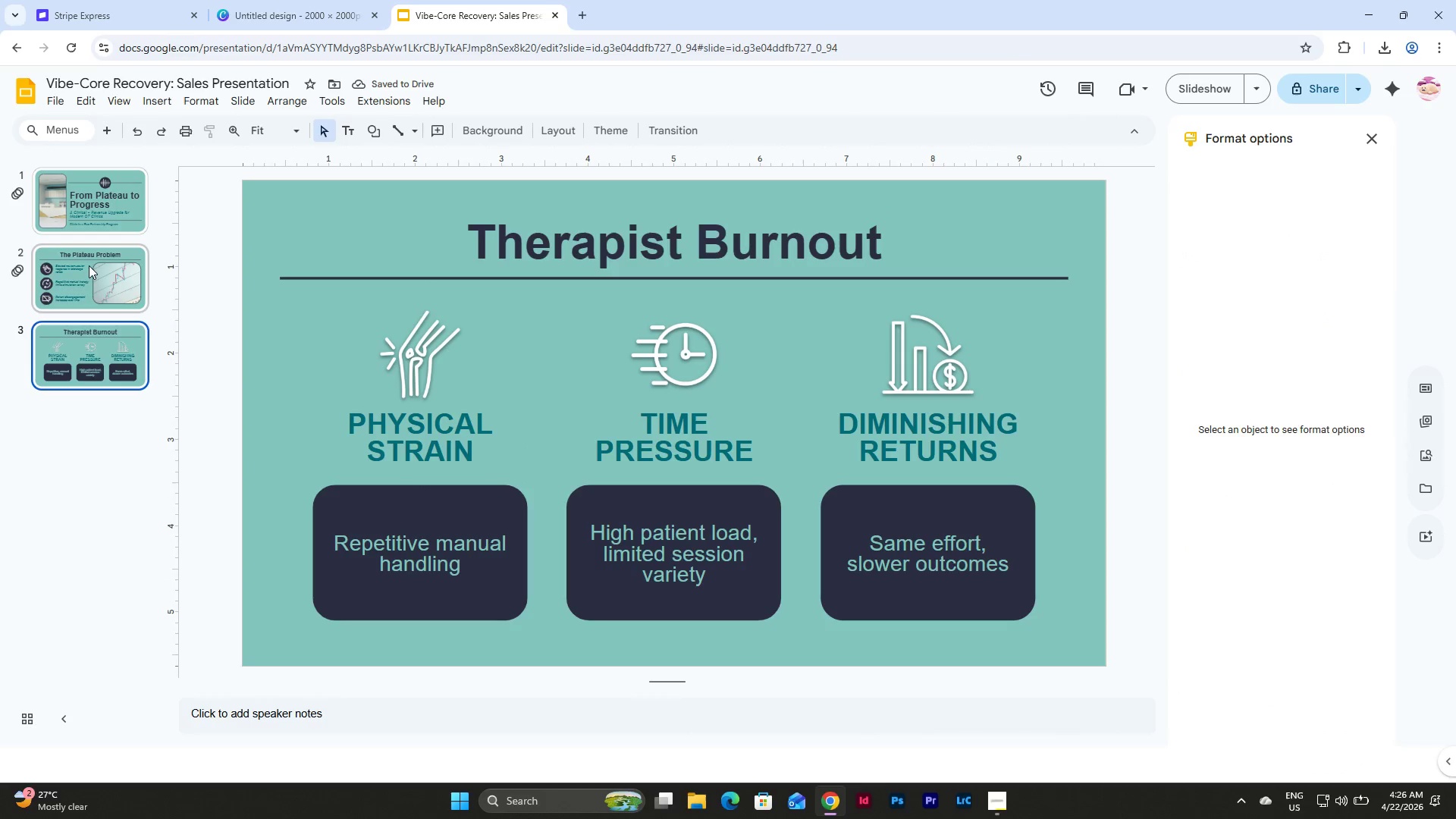 
left_click([95, 190])
 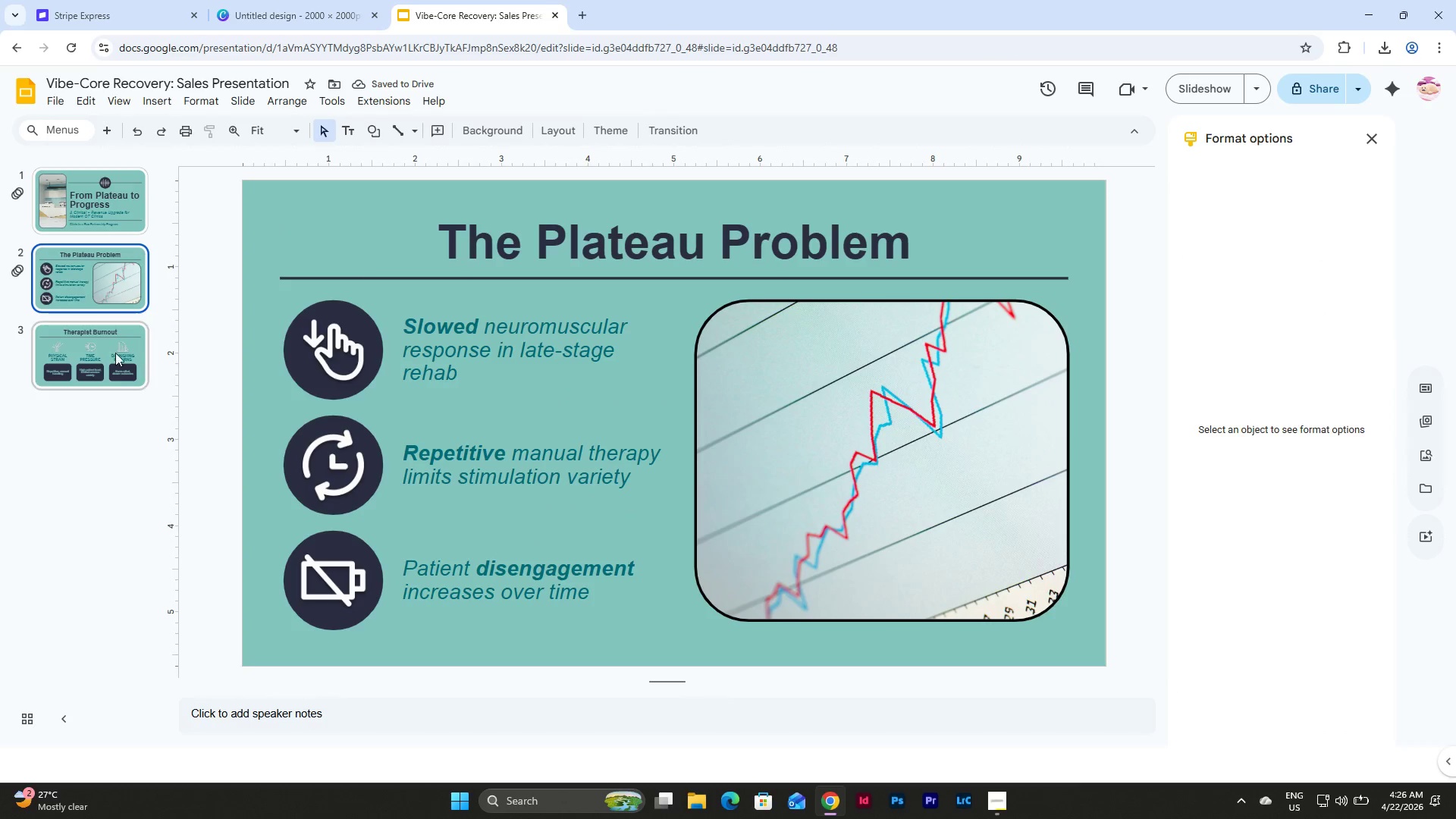 
double_click([116, 374])
 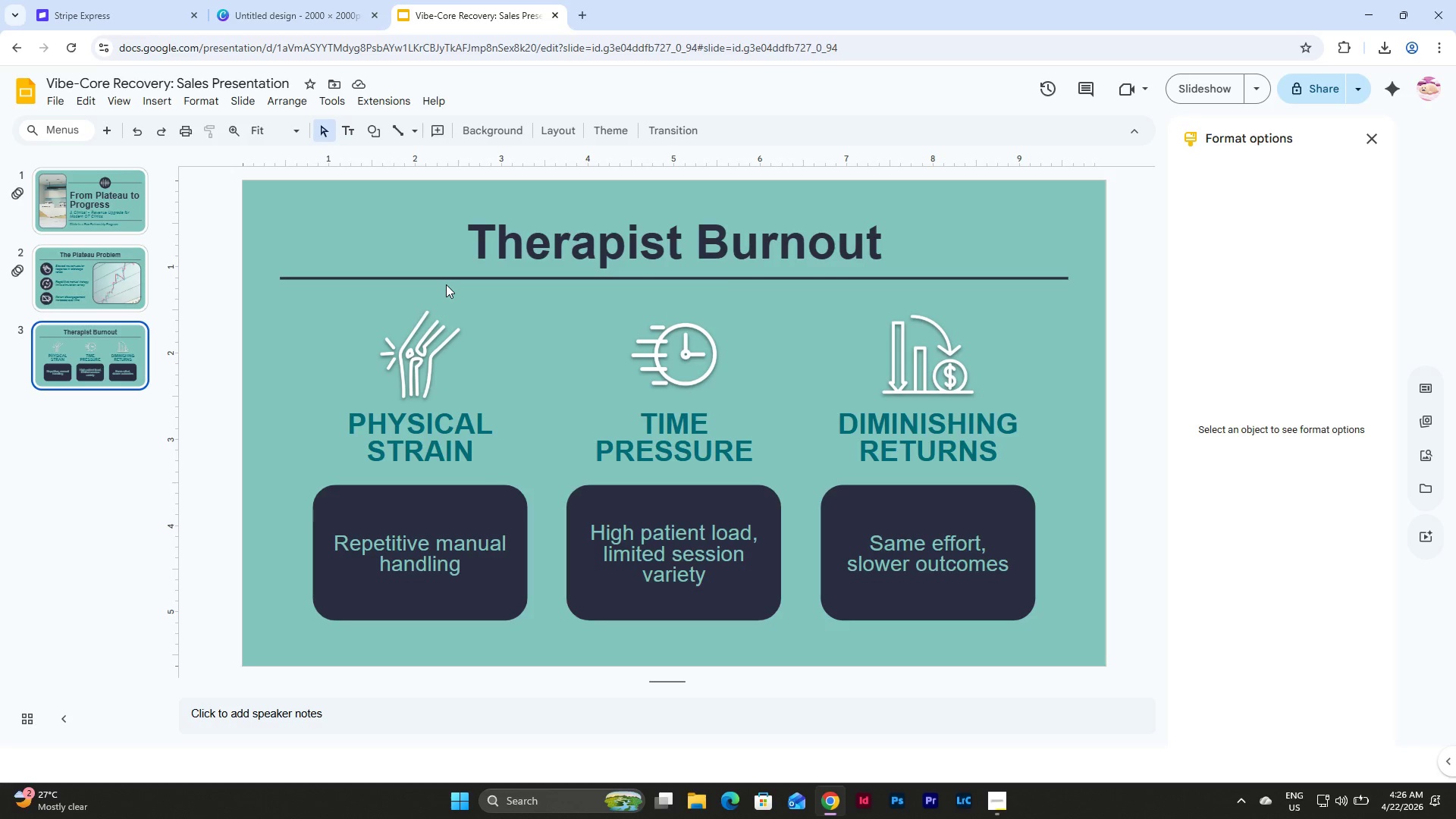 
left_click([431, 338])
 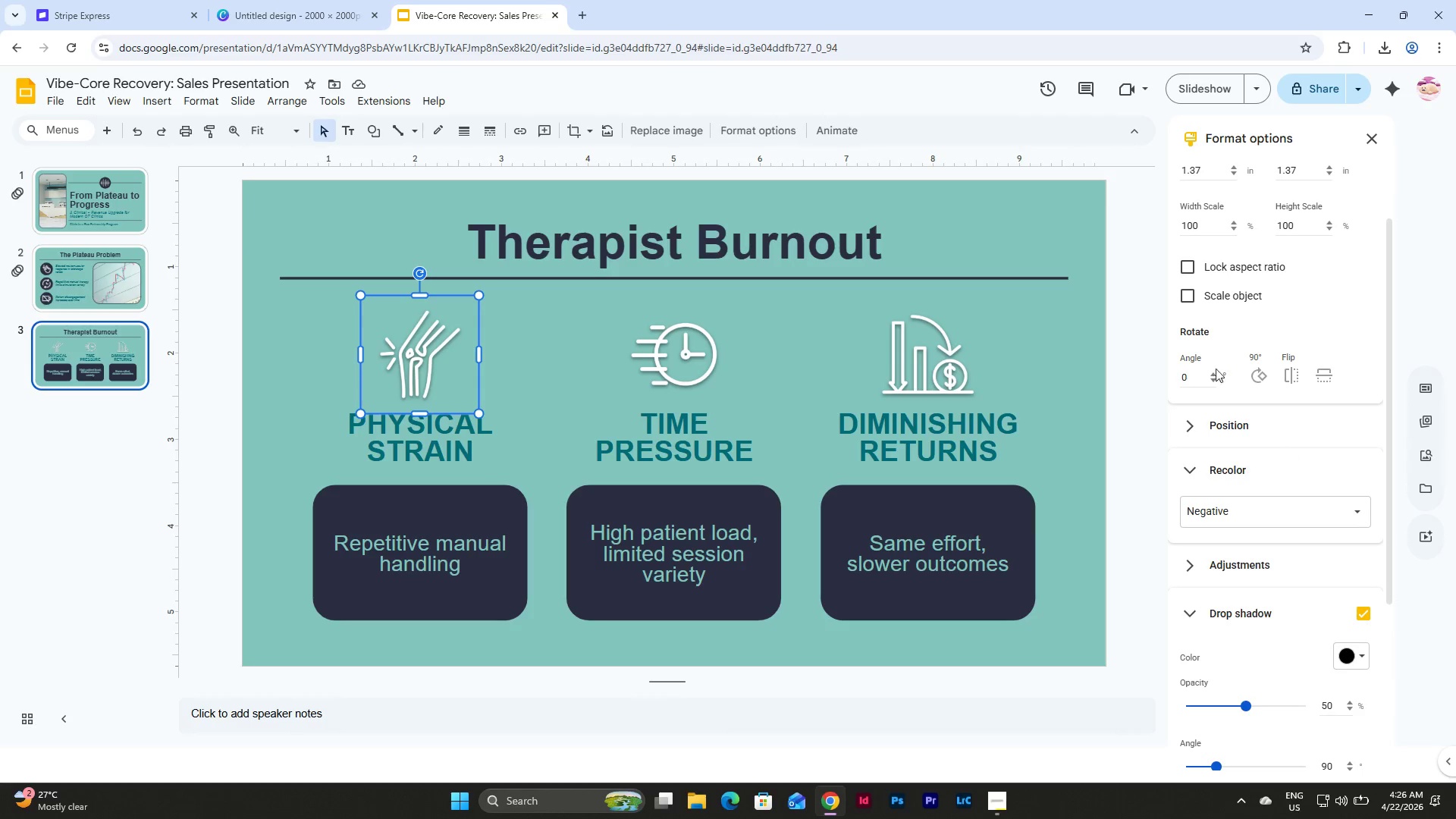 
left_click([823, 131])
 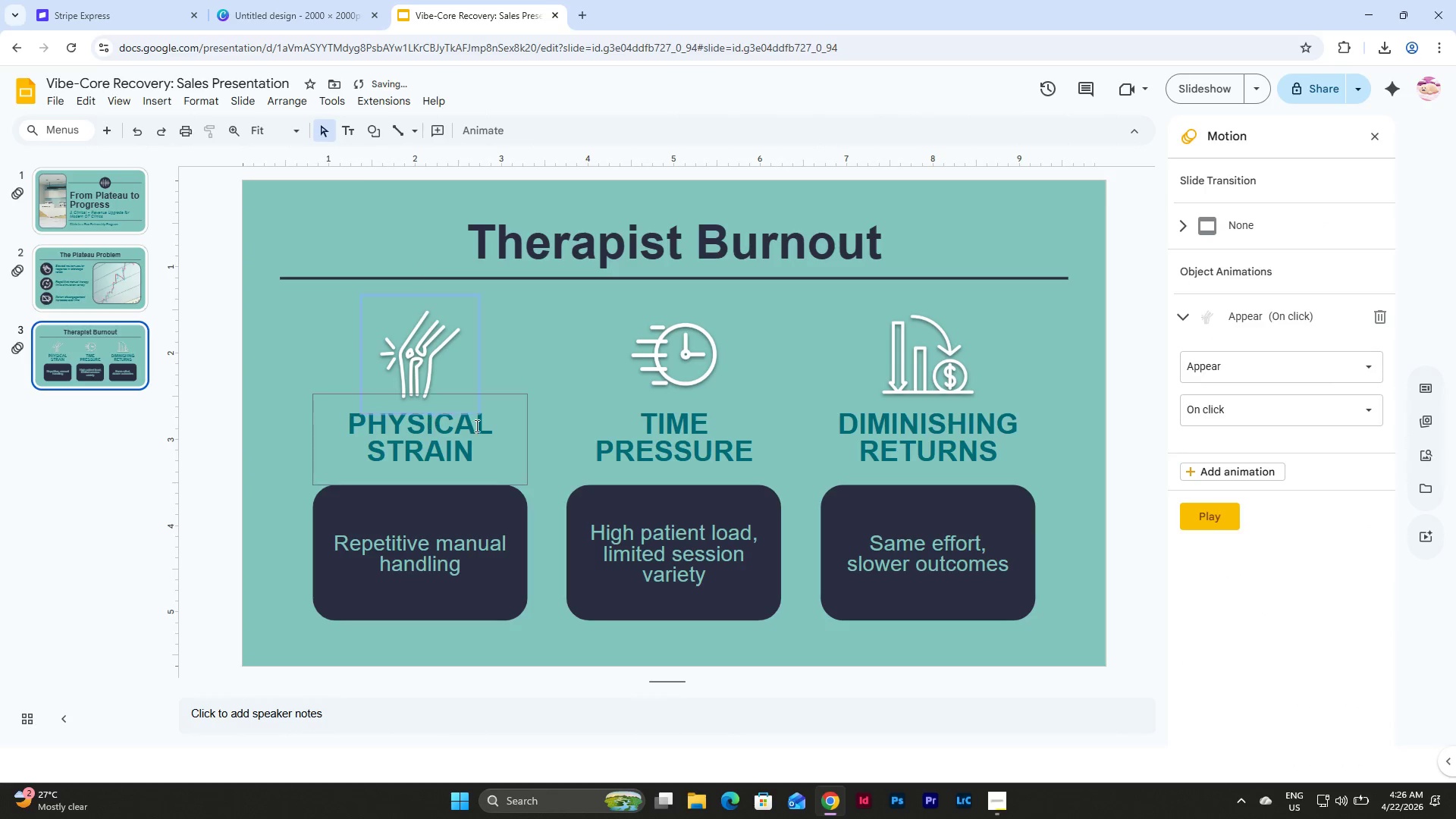 
left_click([520, 404])
 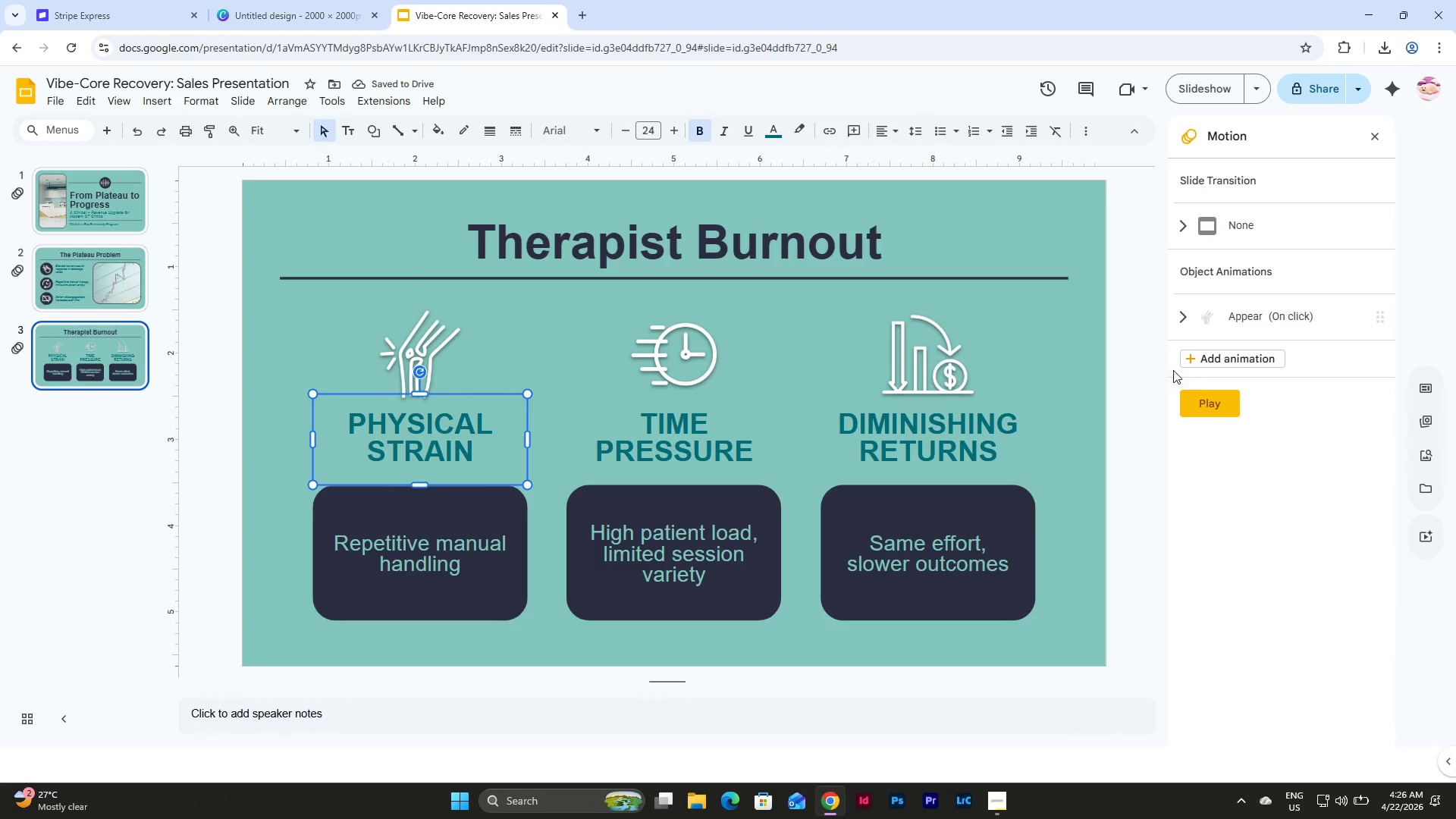 
left_click([1191, 361])
 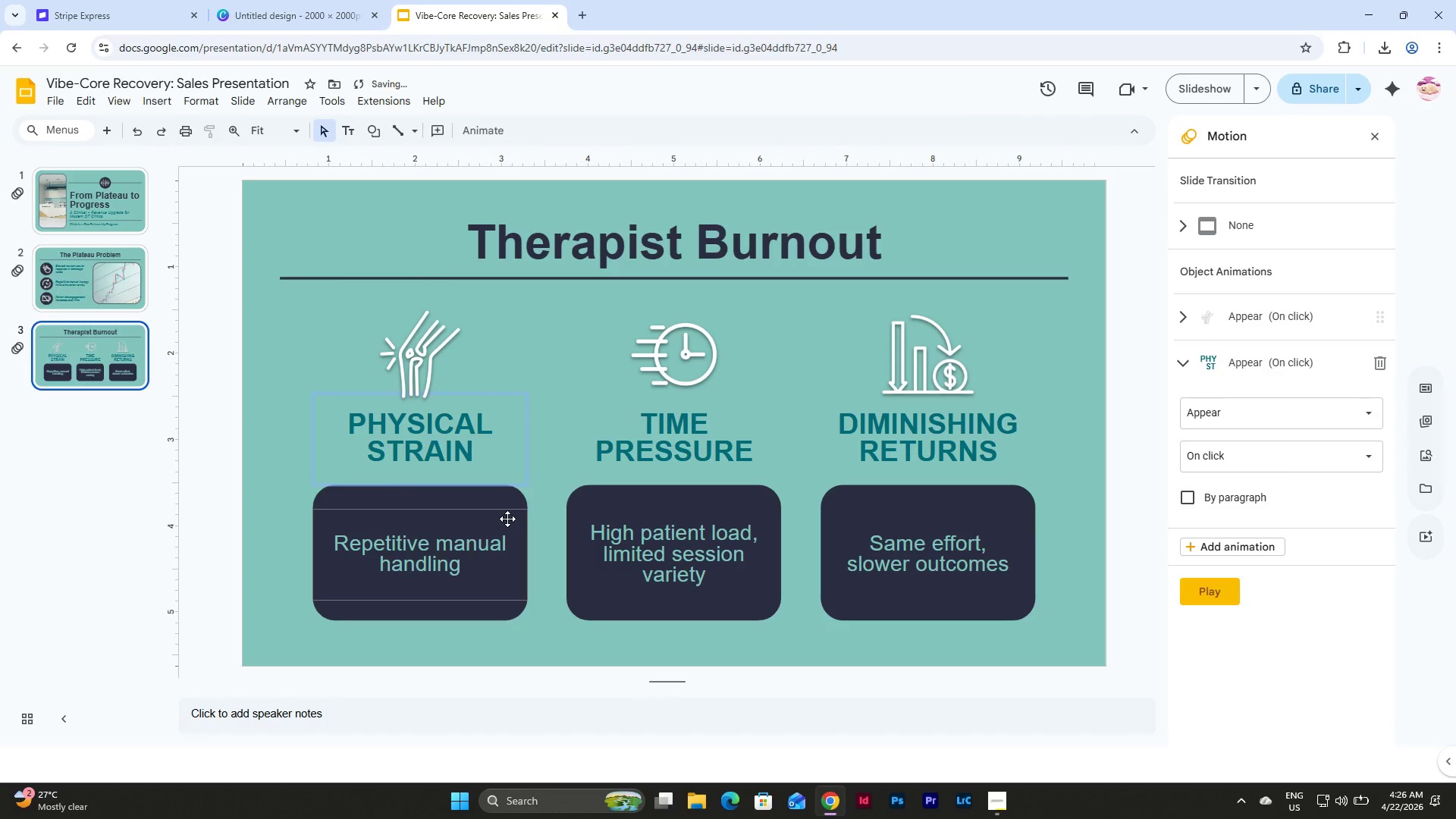 
left_click([507, 519])
 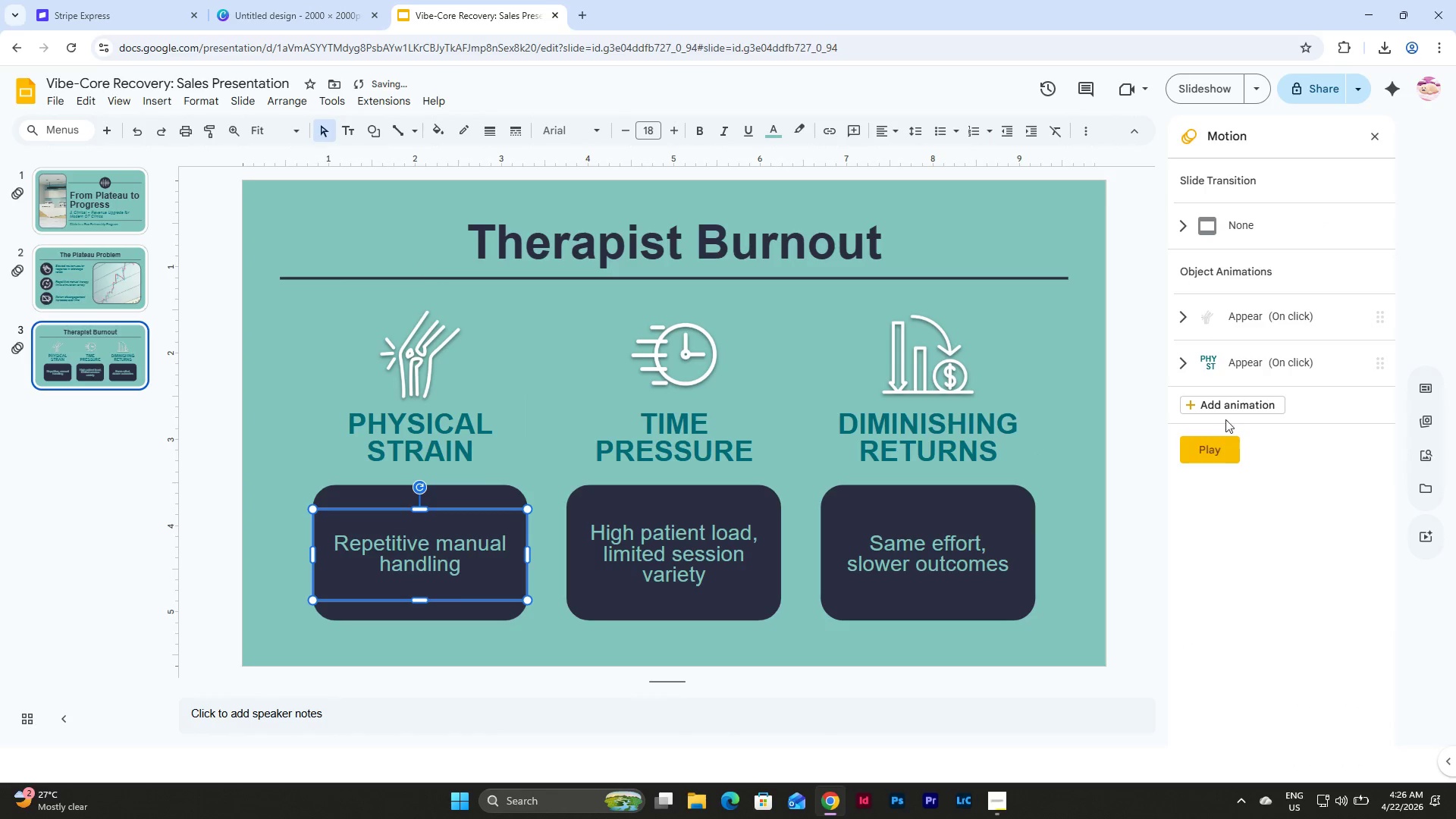 
left_click([1232, 404])
 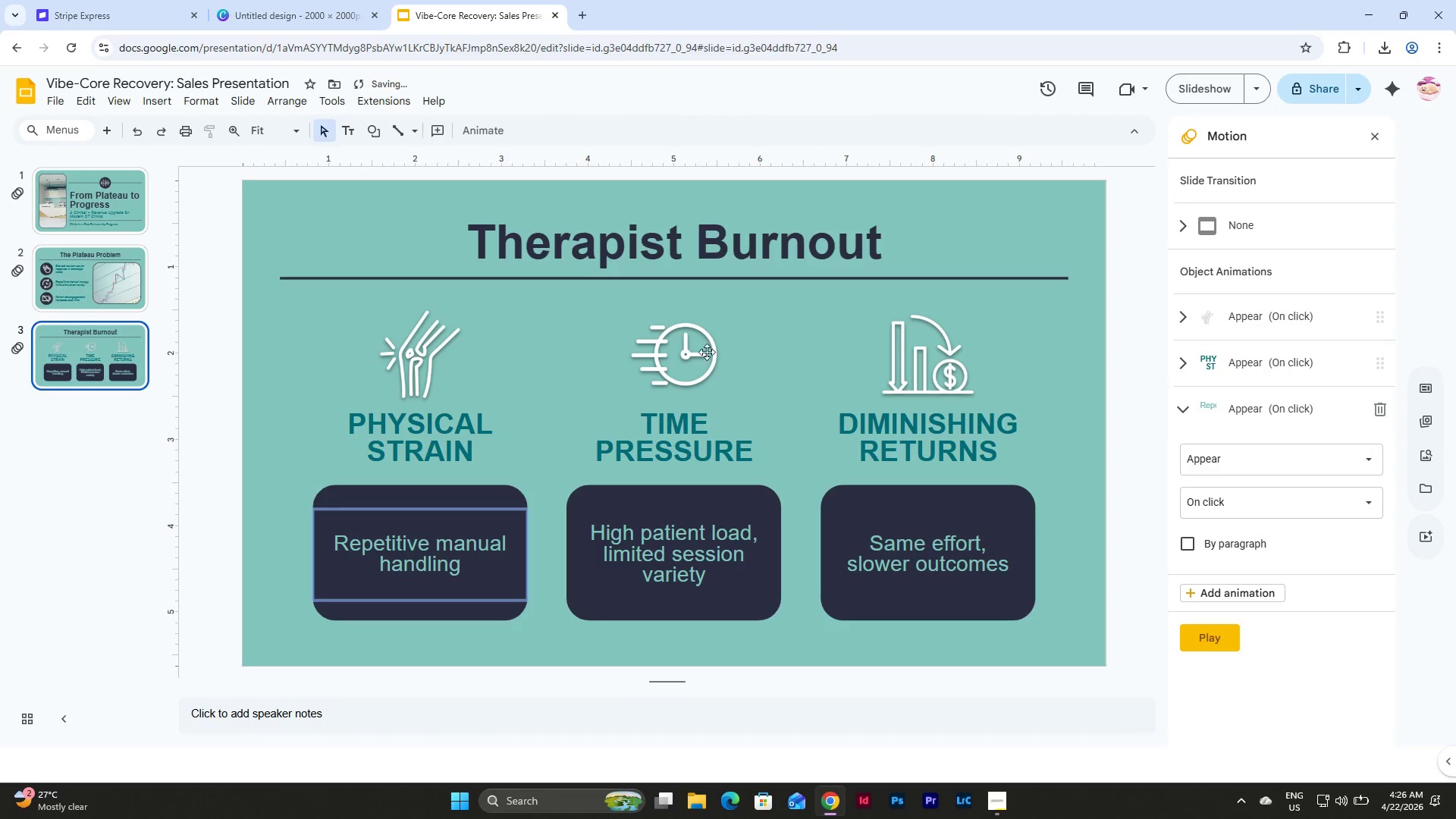 
left_click([694, 342])
 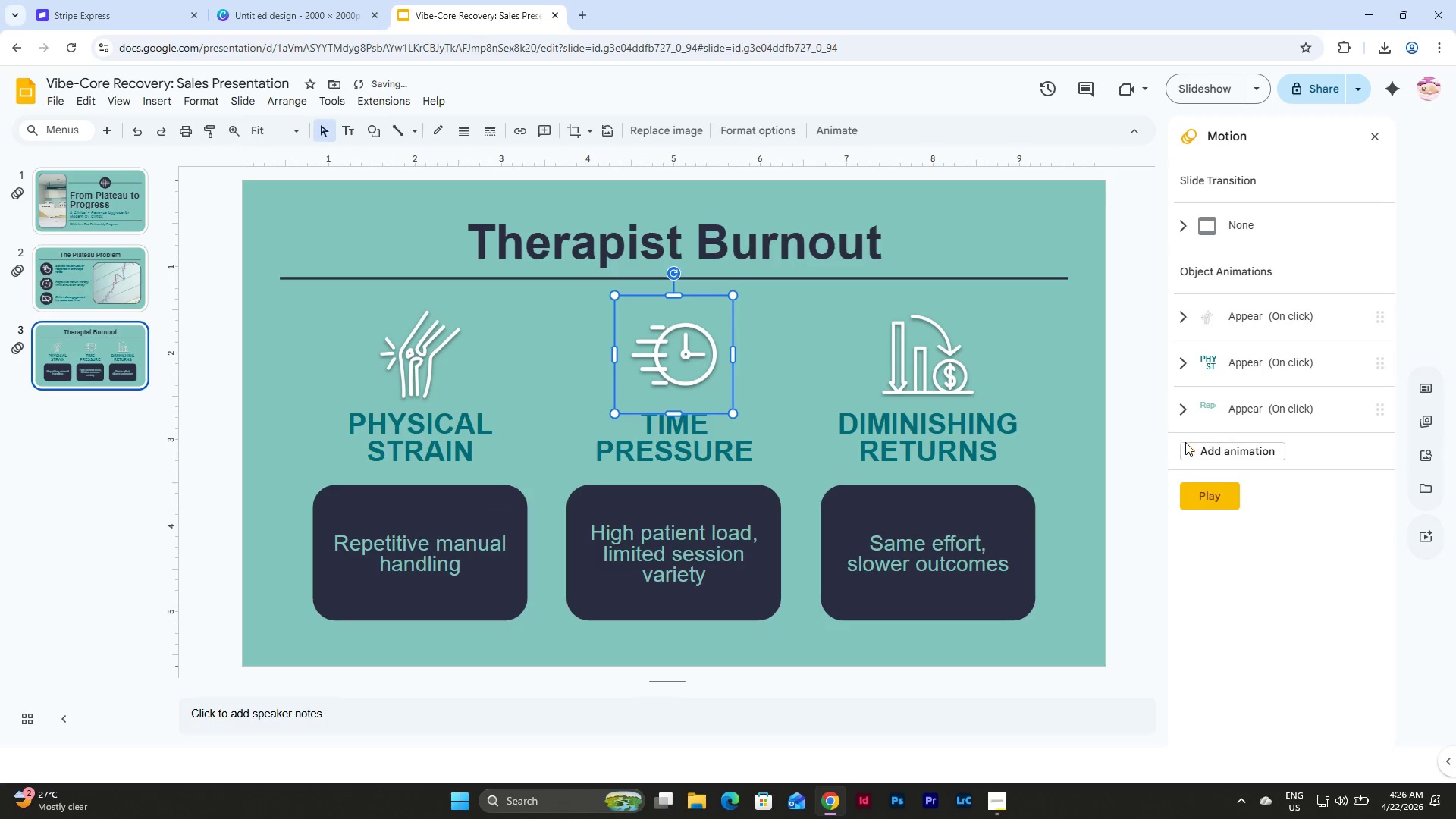 
left_click([1207, 452])
 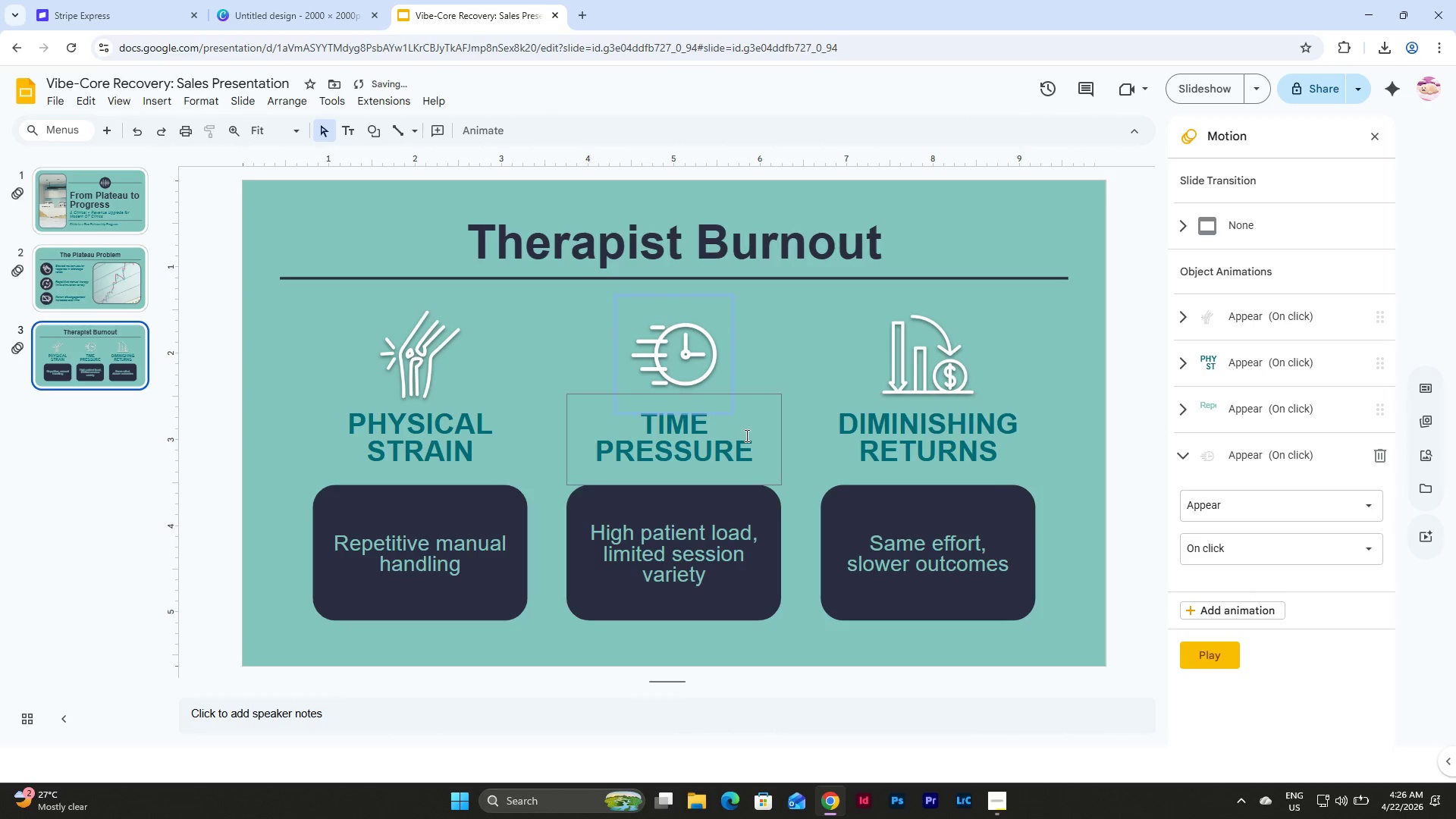 
left_click([745, 435])
 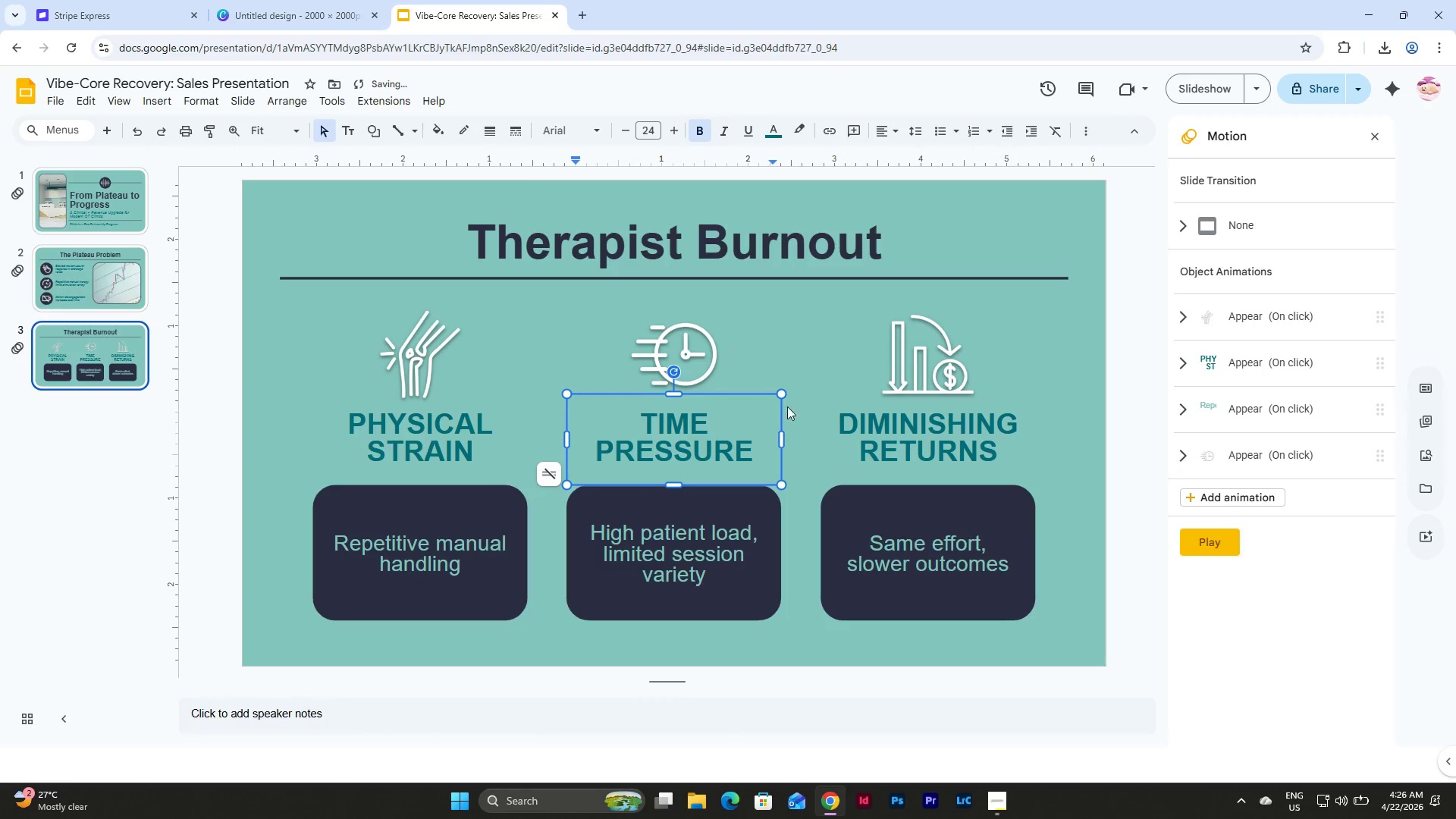 
left_click([783, 409])
 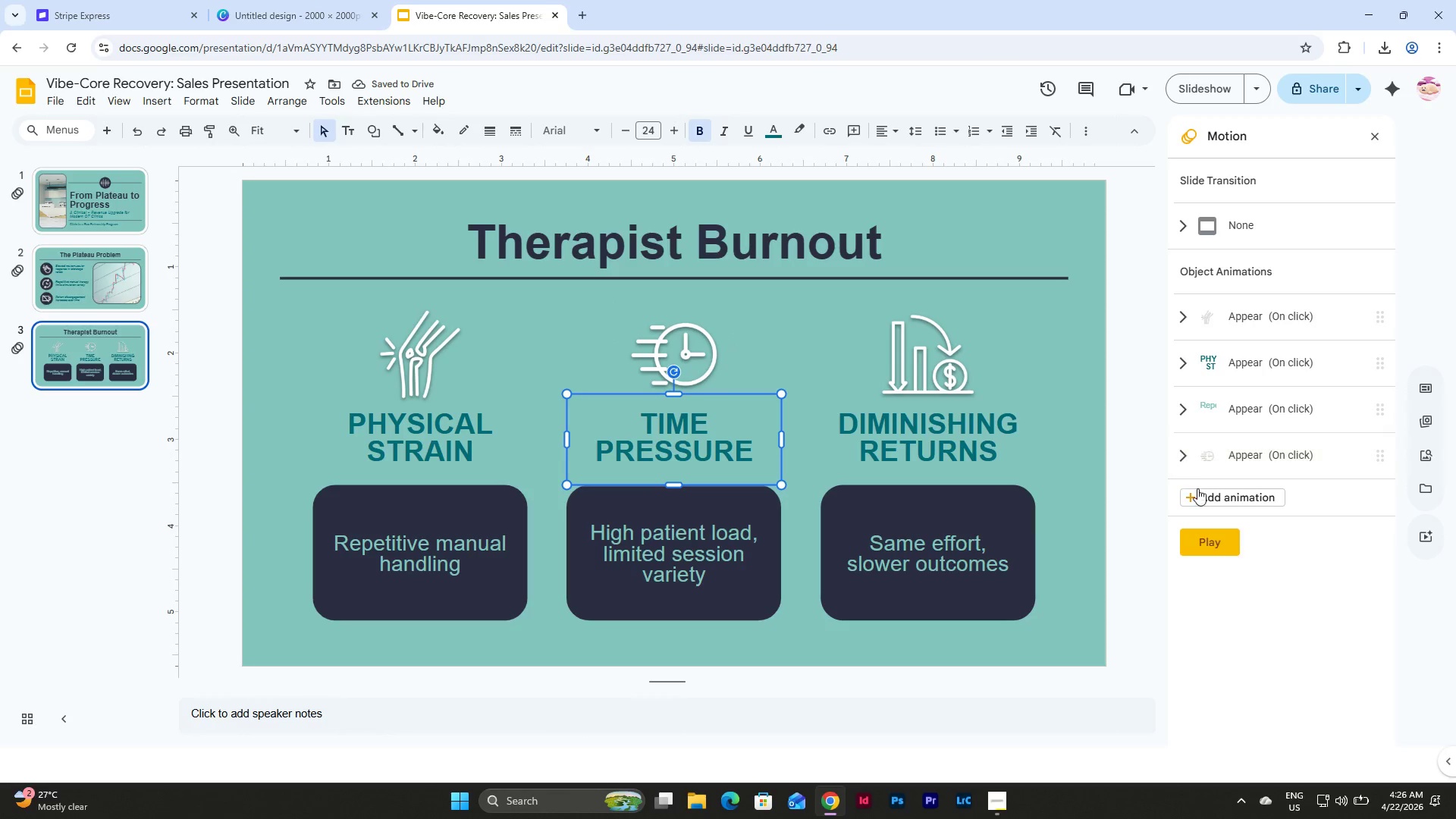 
left_click([1210, 494])
 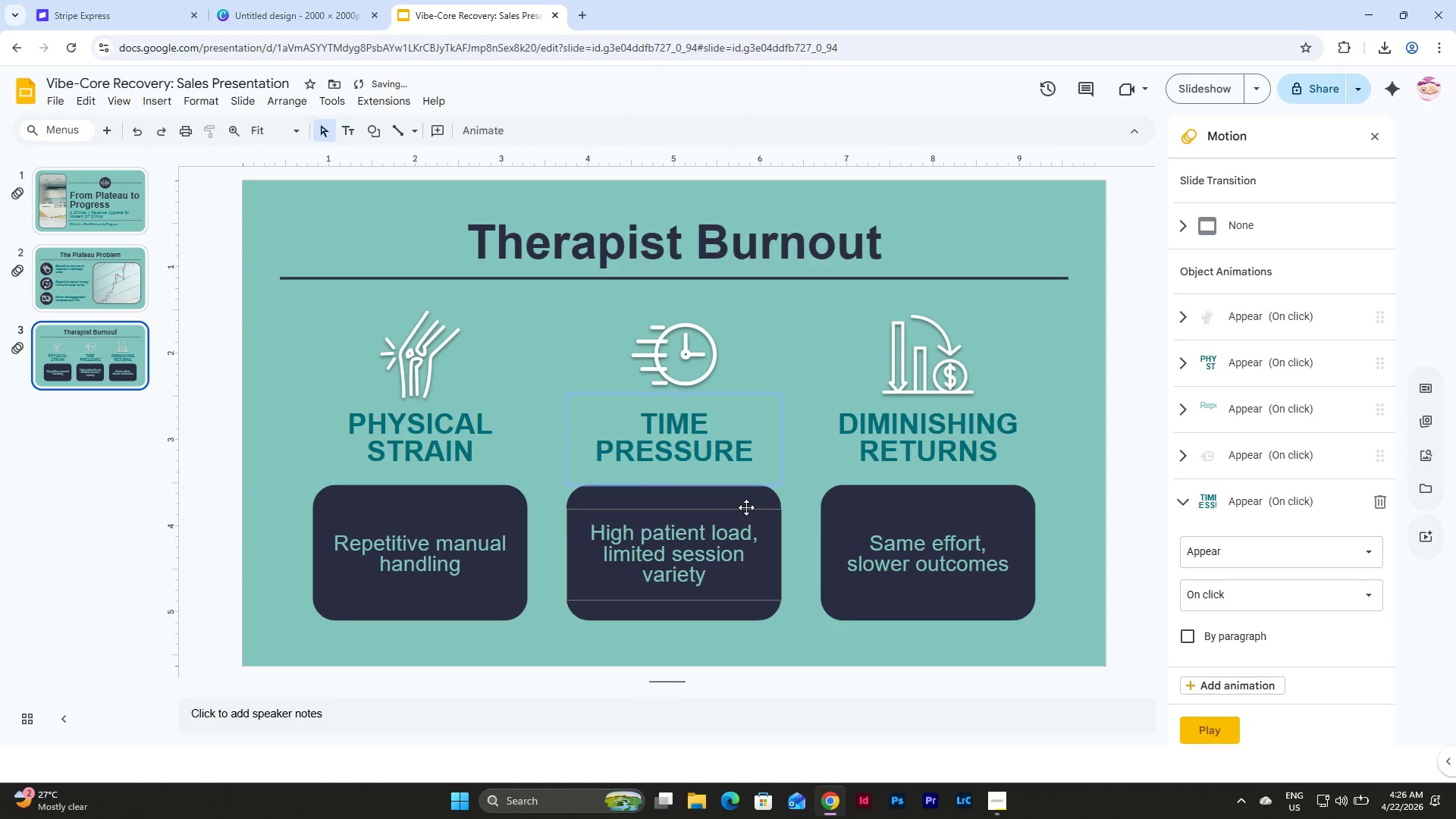 
left_click([746, 507])
 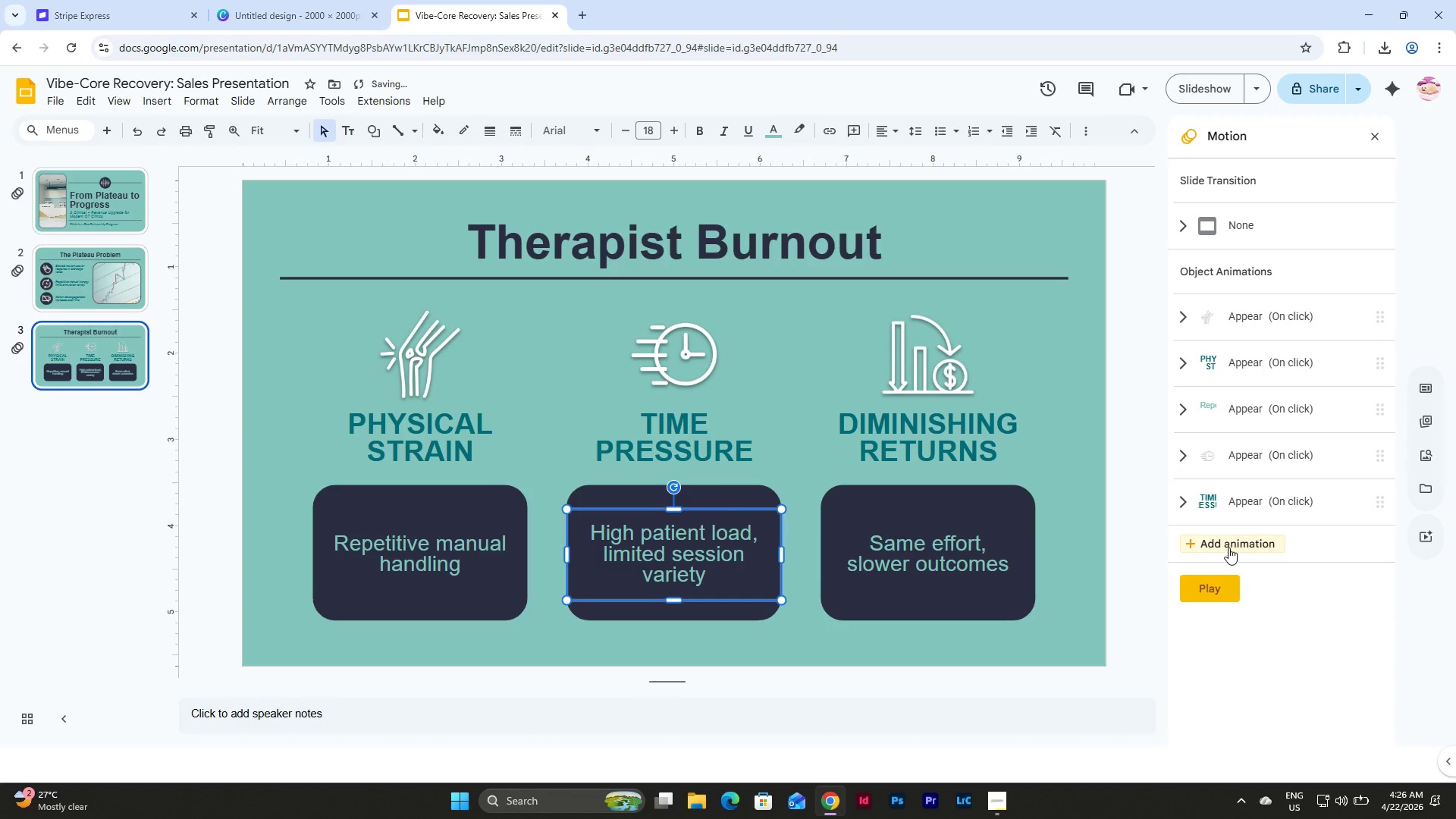 
left_click([1227, 545])
 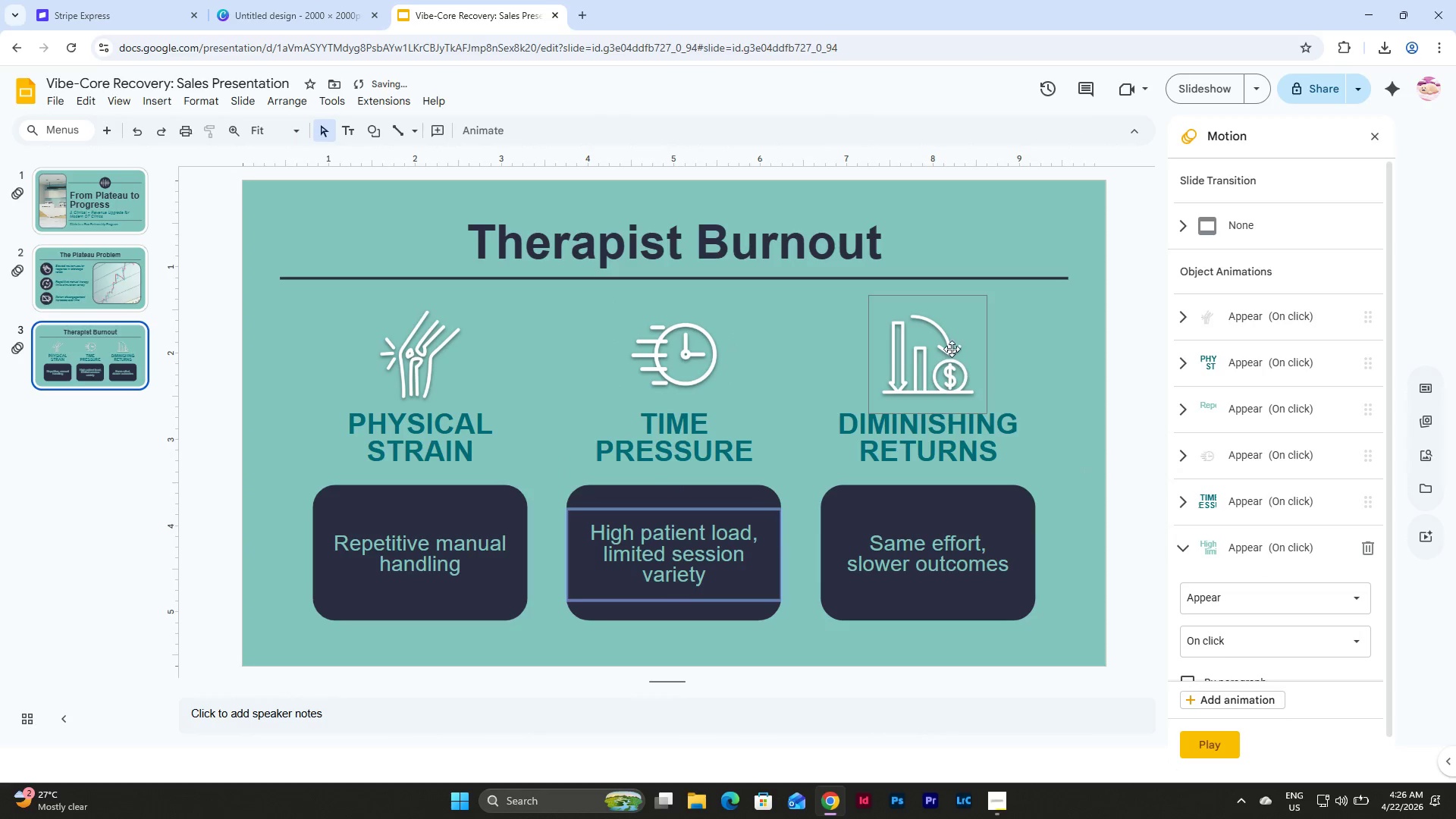 
left_click([949, 346])
 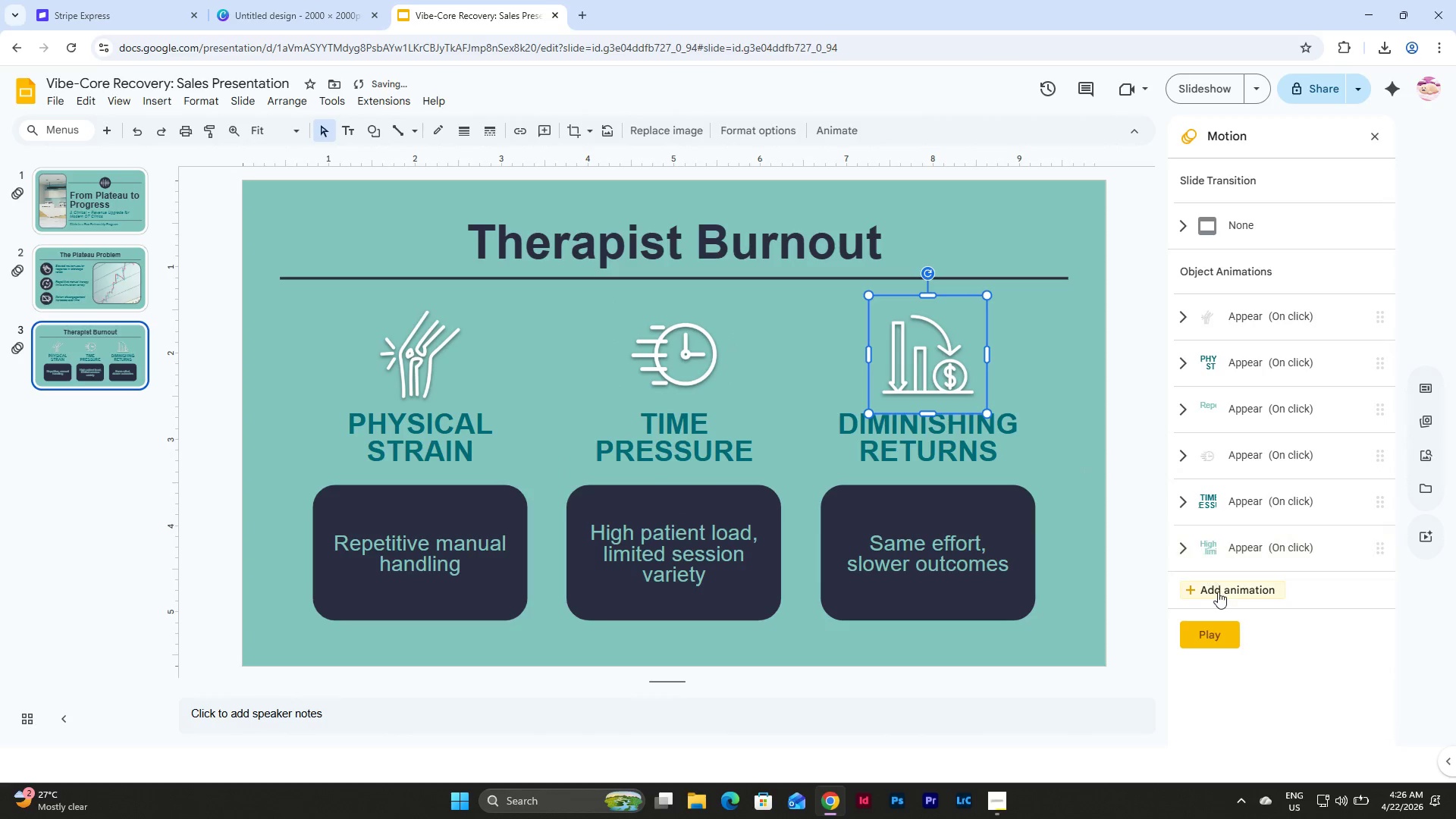 
left_click([1218, 585])
 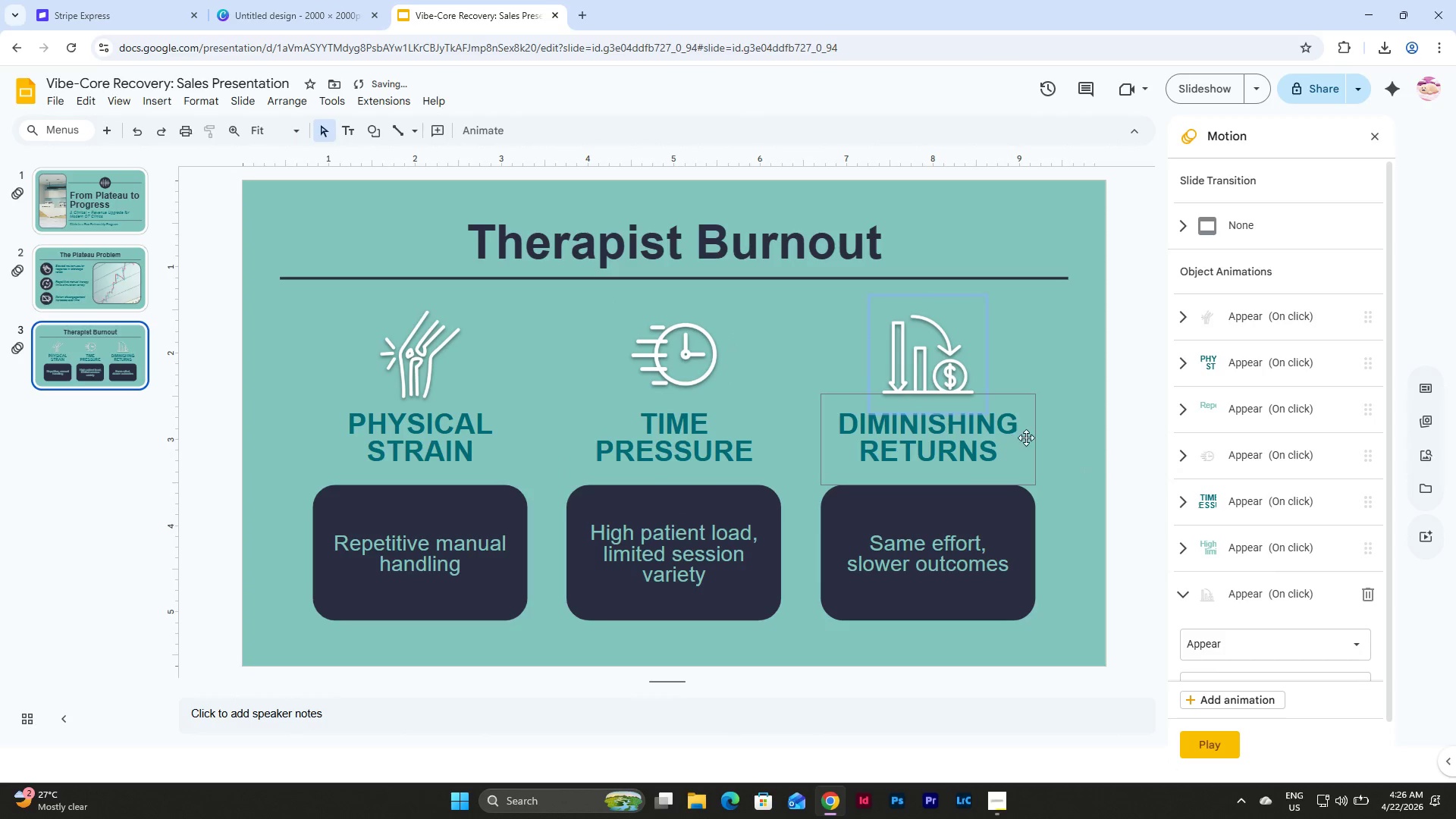 
left_click([1029, 437])
 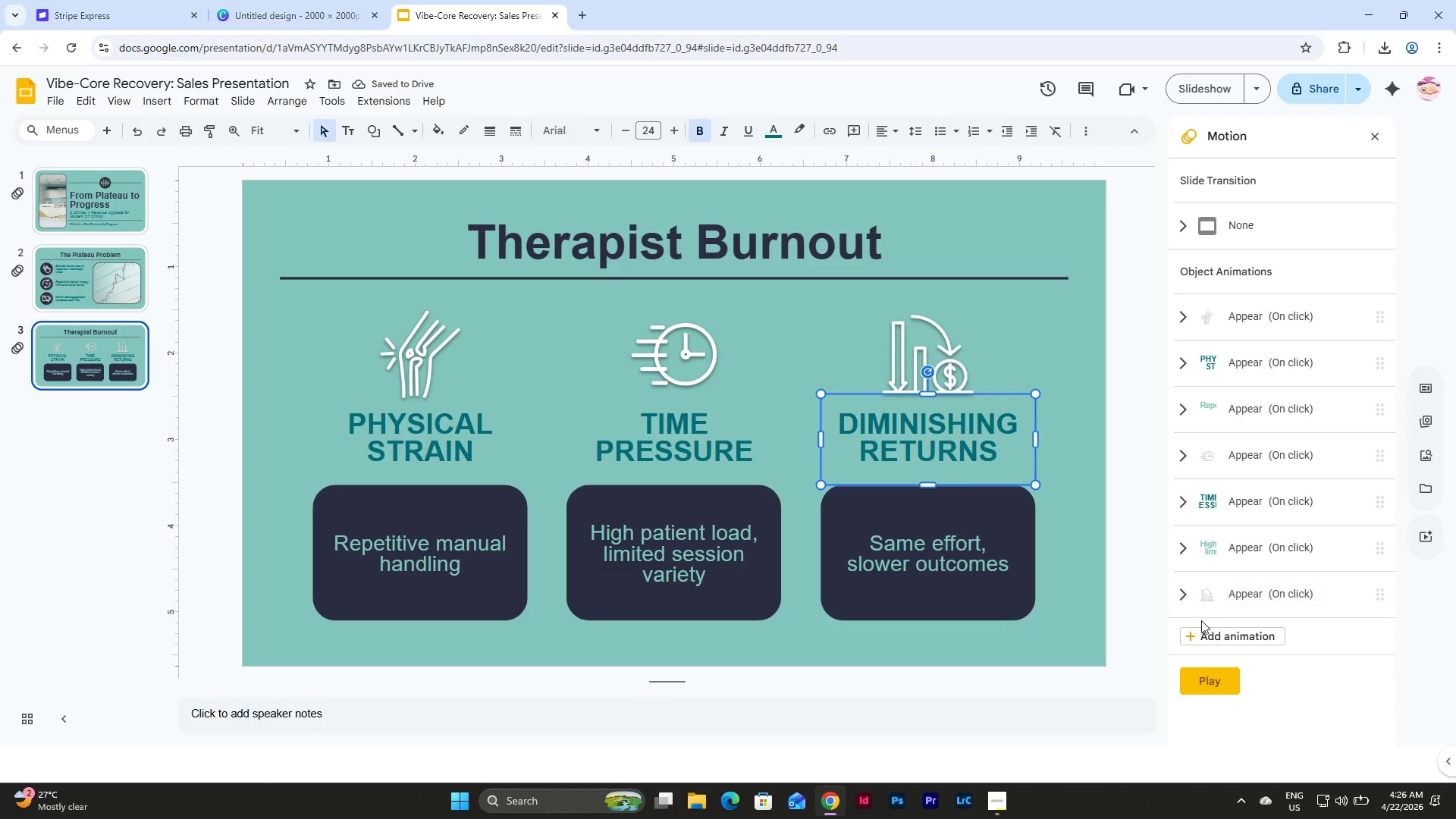 
left_click([1203, 636])
 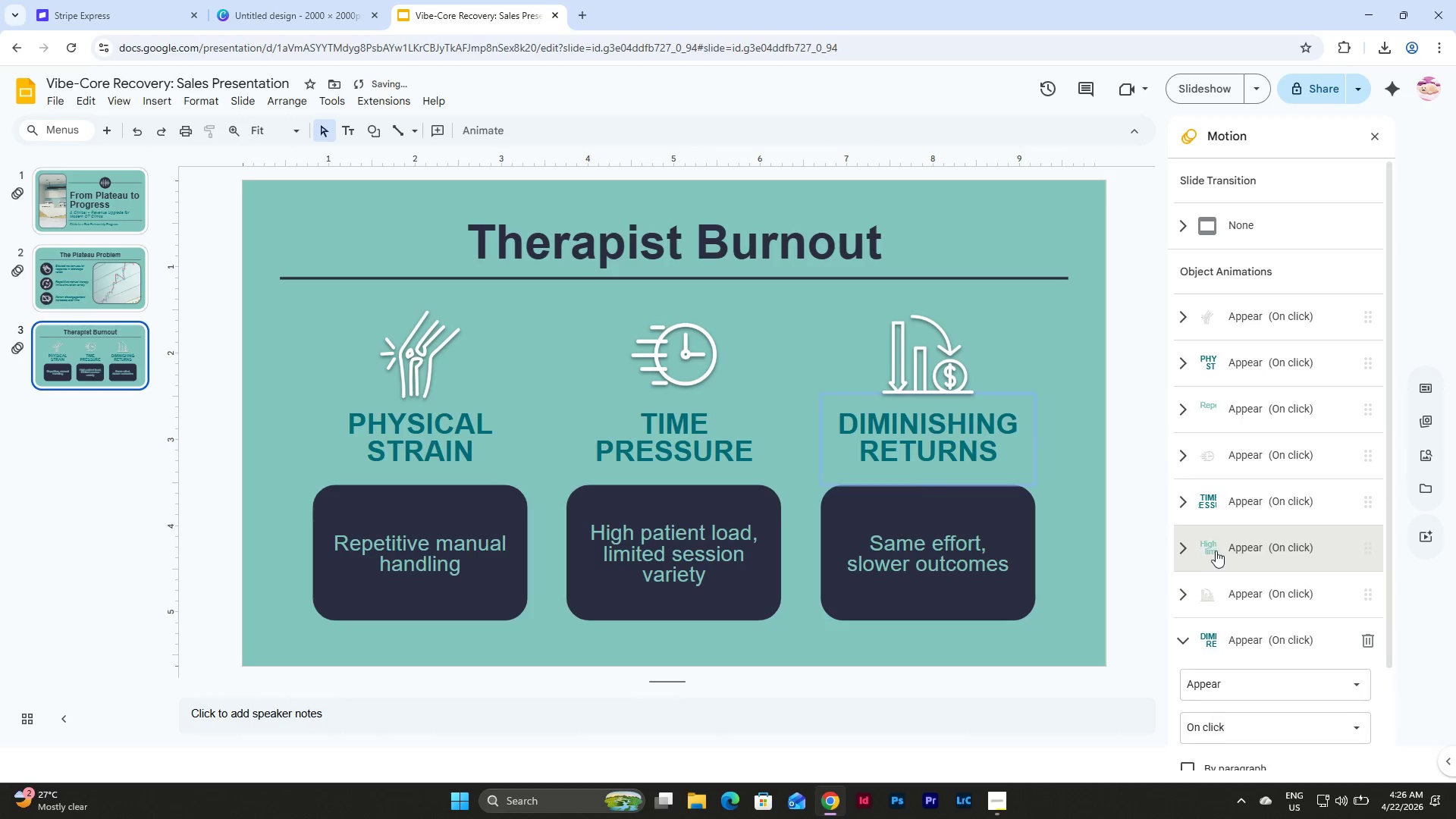 
scroll: coordinate [1216, 551], scroll_direction: down, amount: 4.0
 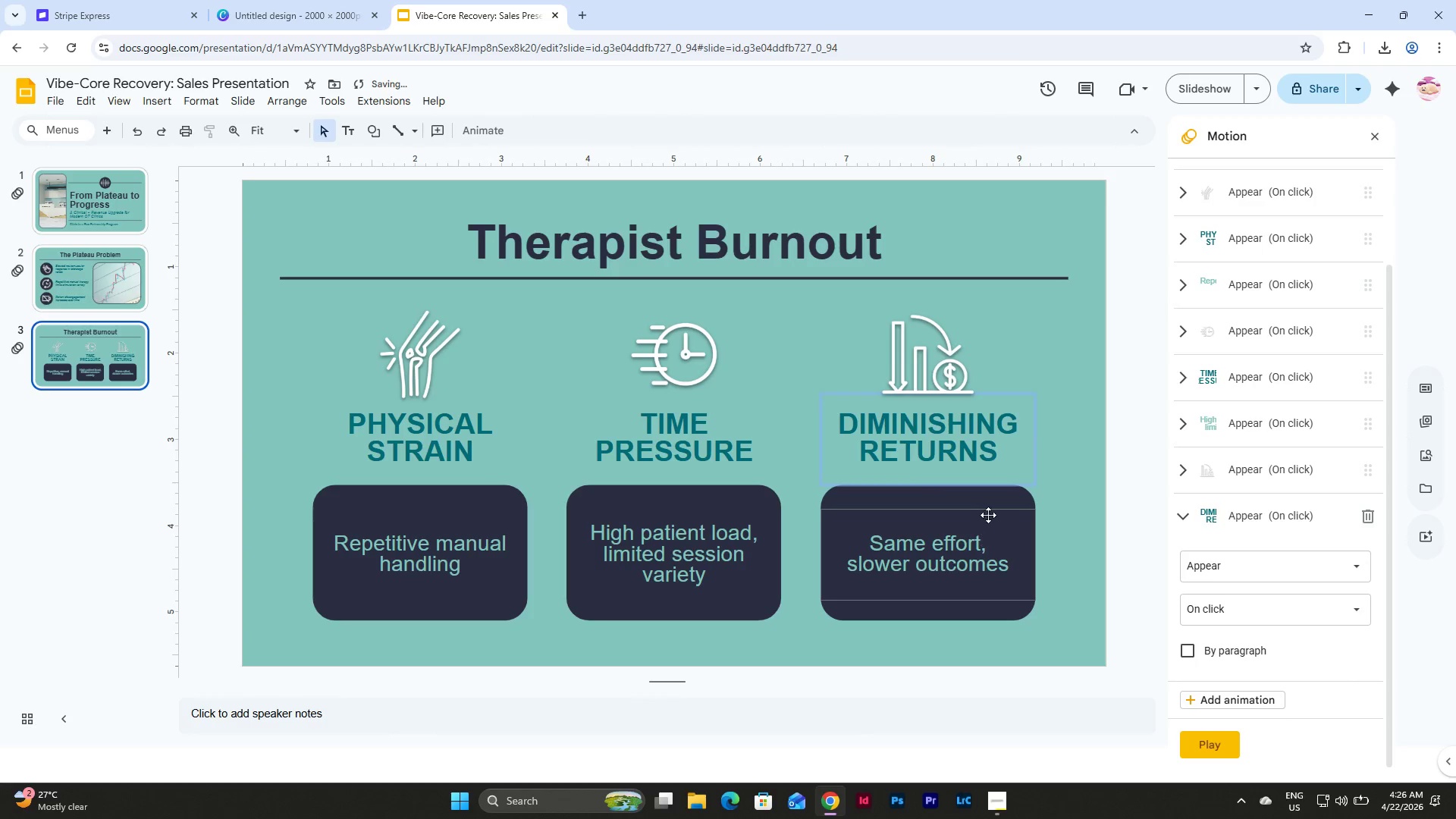 
left_click([989, 511])
 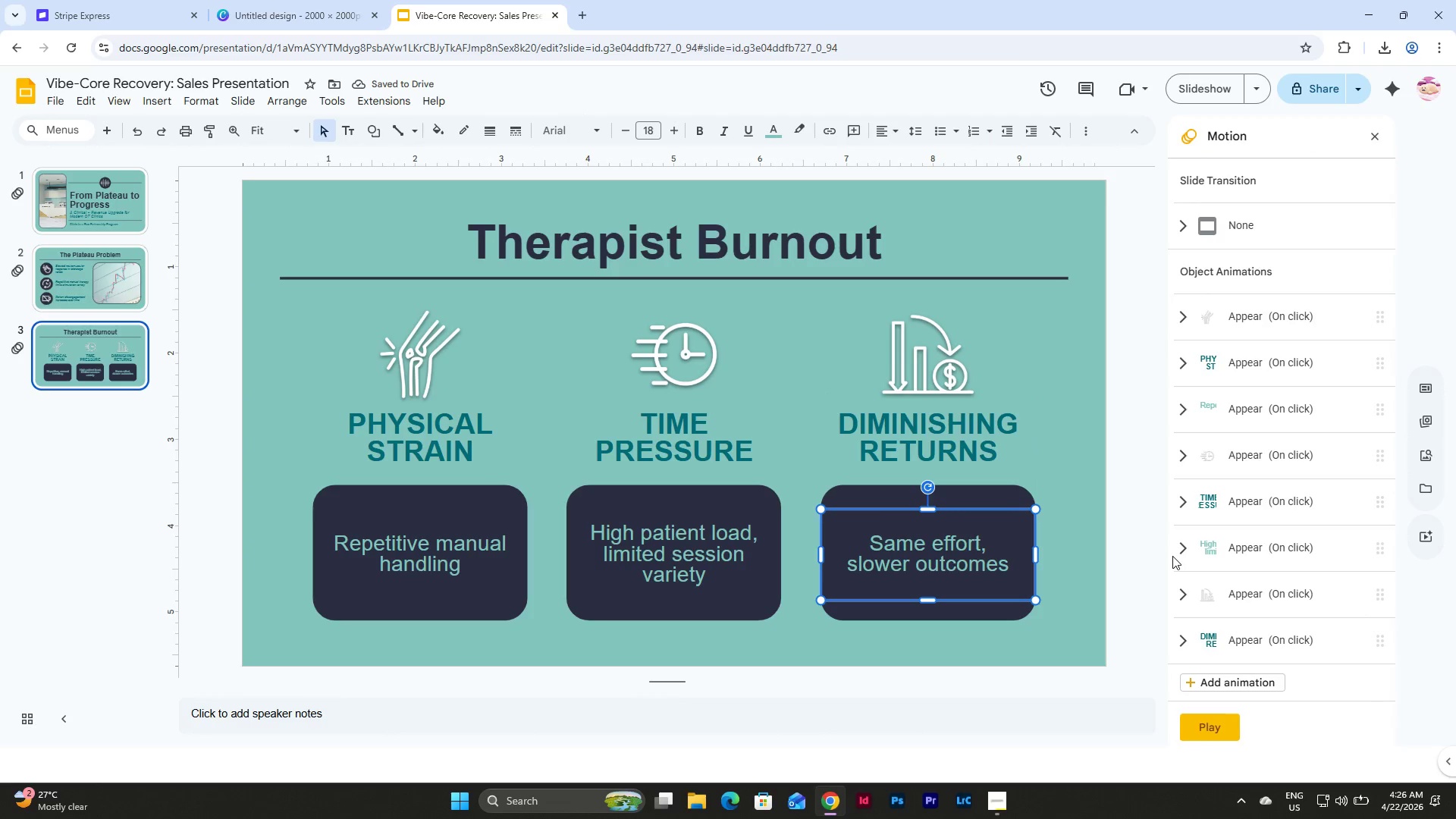 
scroll: coordinate [1173, 557], scroll_direction: down, amount: 4.0
 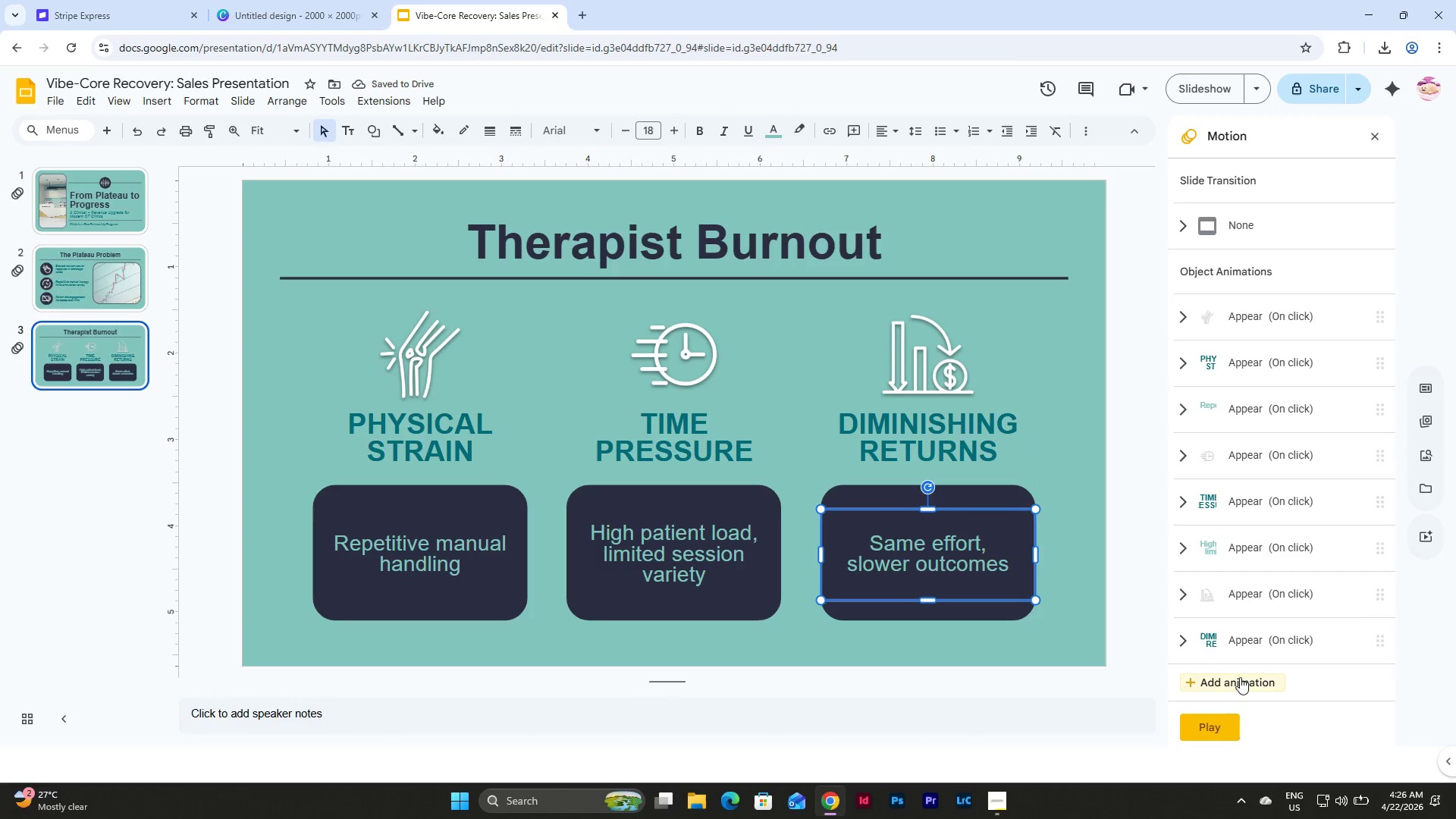 
left_click([1240, 679])
 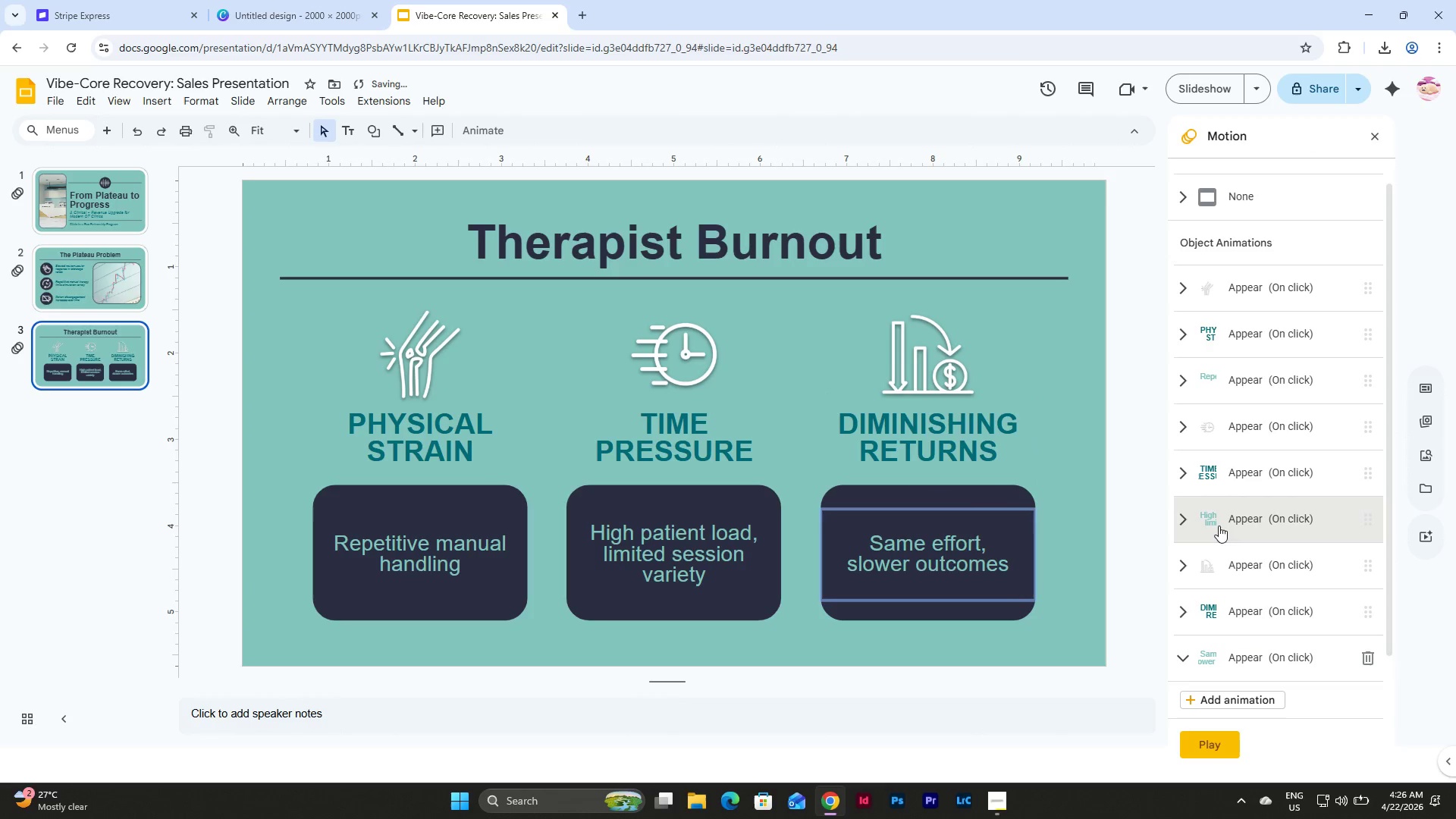 
scroll: coordinate [1226, 528], scroll_direction: down, amount: 5.0
 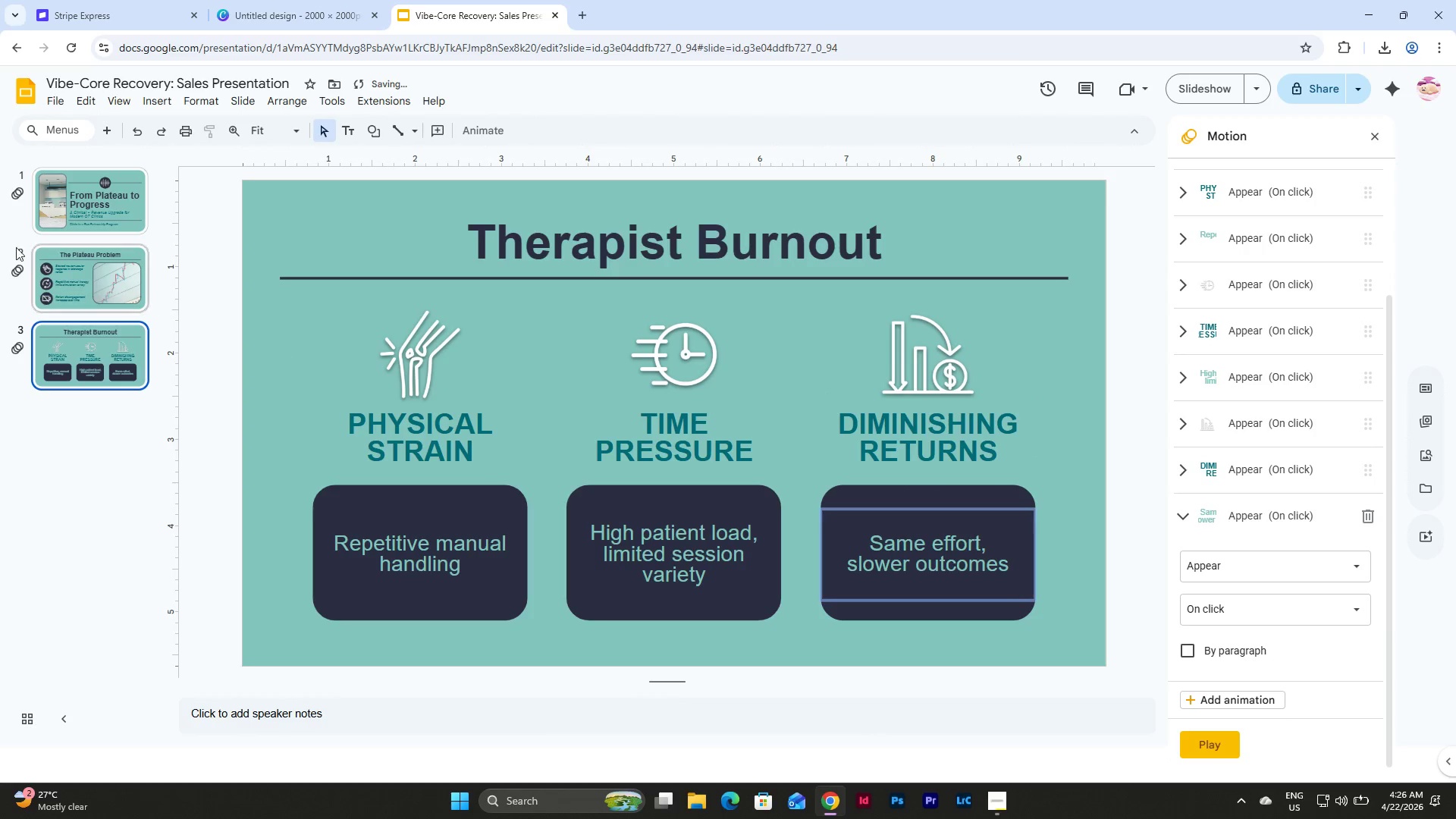 
left_click([93, 202])
 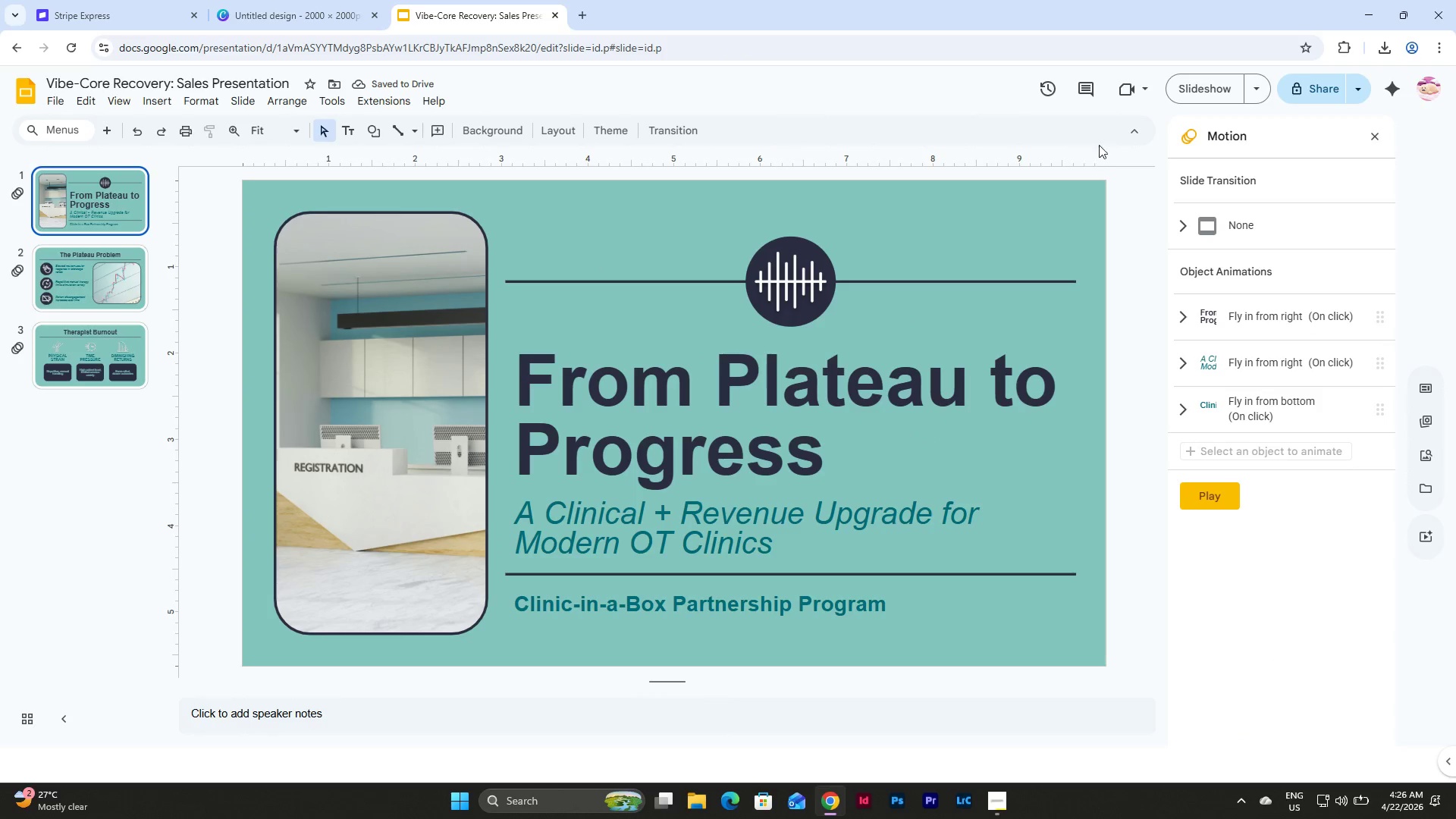 
left_click([1189, 96])
 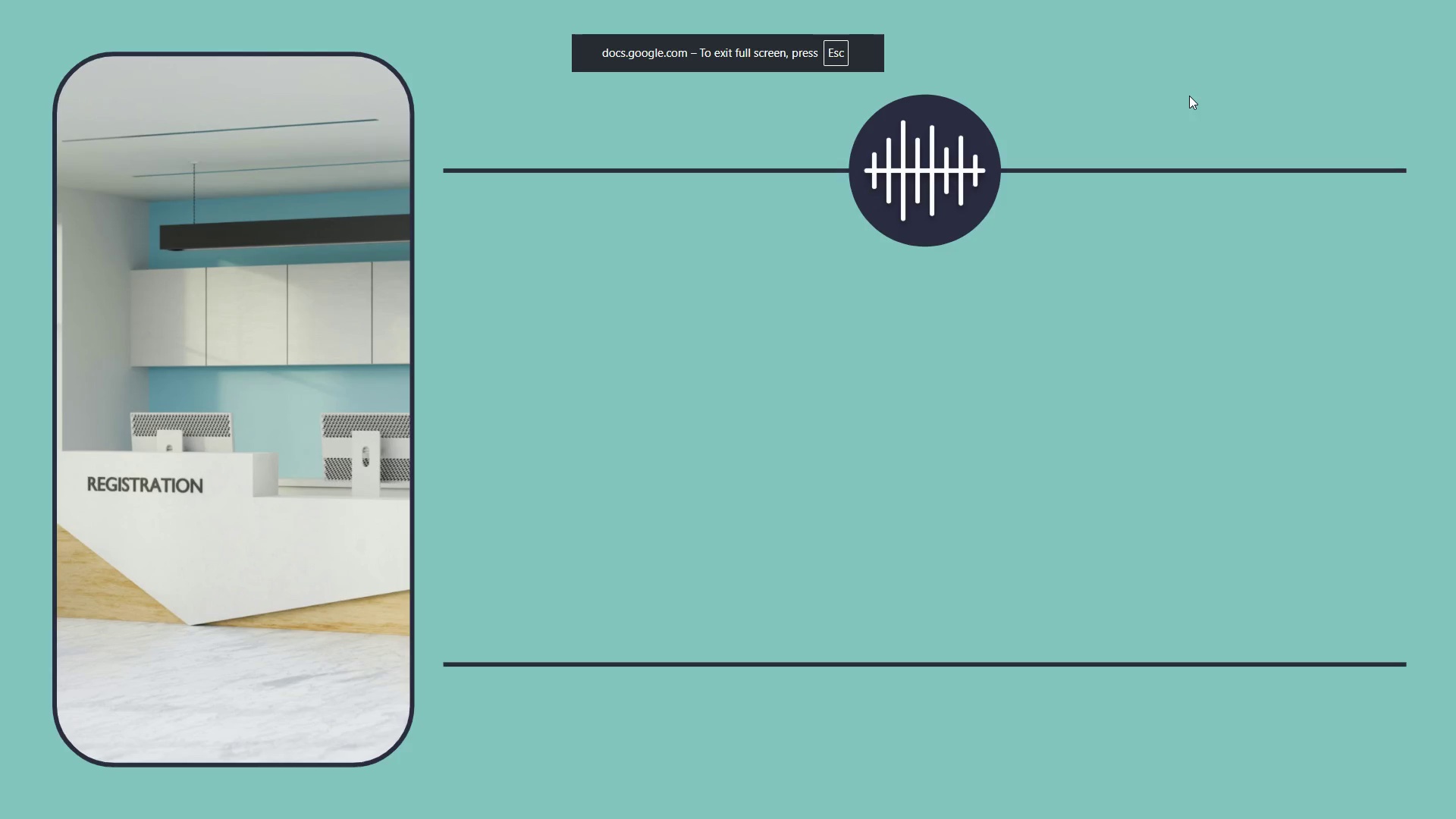 
key(ArrowRight)
 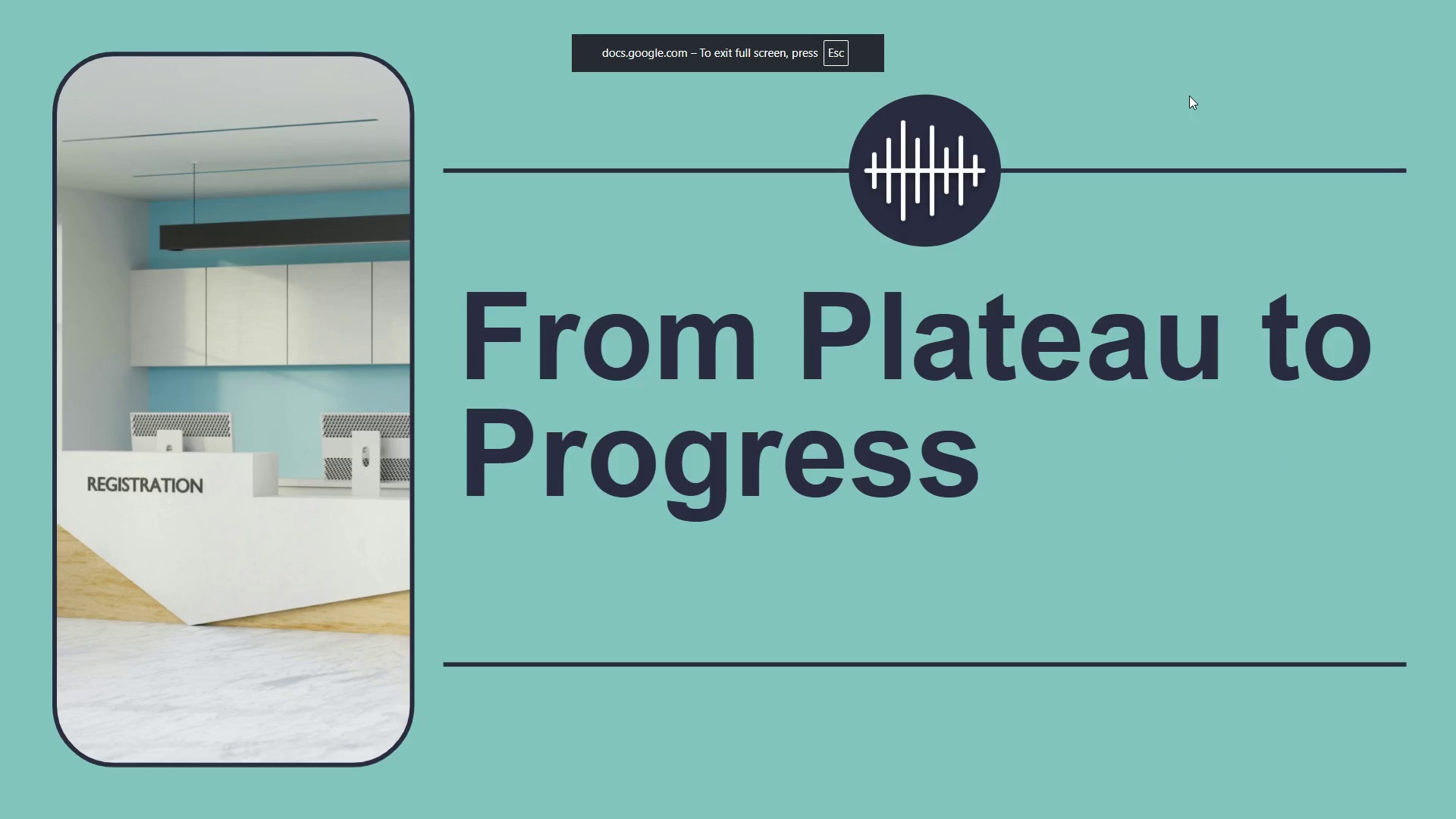 
key(ArrowRight)
 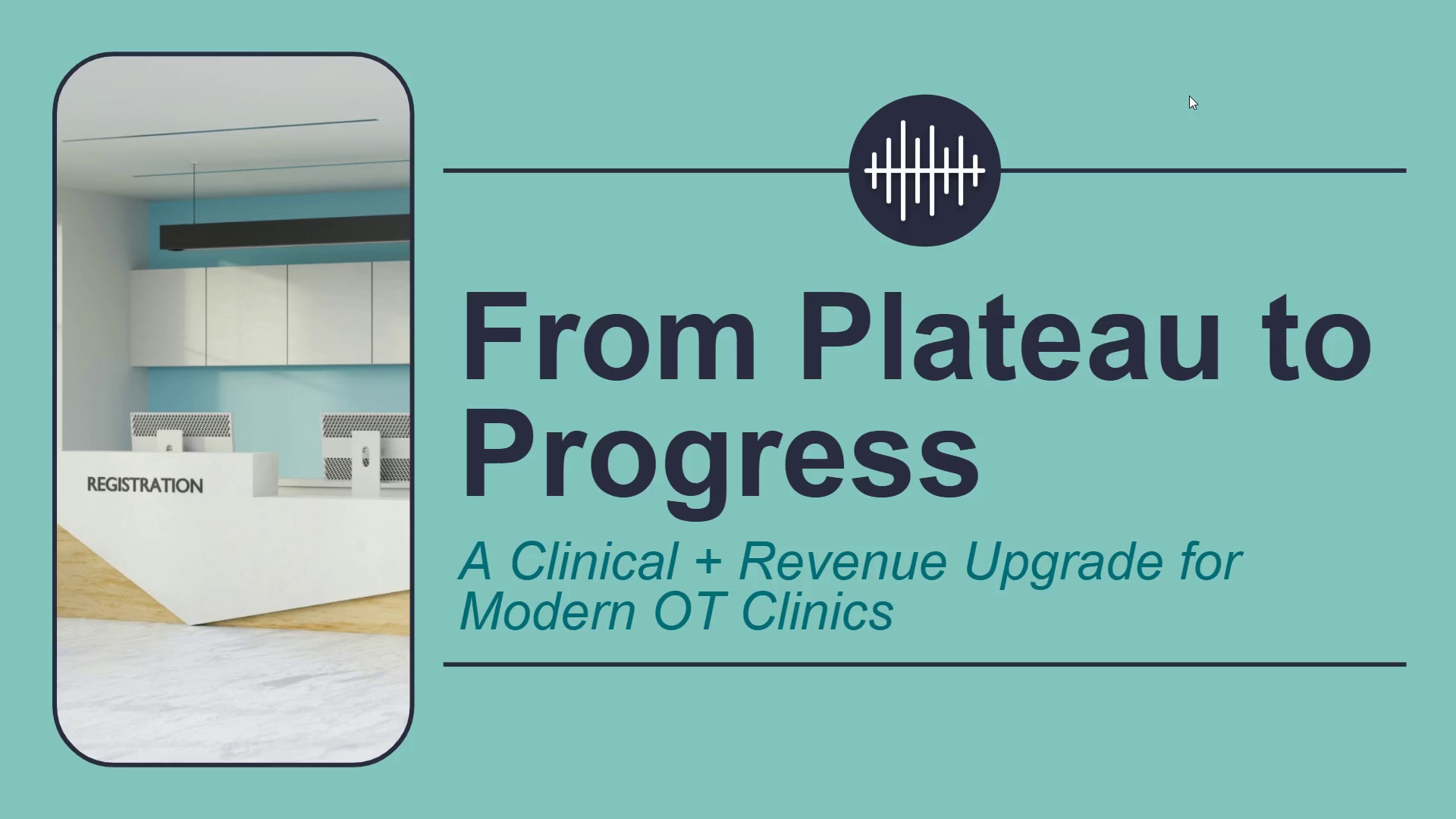 
key(ArrowRight)
 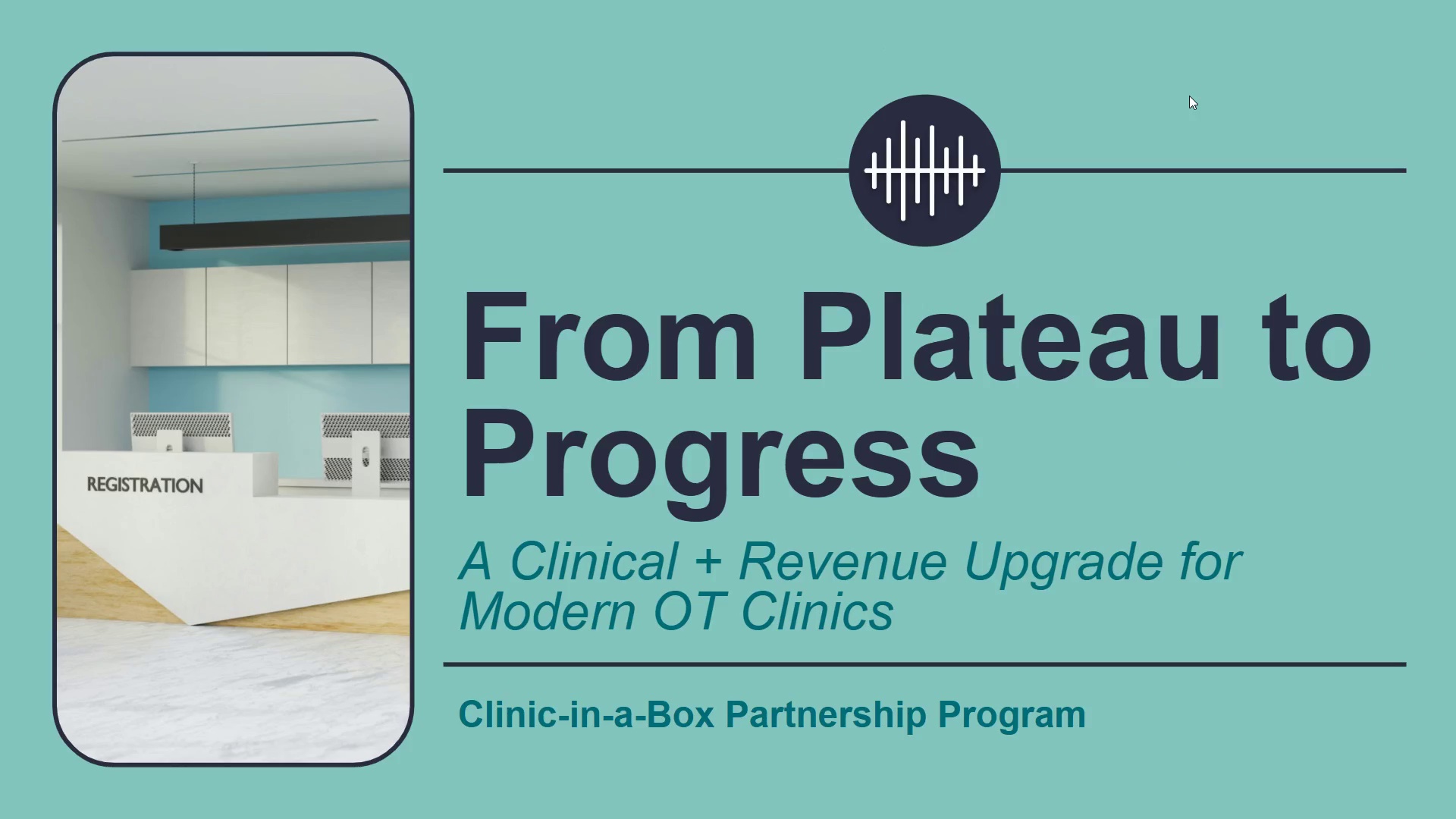 
key(ArrowRight)
 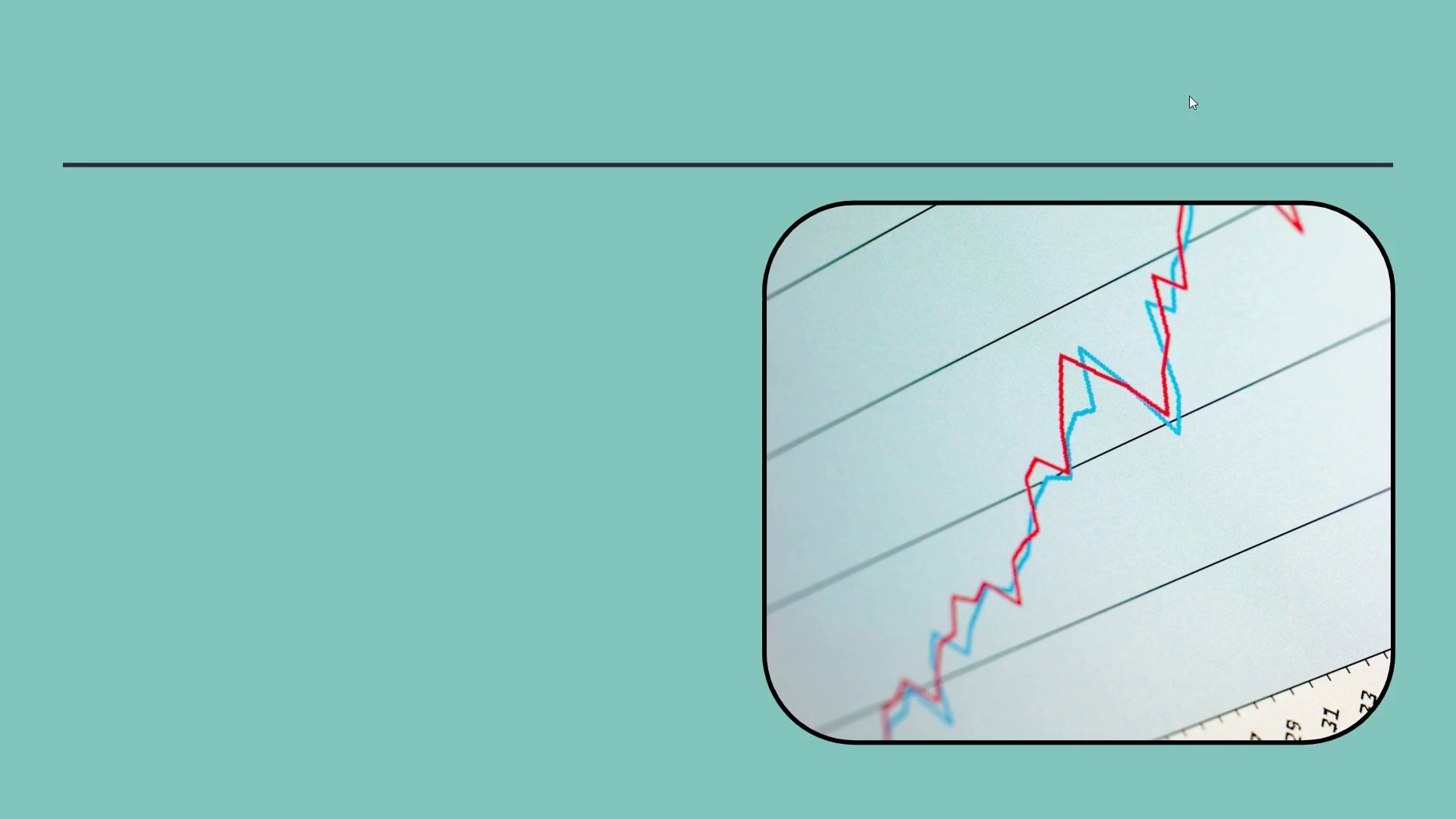 
key(ArrowRight)
 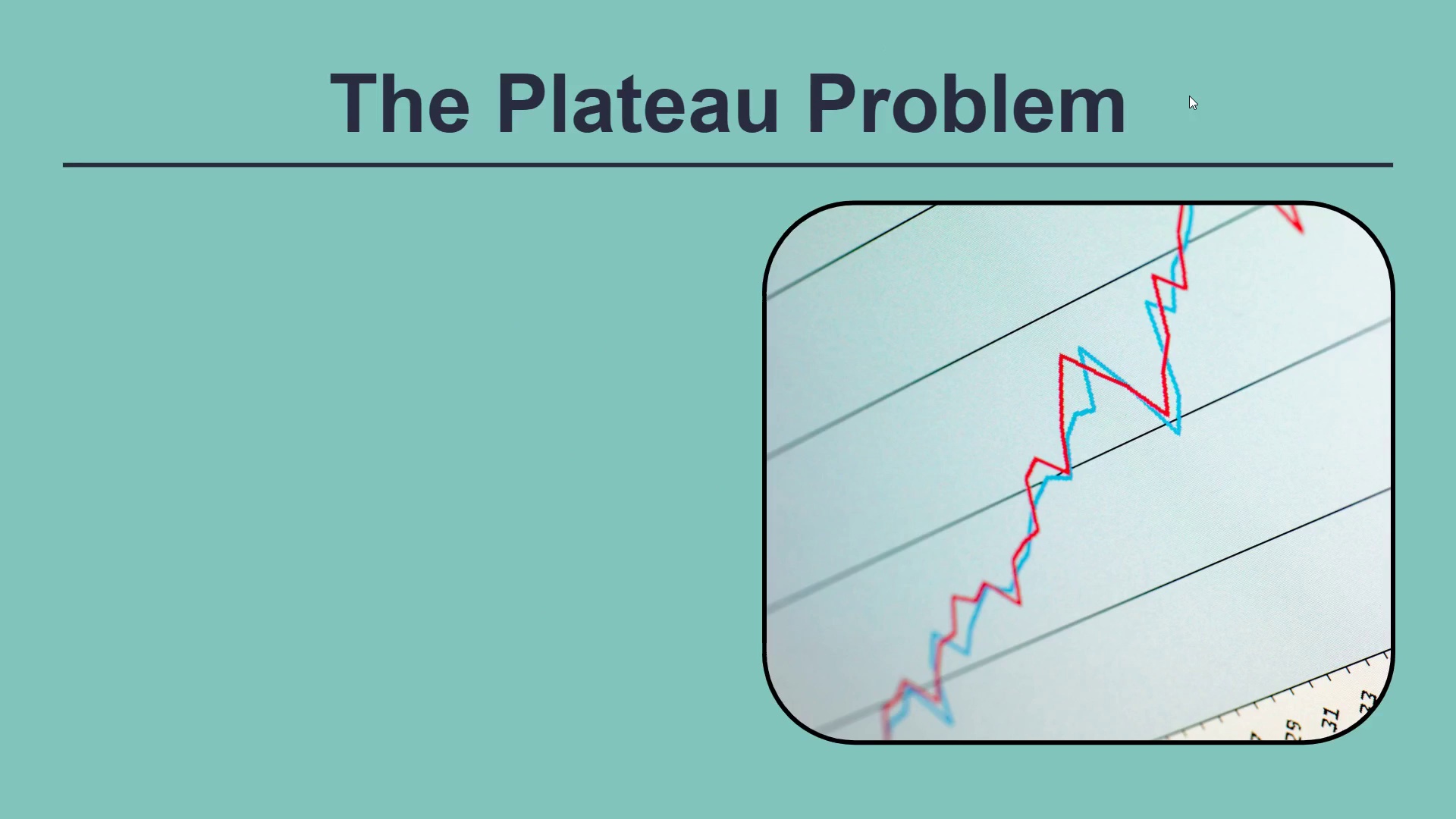 
key(ArrowRight)
 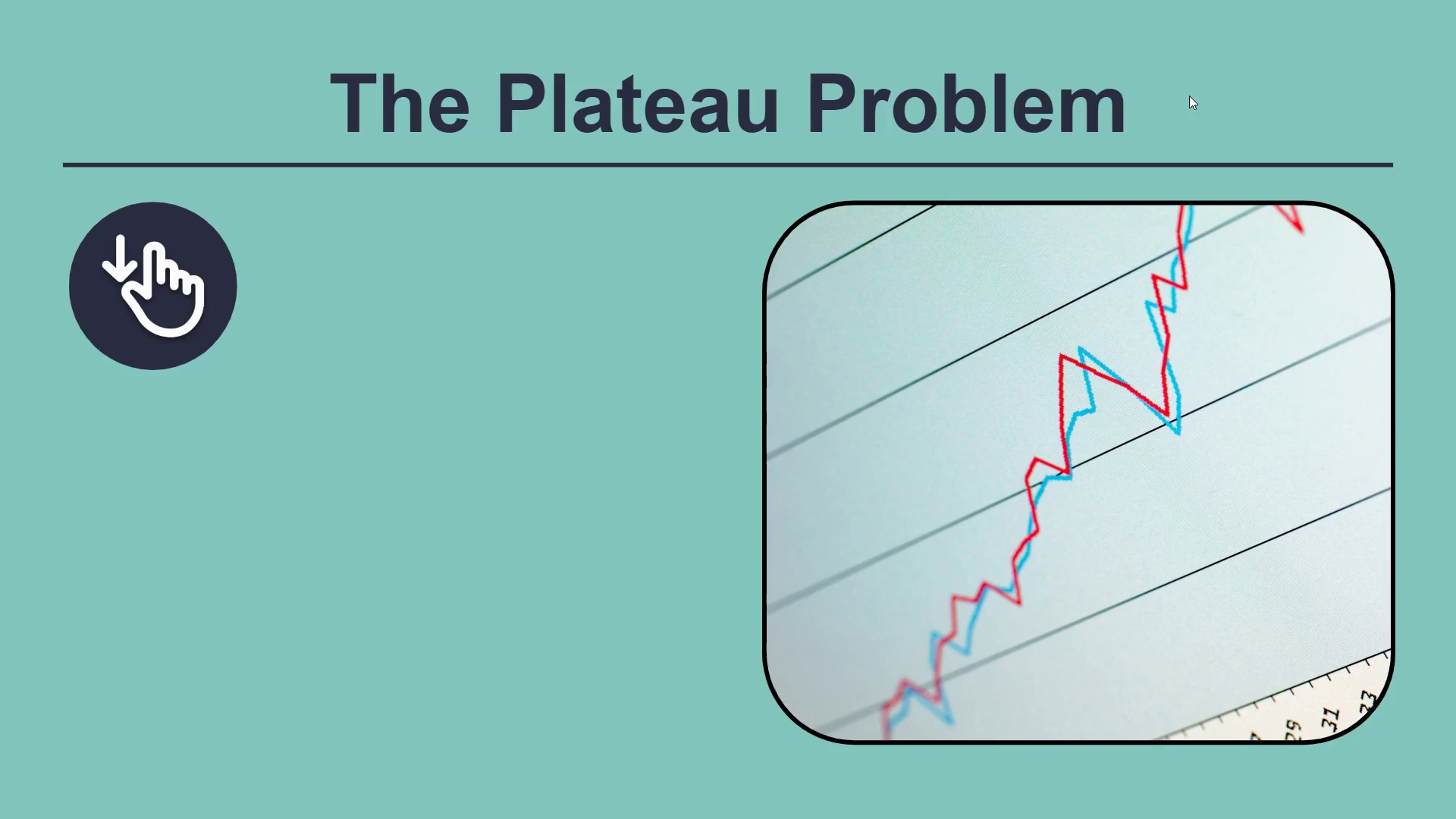 
key(ArrowRight)
 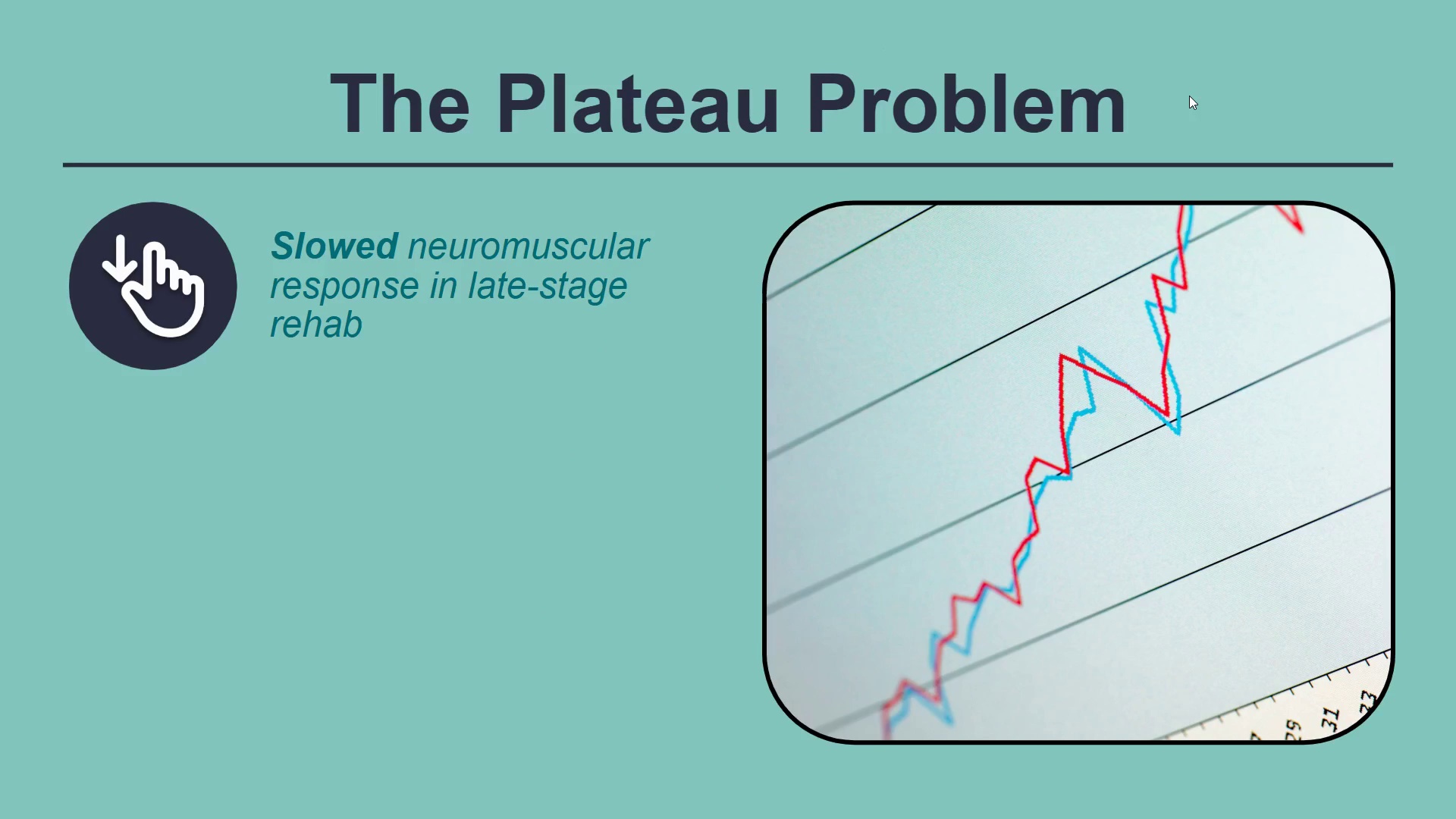 
key(ArrowRight)
 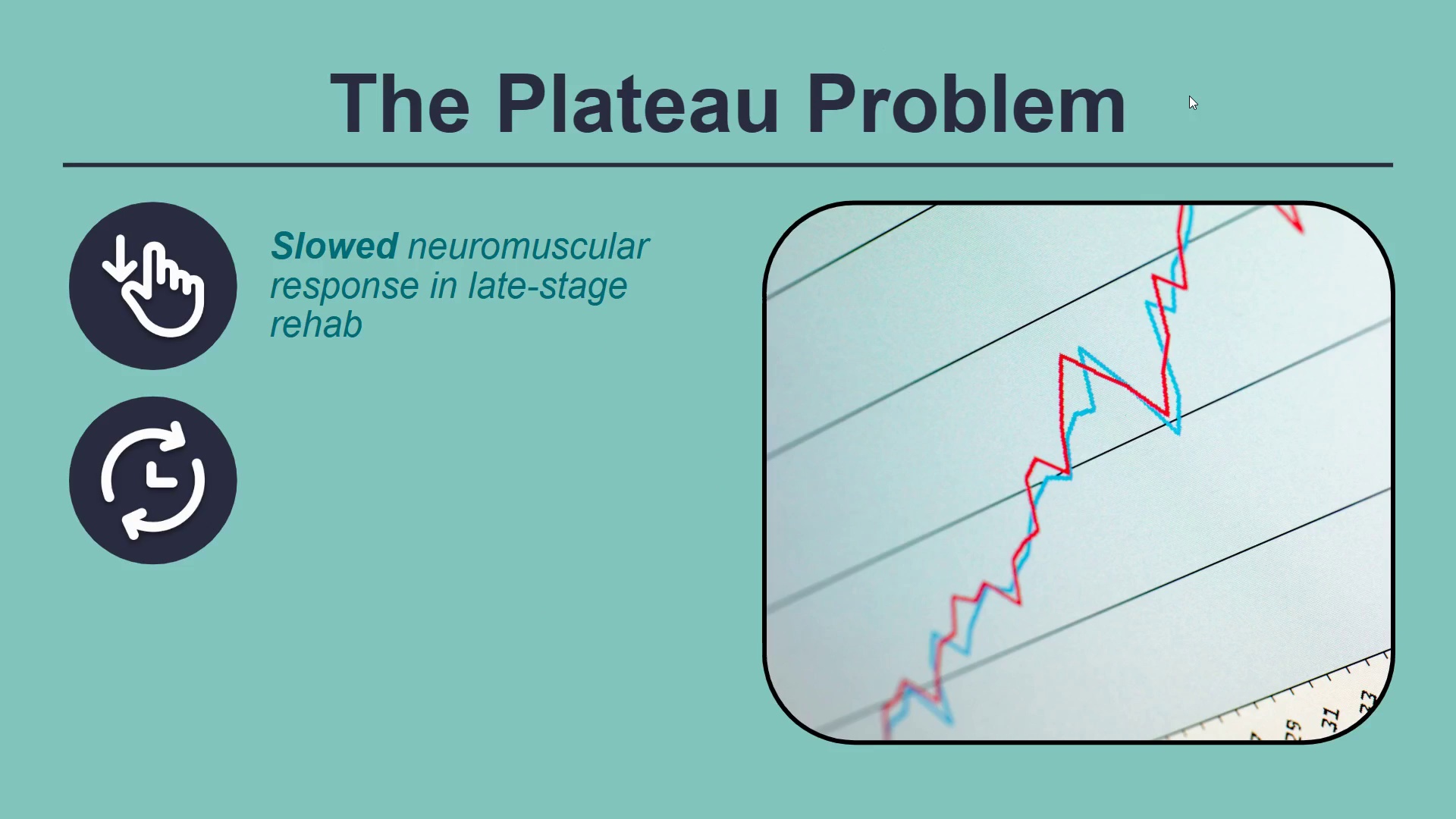 
key(ArrowRight)
 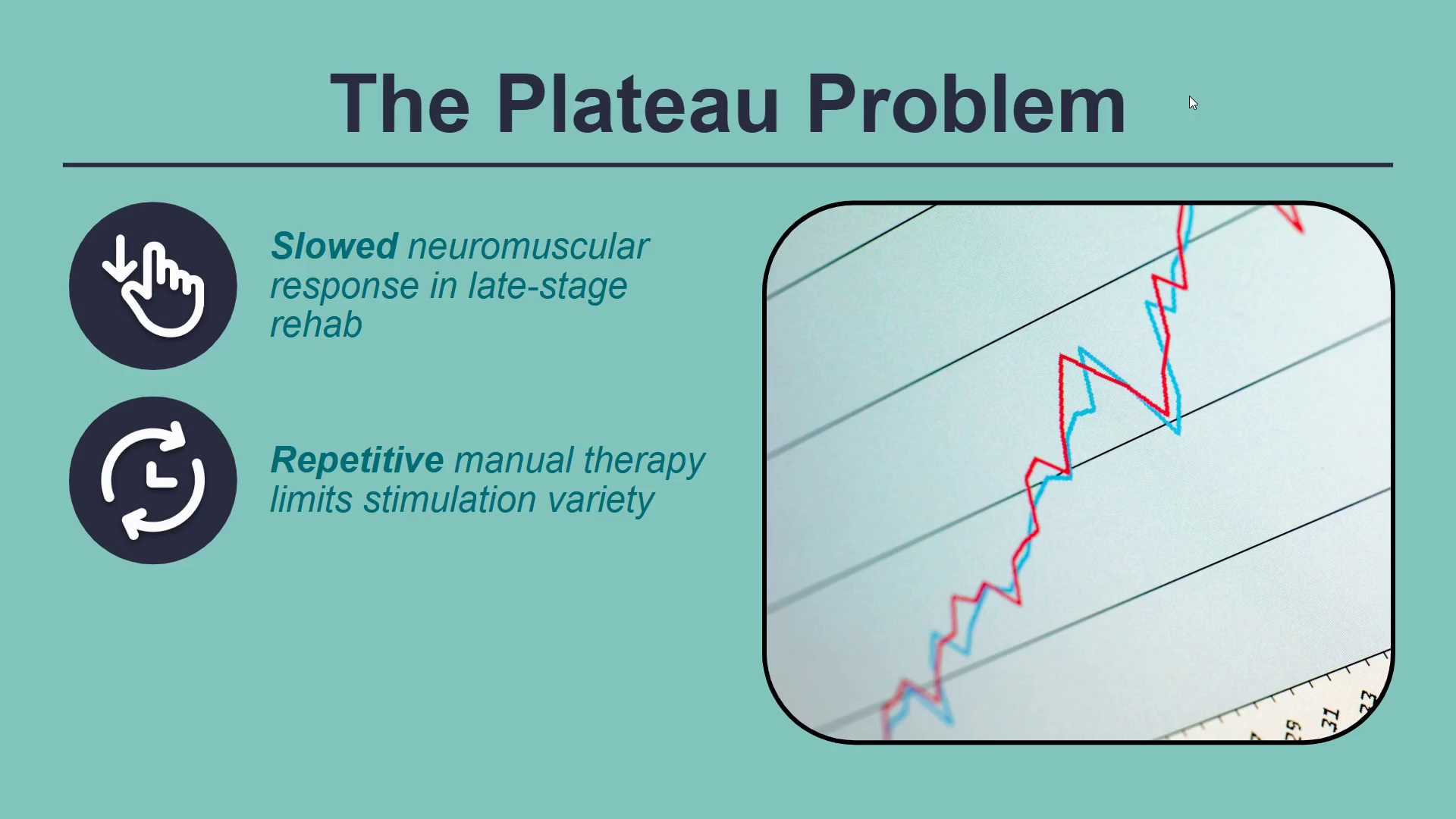 
key(ArrowRight)
 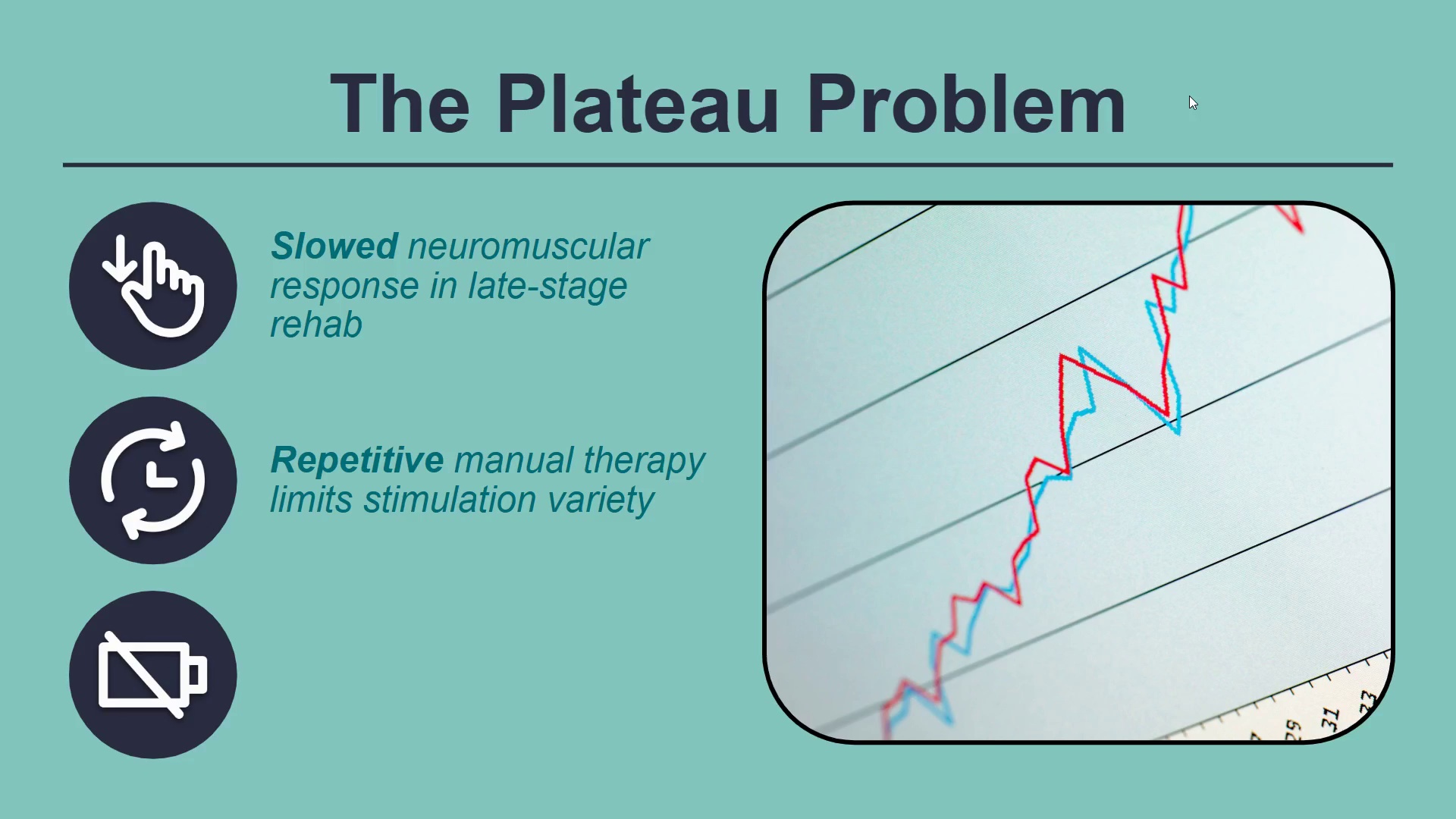 
key(ArrowRight)
 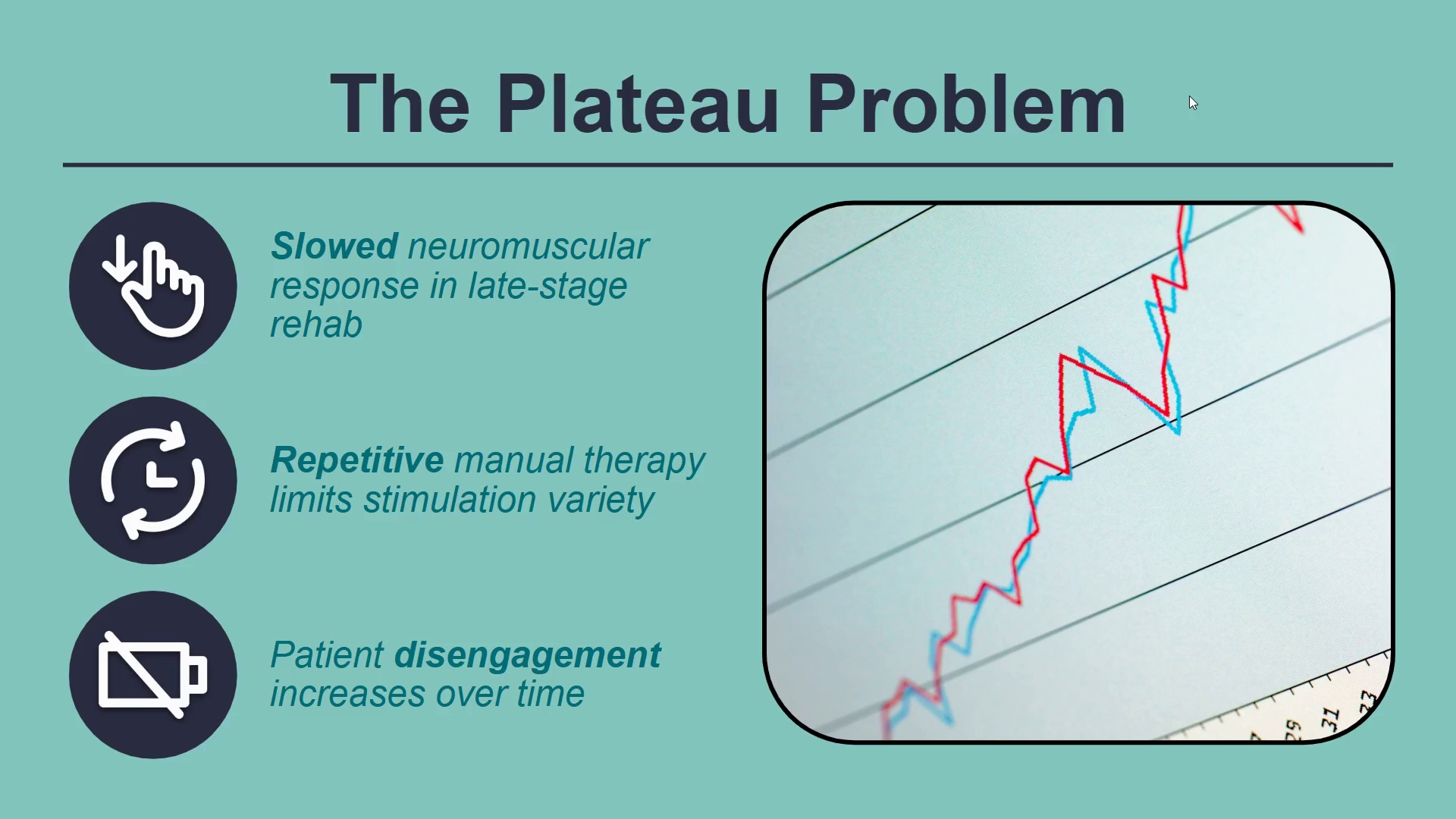 
key(ArrowRight)
 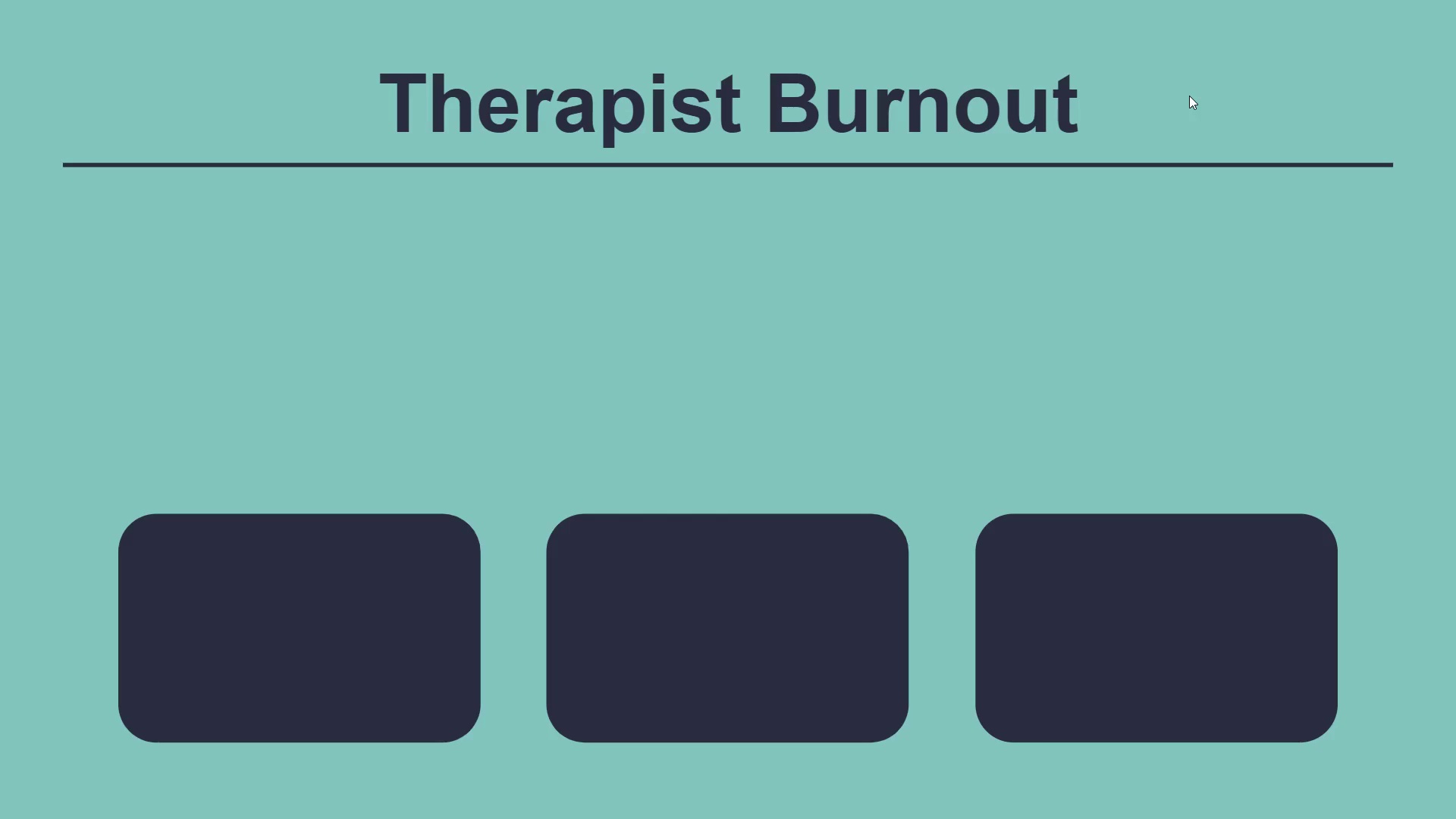 
key(ArrowRight)
 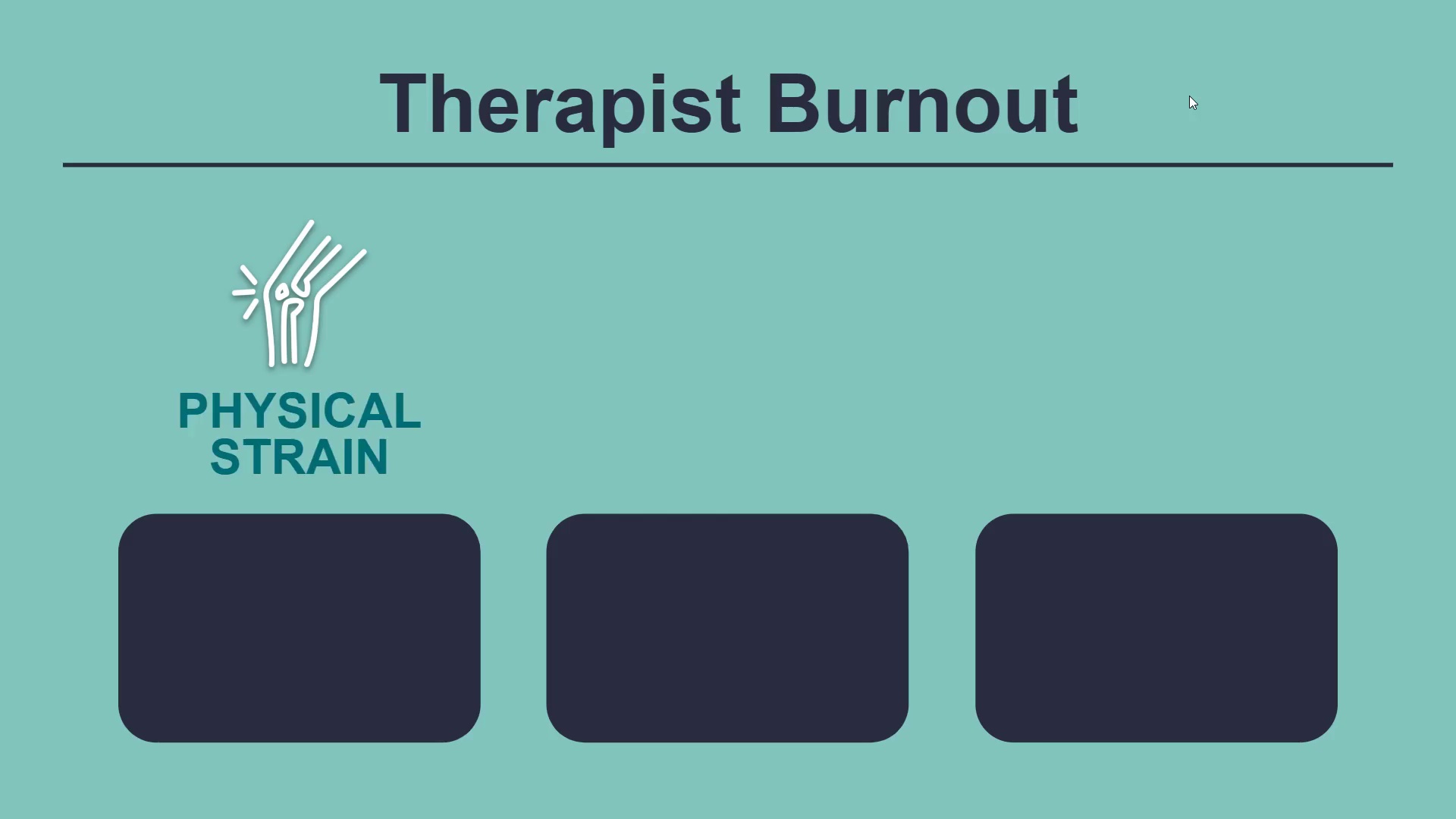 
key(ArrowRight)
 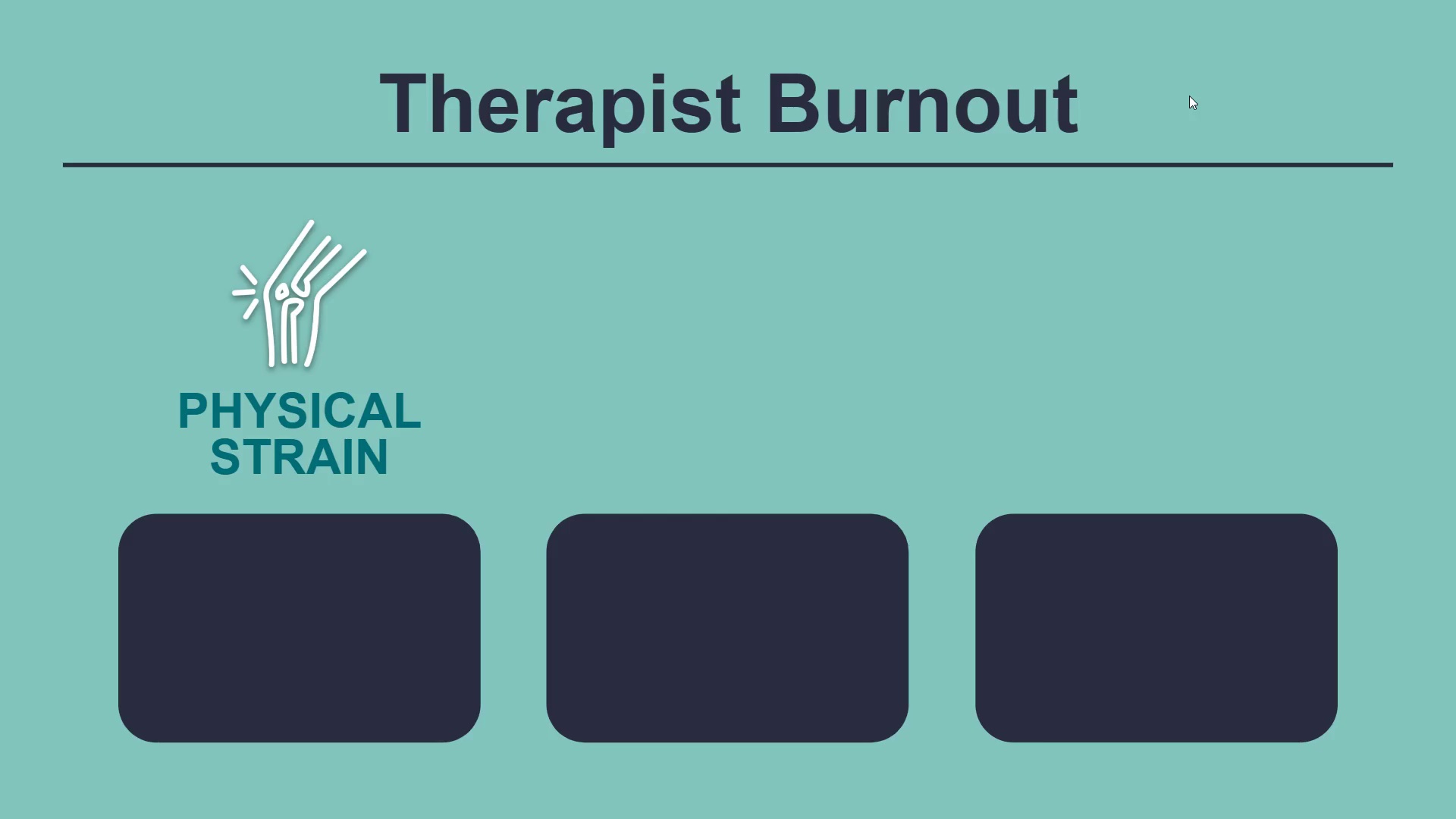 
key(ArrowRight)
 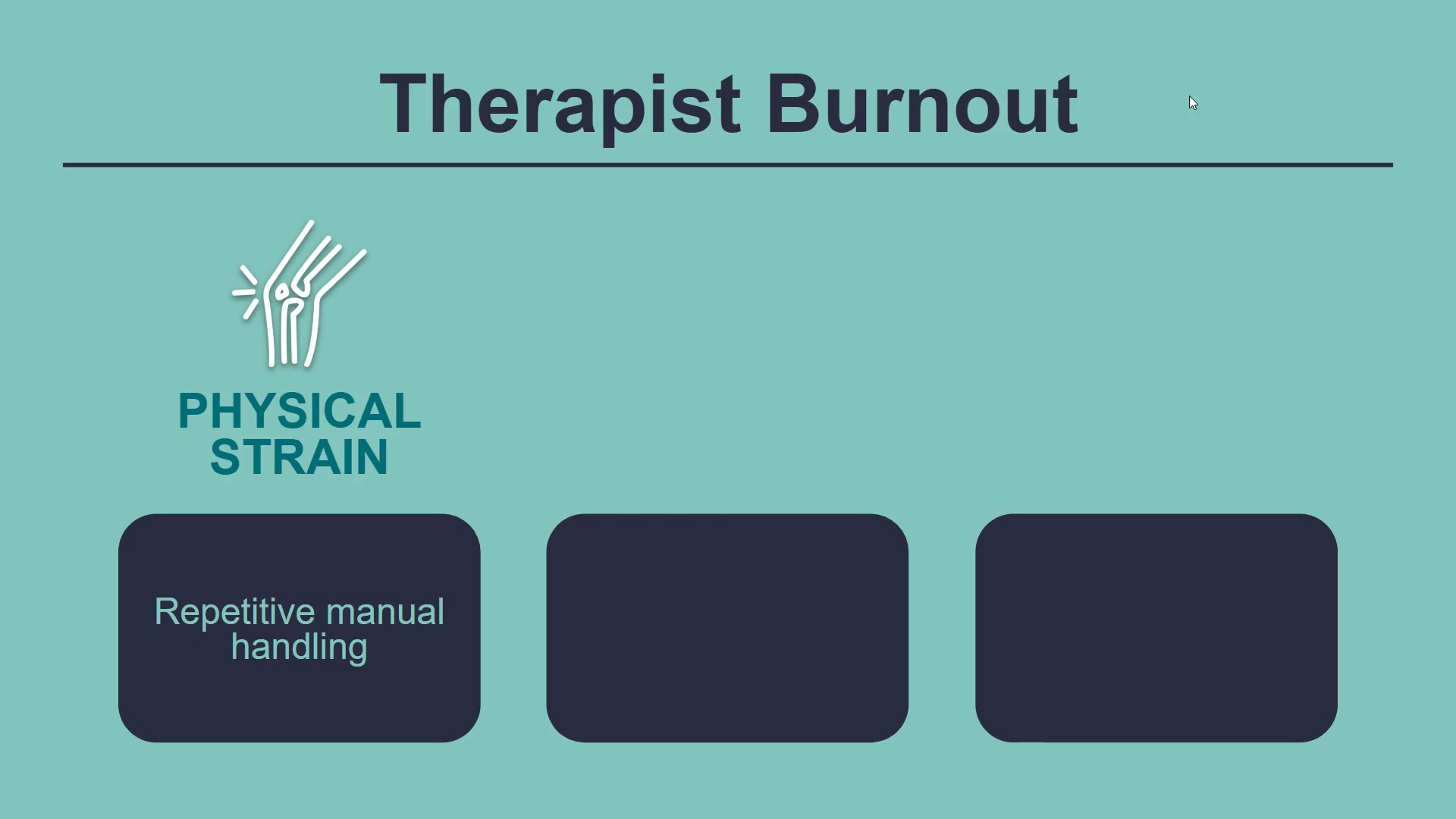 
key(ArrowRight)
 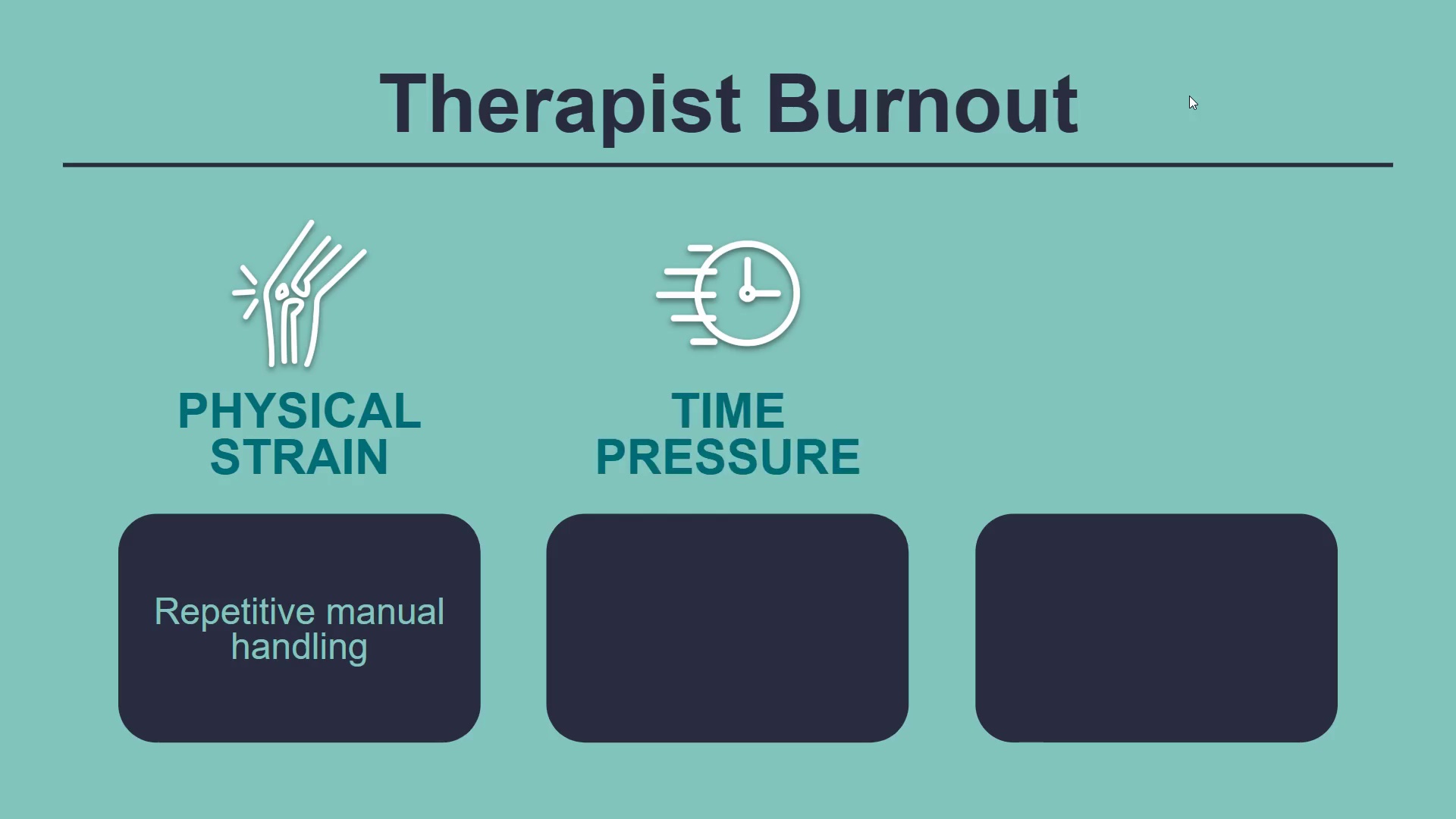 
key(ArrowRight)
 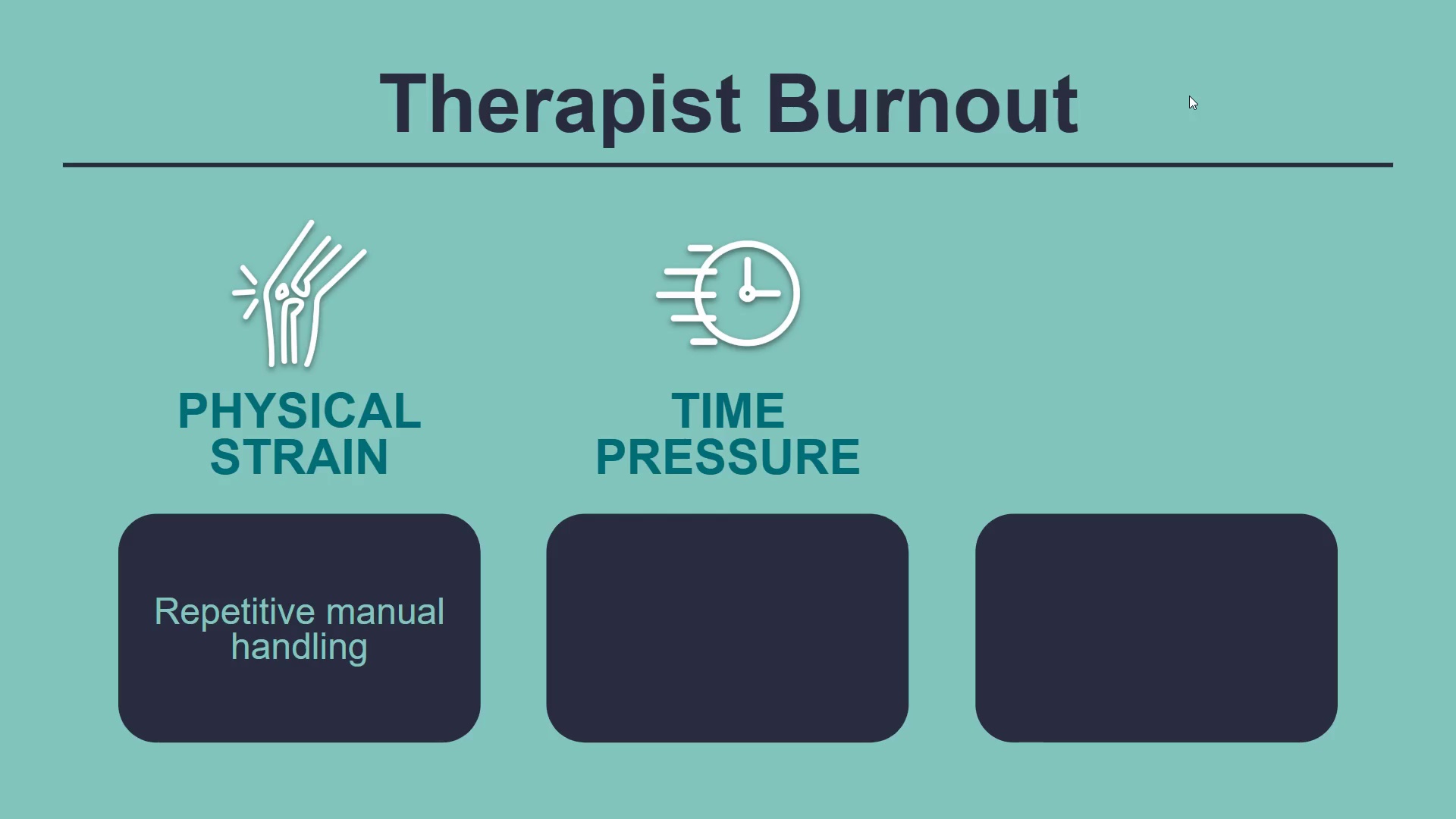 
key(ArrowRight)
 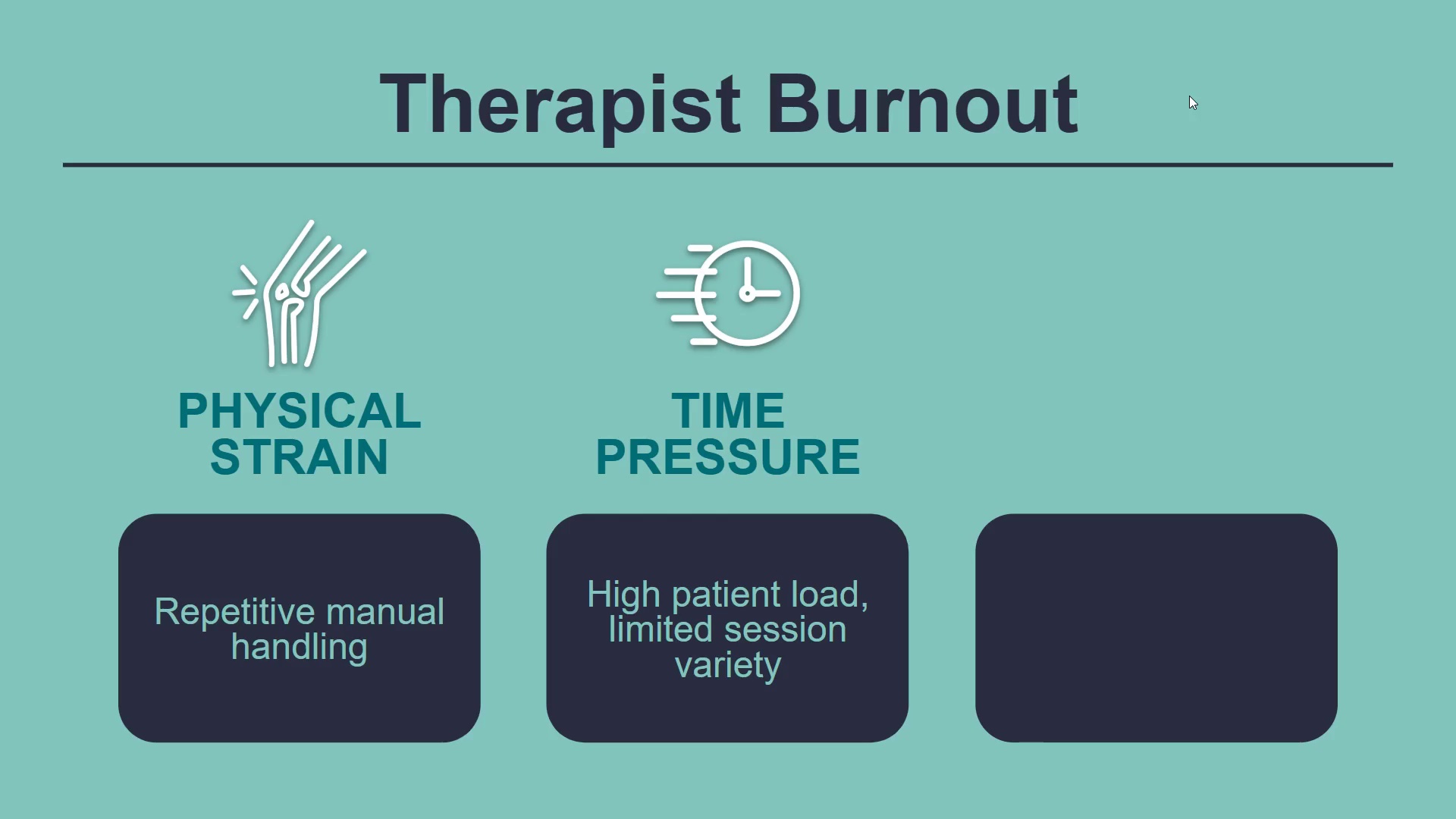 
key(ArrowRight)
 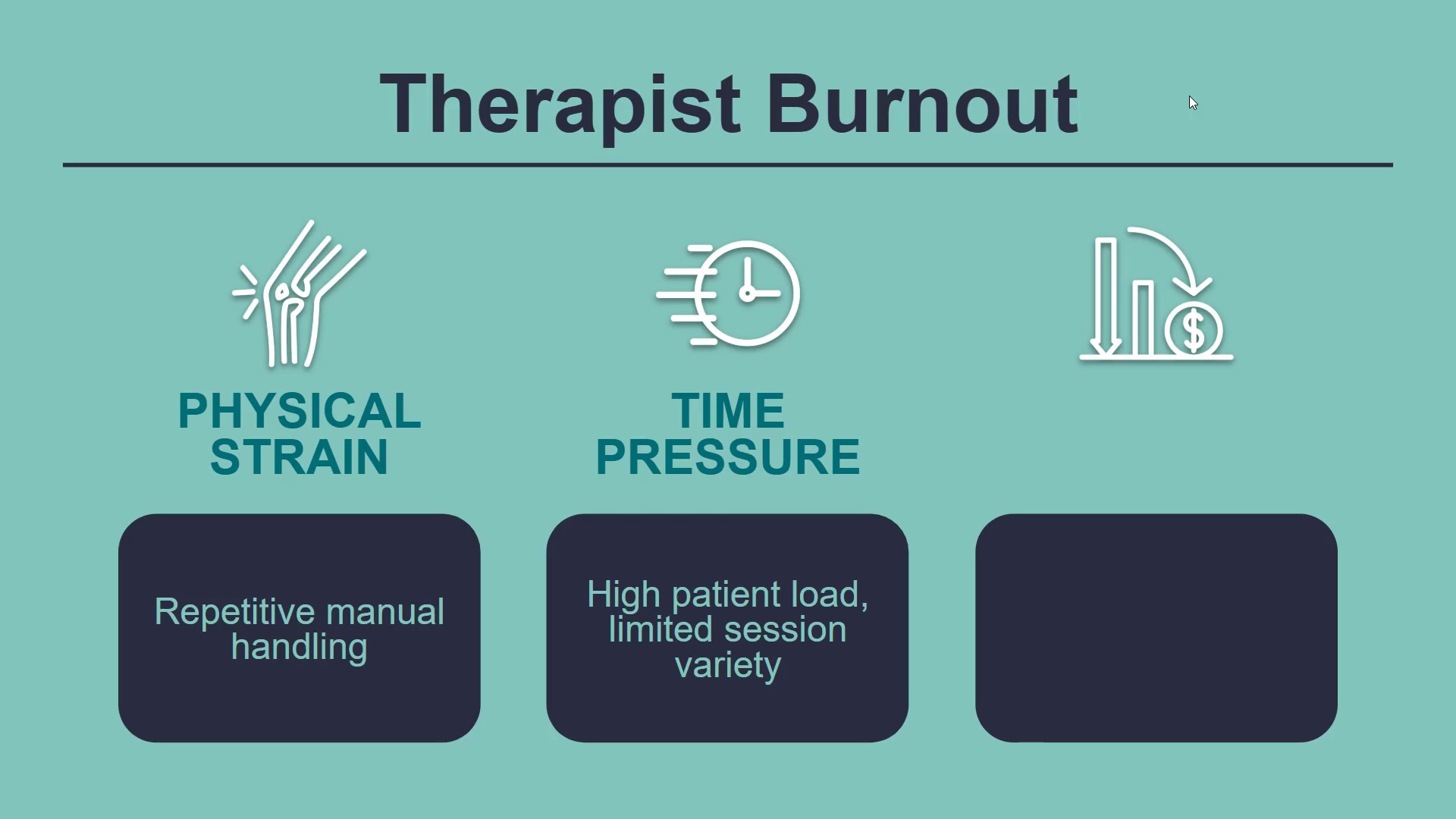 
key(ArrowRight)
 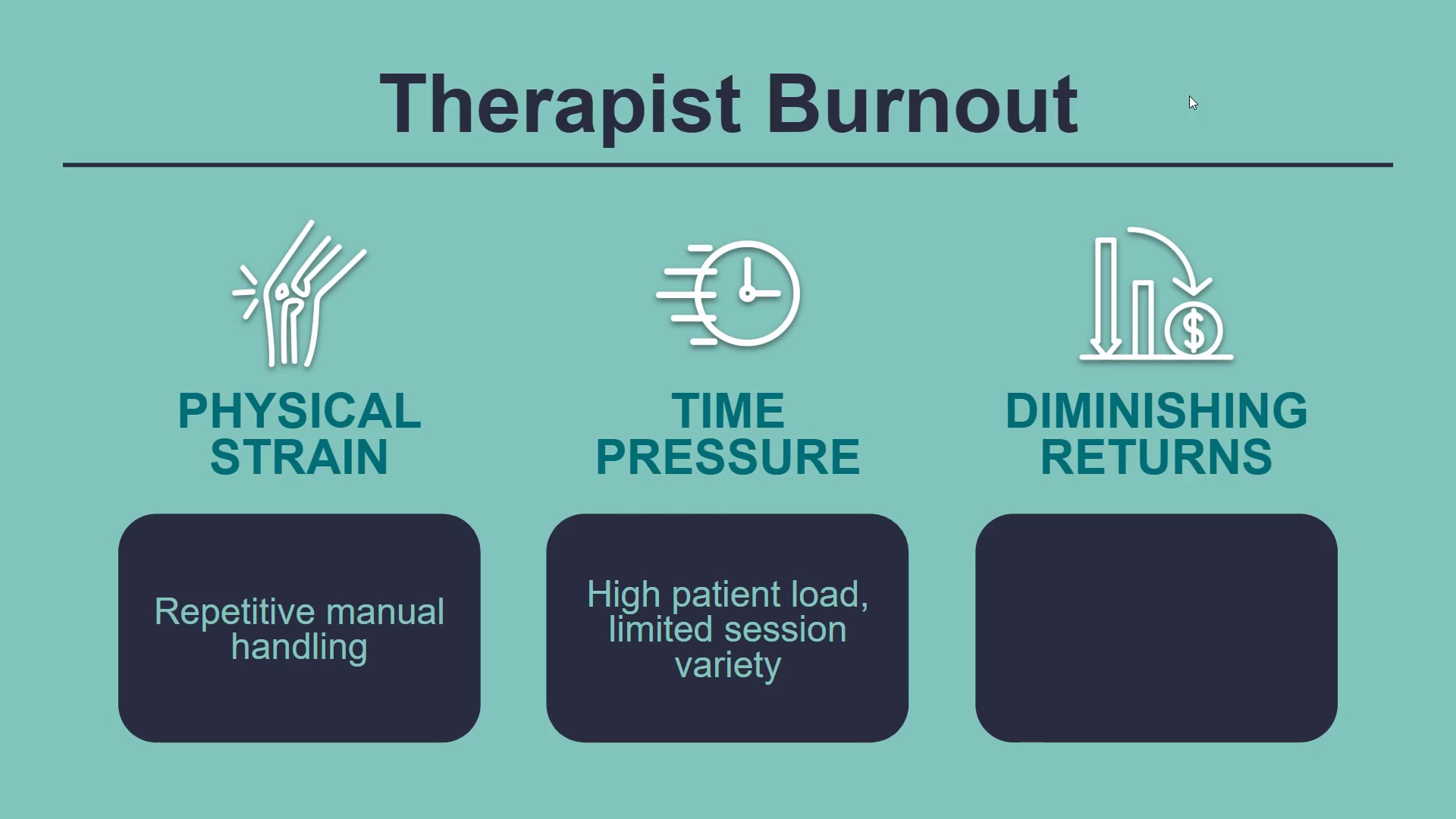 
key(ArrowRight)
 